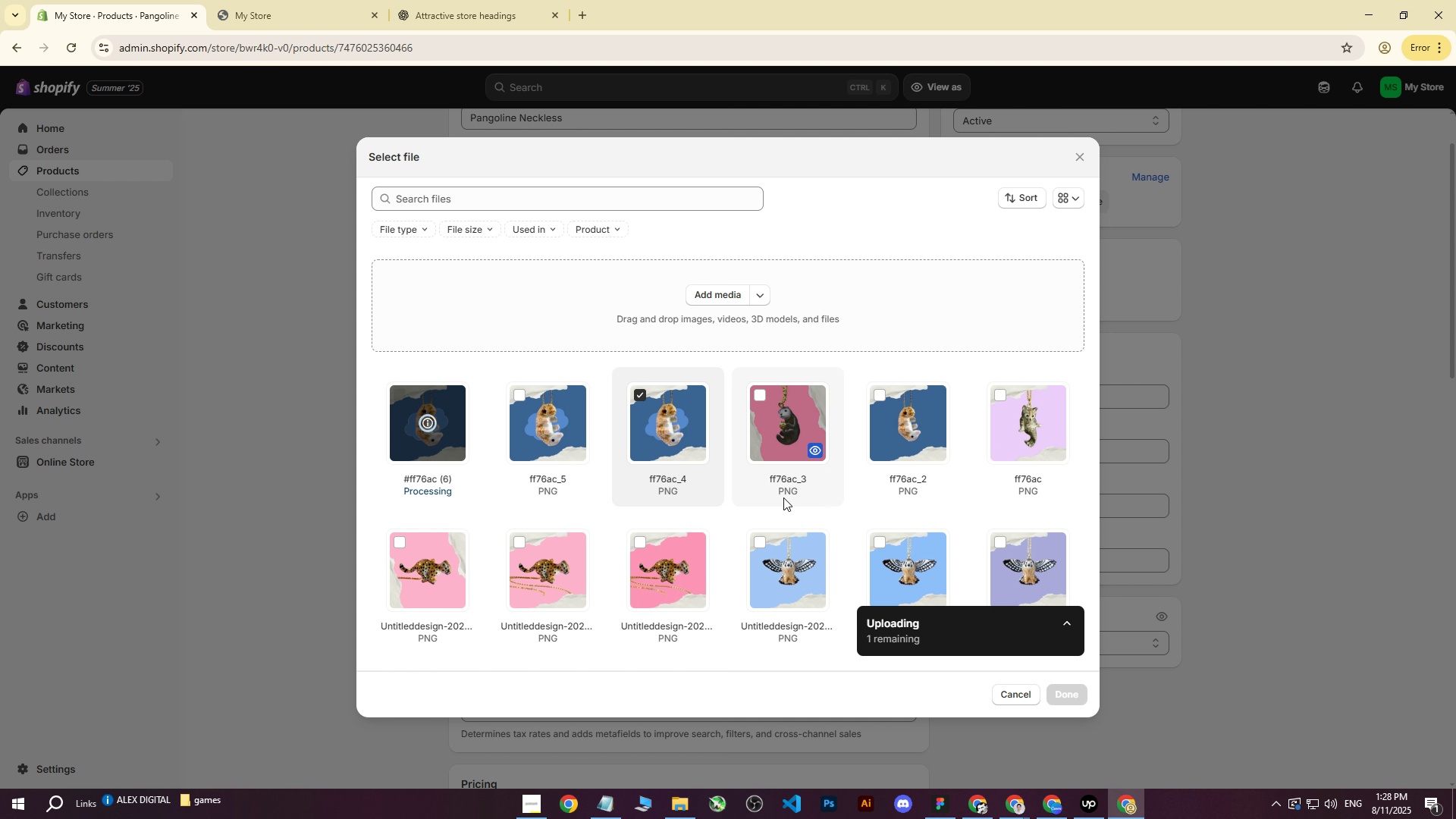 
left_click([1060, 700])
 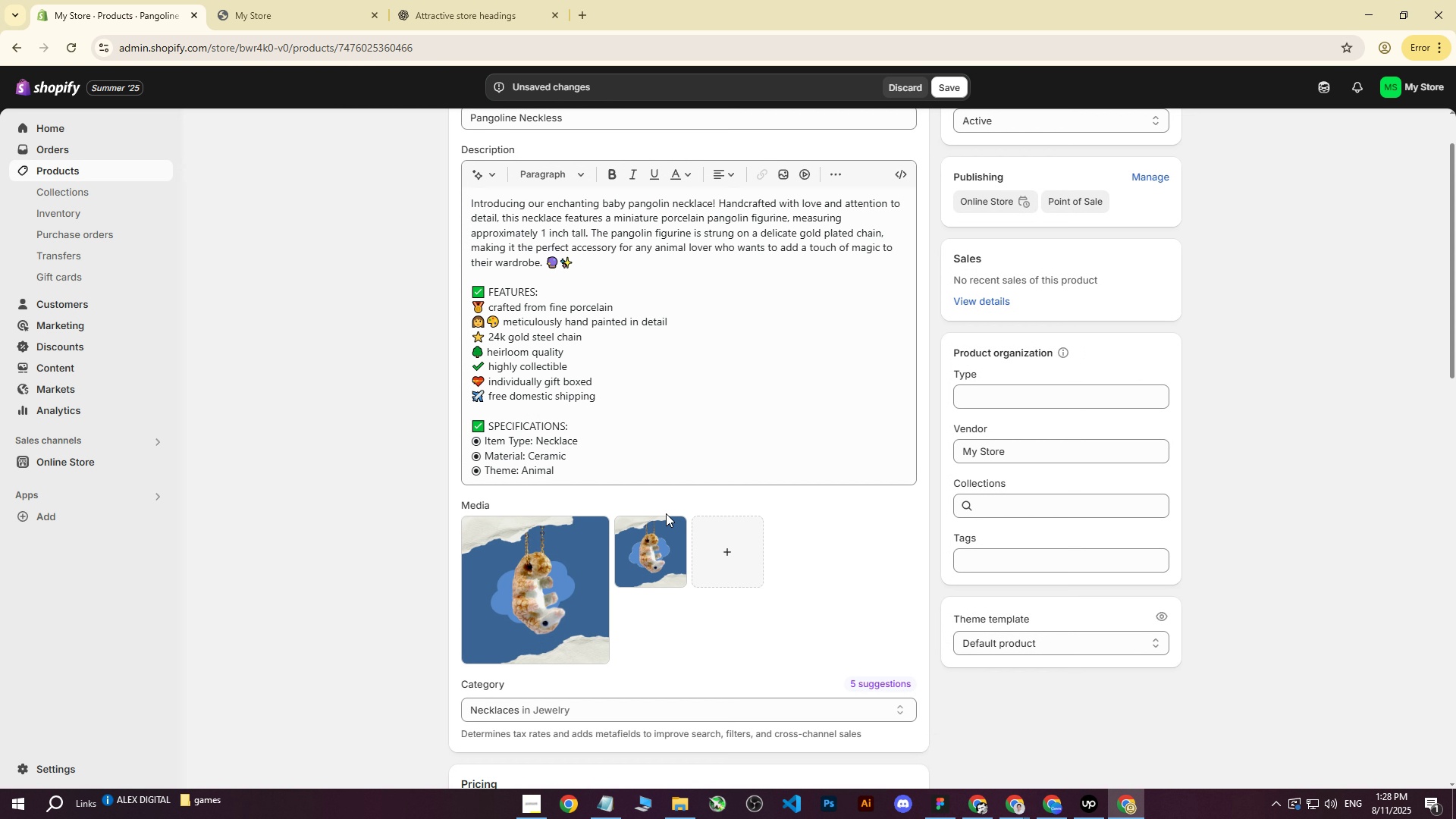 
scroll: coordinate [657, 493], scroll_direction: up, amount: 5.0
 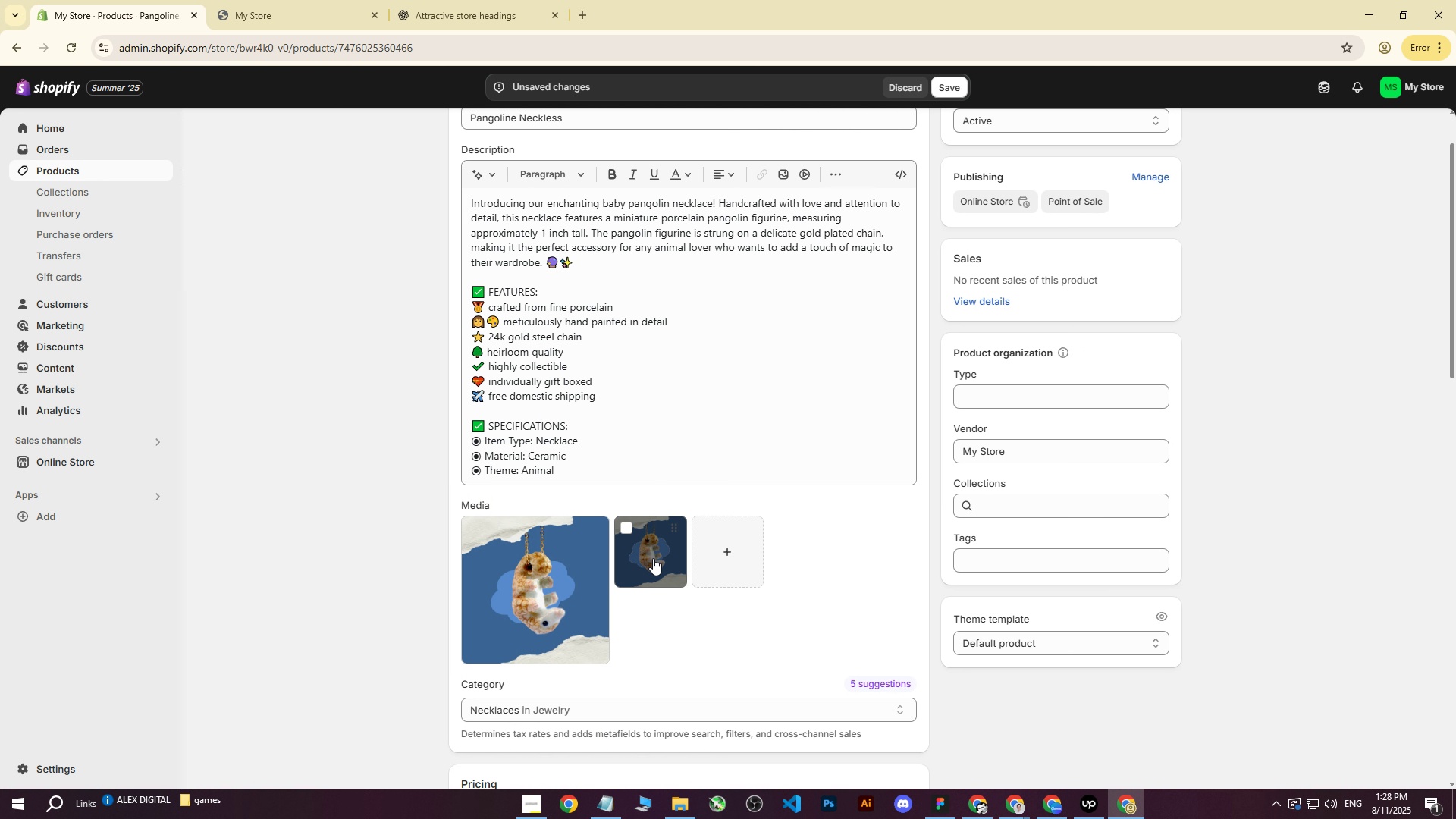 
left_click([653, 558])
 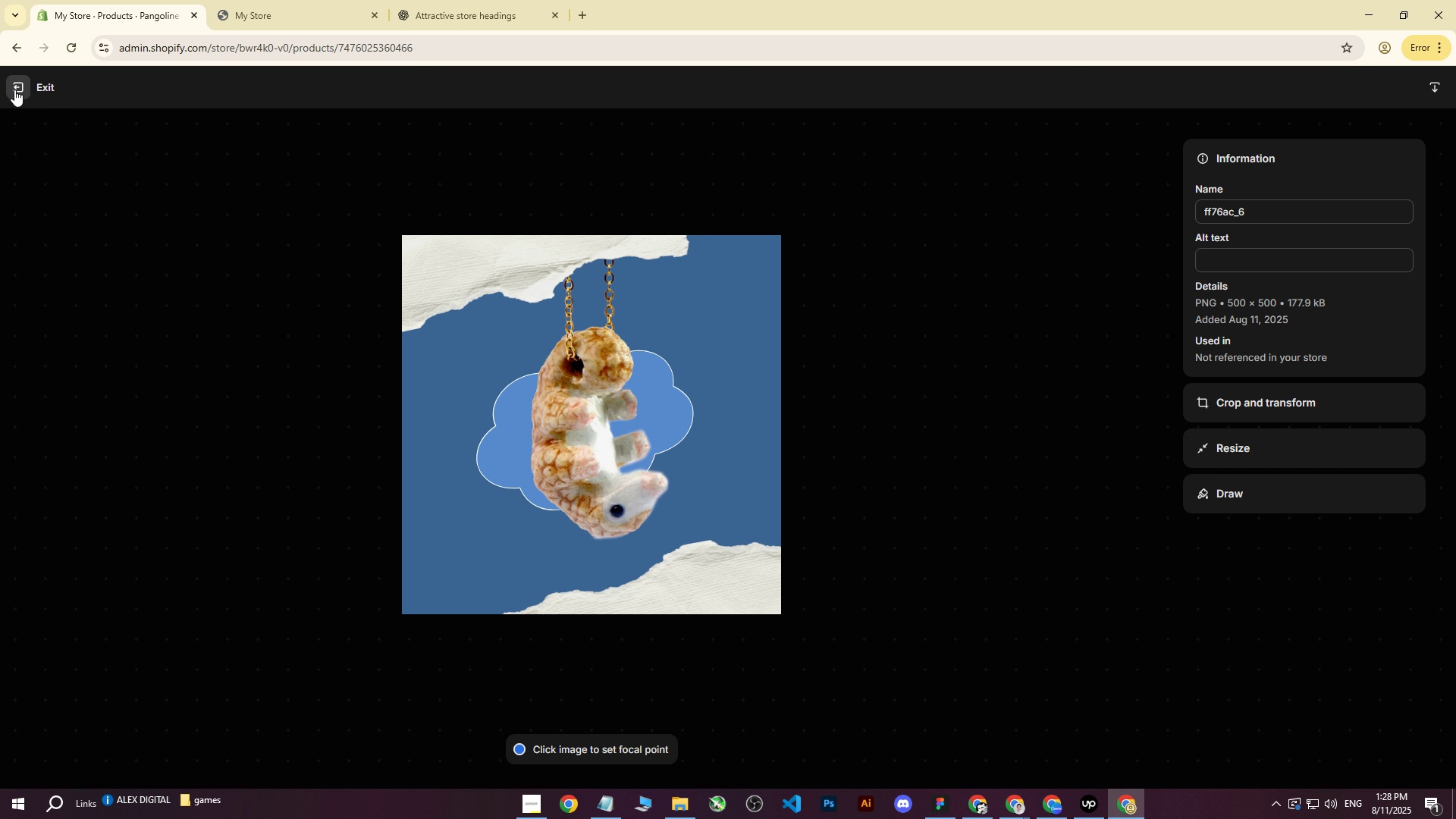 
left_click([14, 89])
 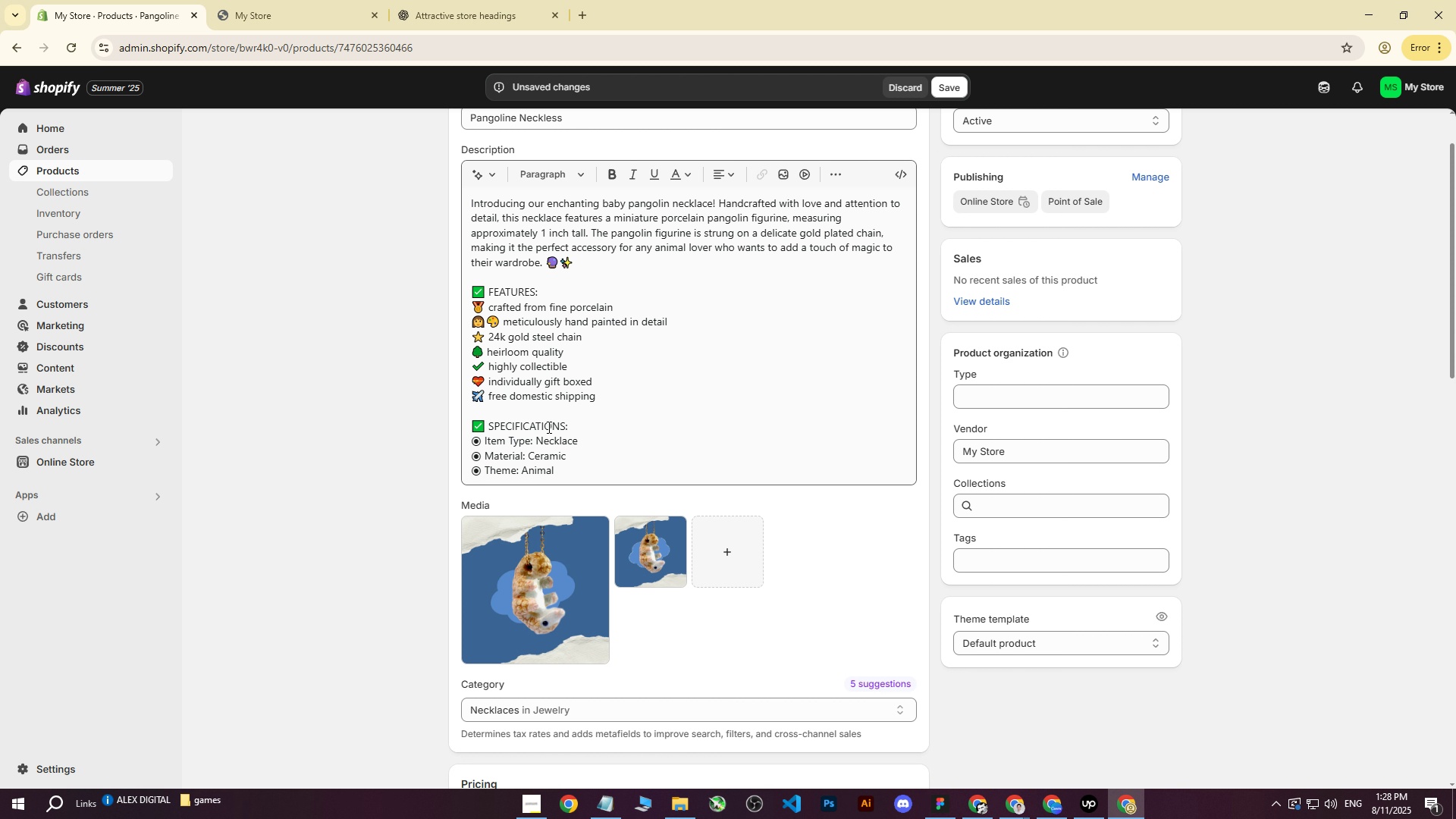 
scroll: coordinate [586, 464], scroll_direction: up, amount: 7.0
 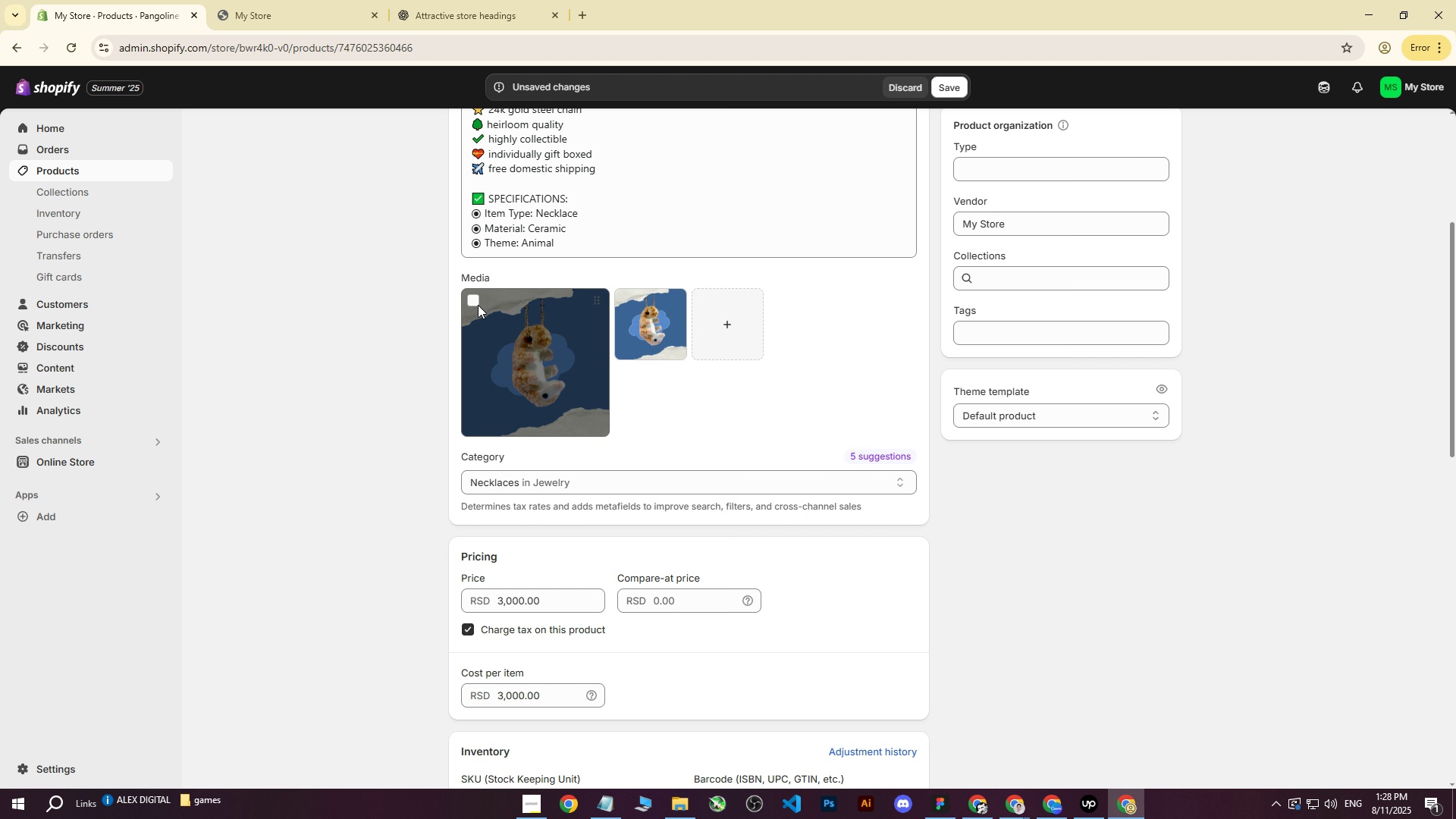 
left_click([470, 301])
 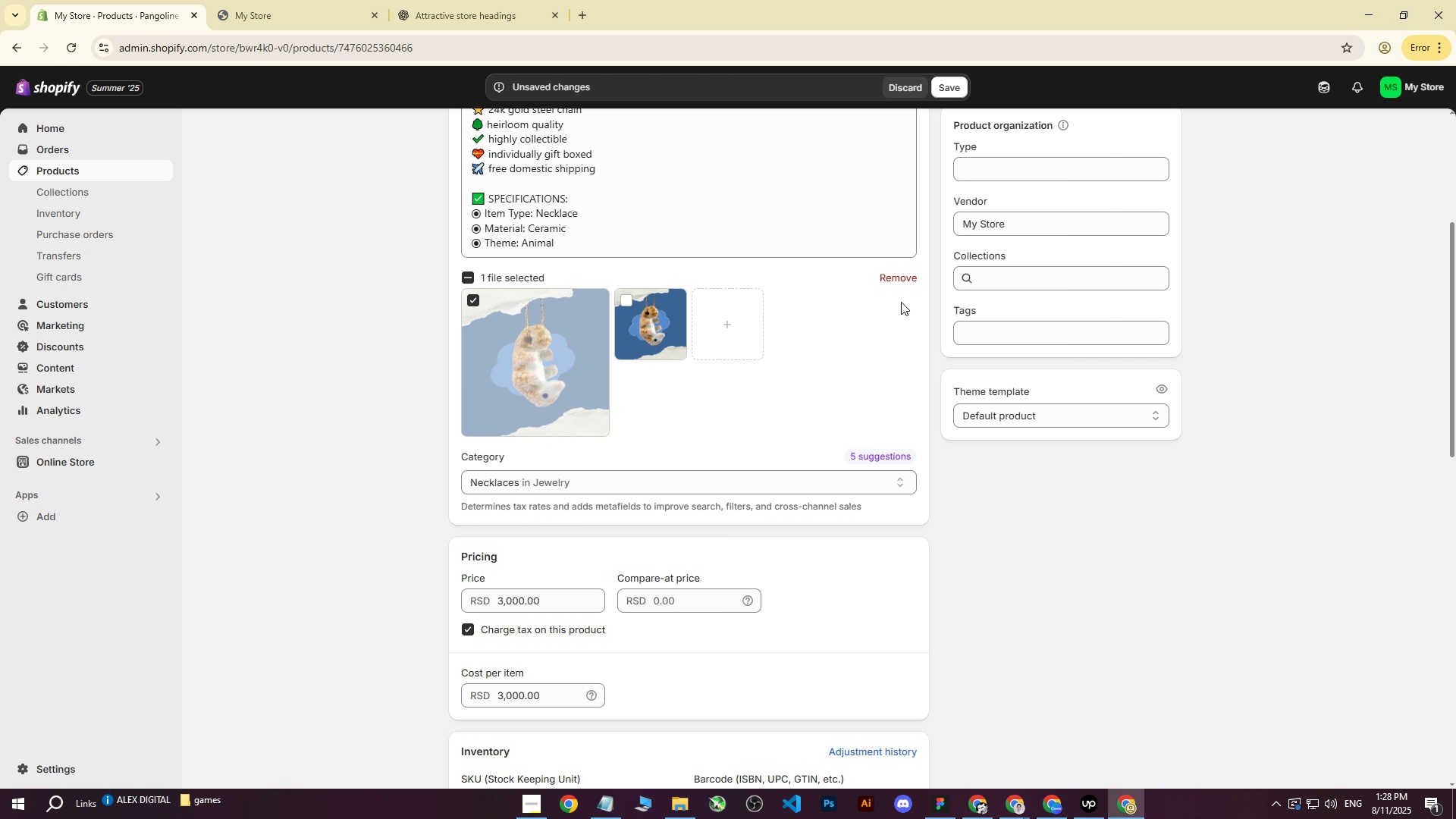 
left_click([893, 280])
 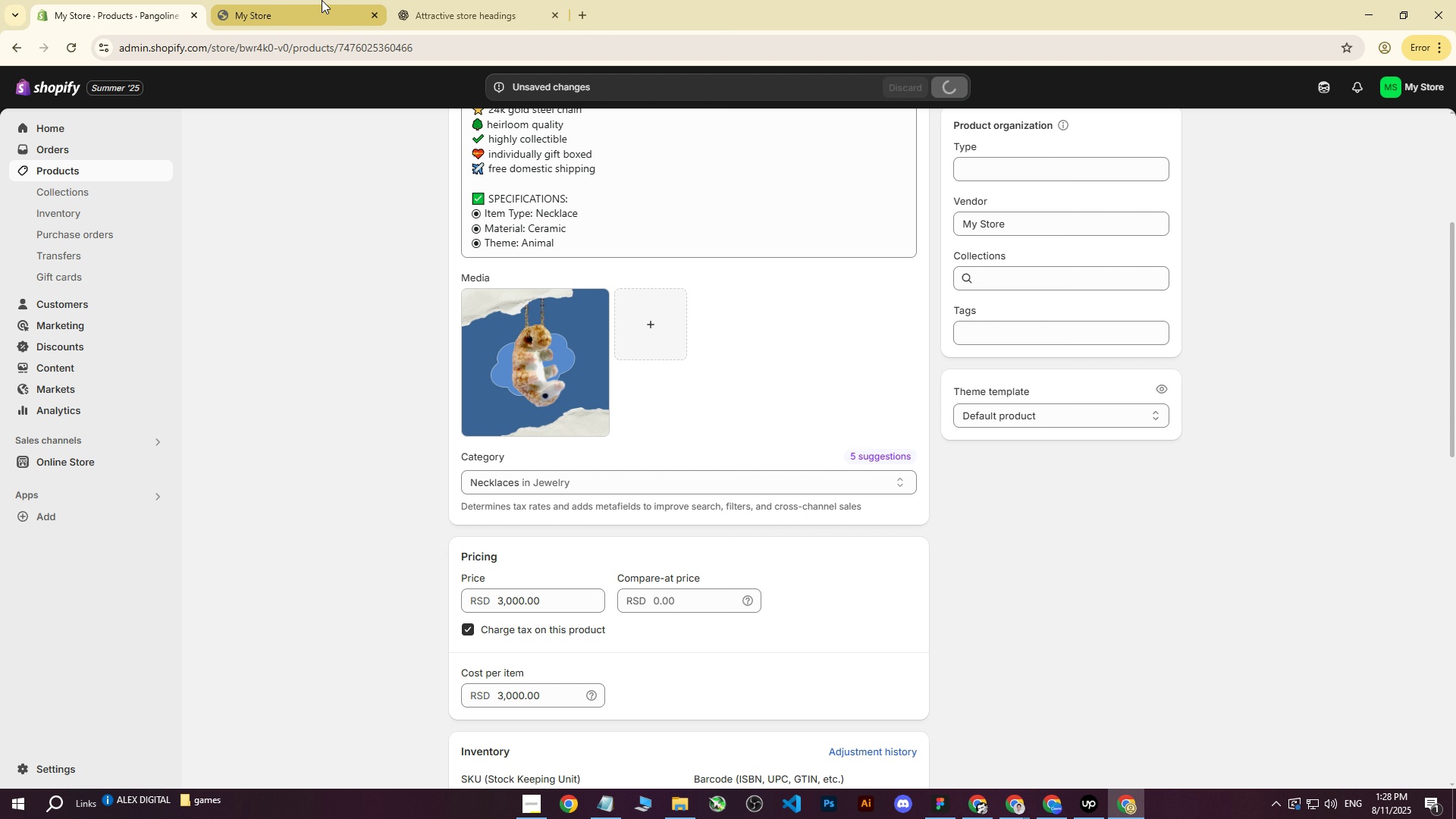 
left_click([322, 0])
 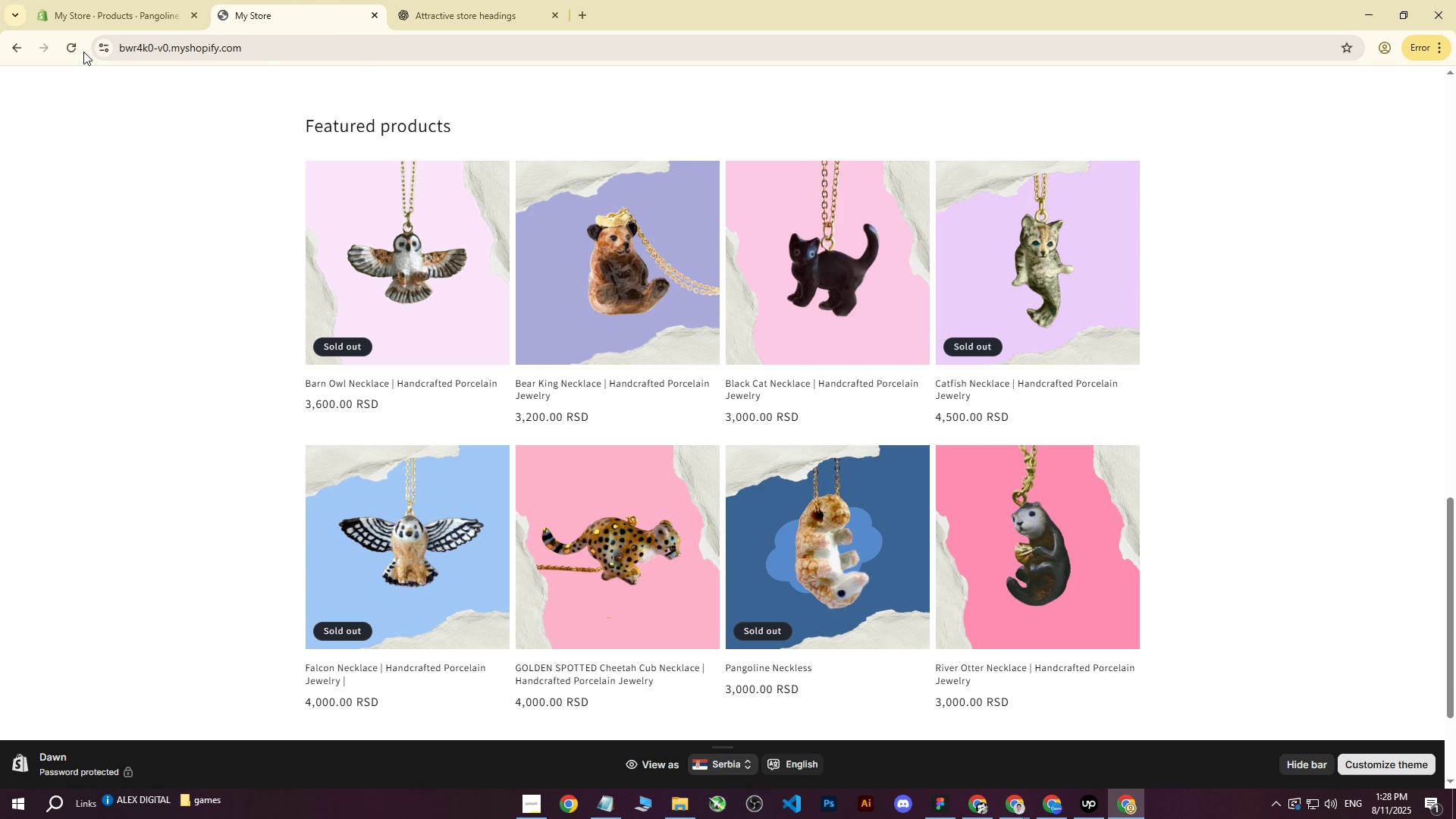 
left_click([64, 51])
 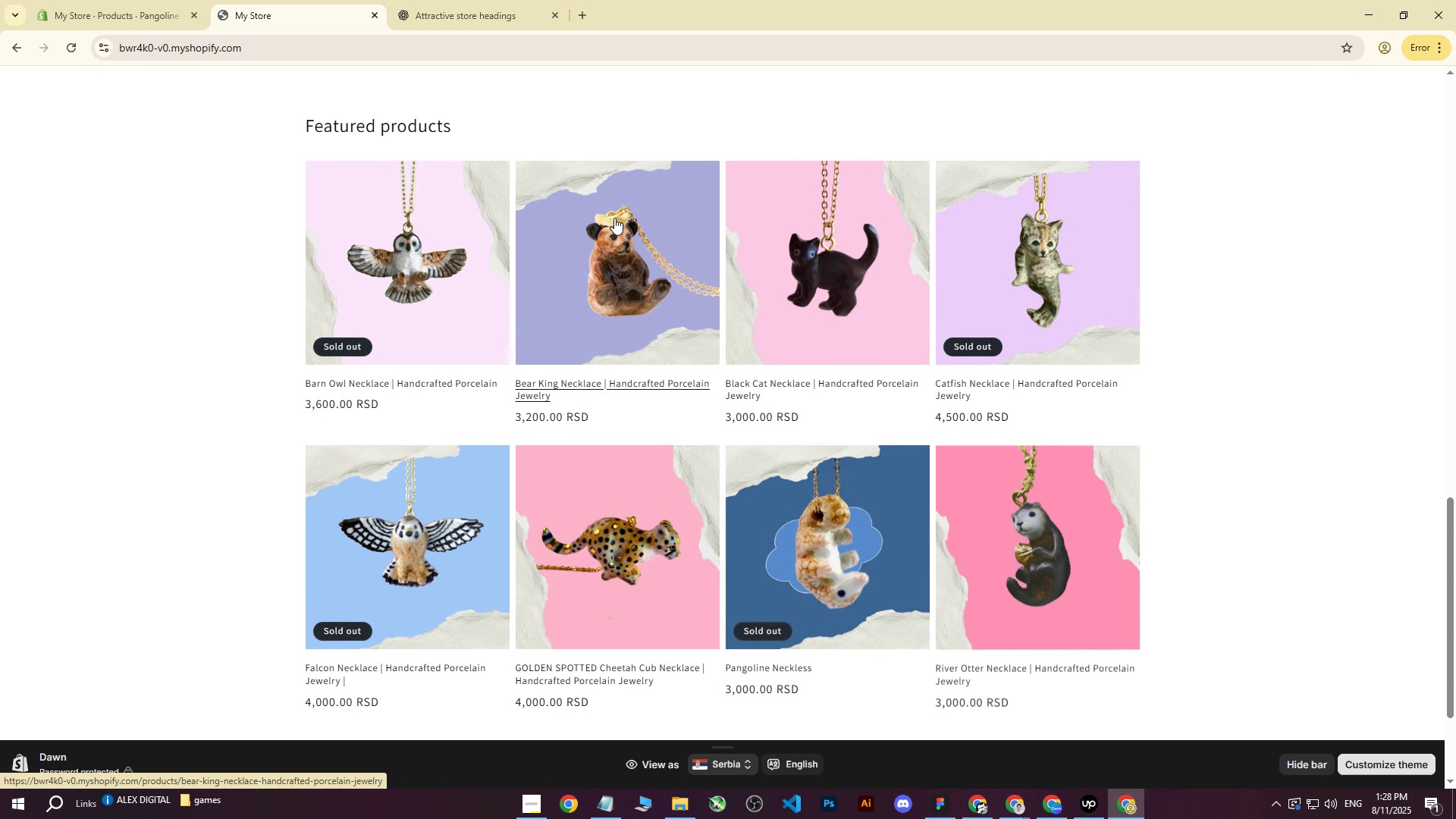 
scroll: coordinate [622, 218], scroll_direction: down, amount: 1.0
 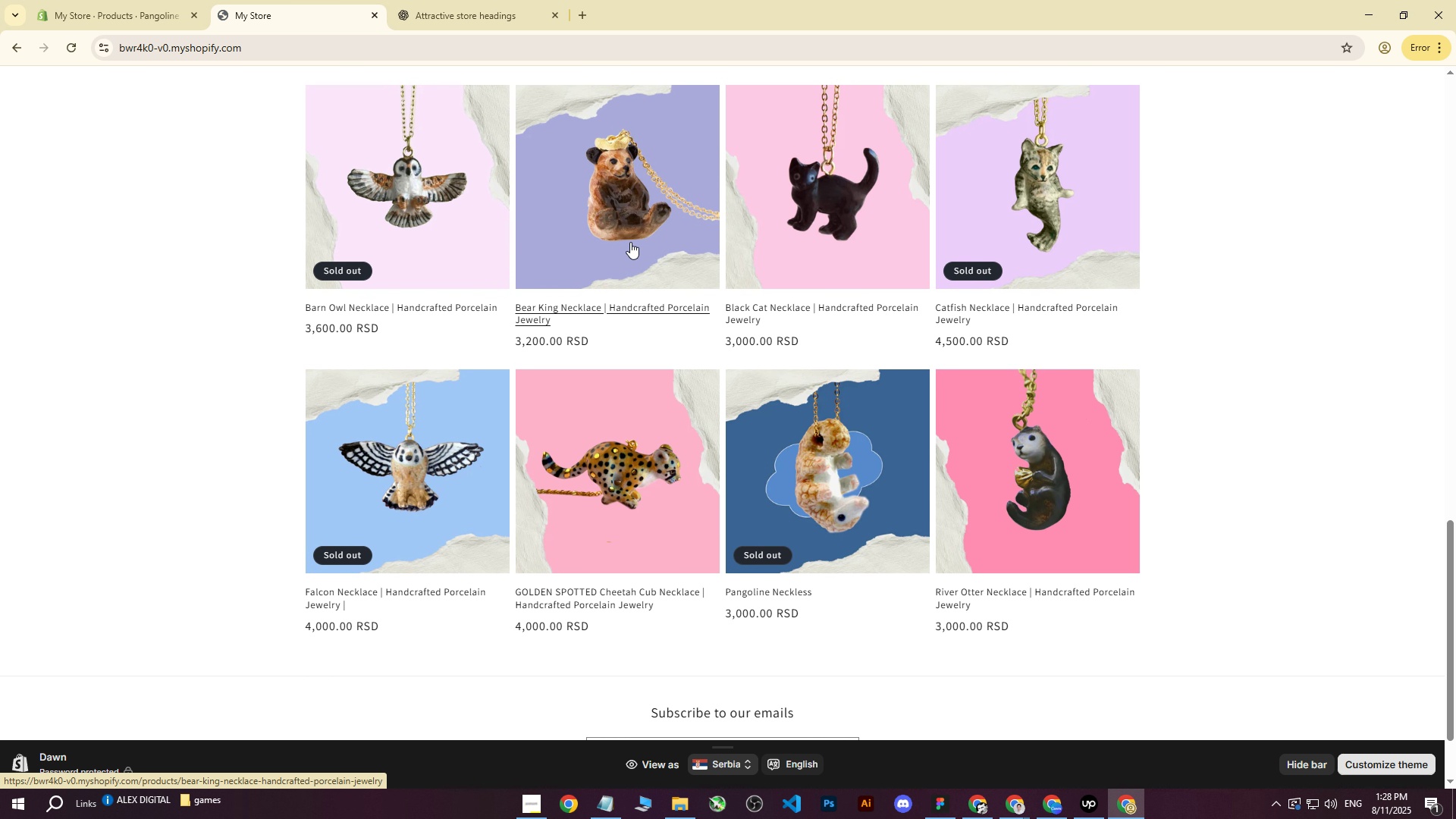 
wait(9.08)
 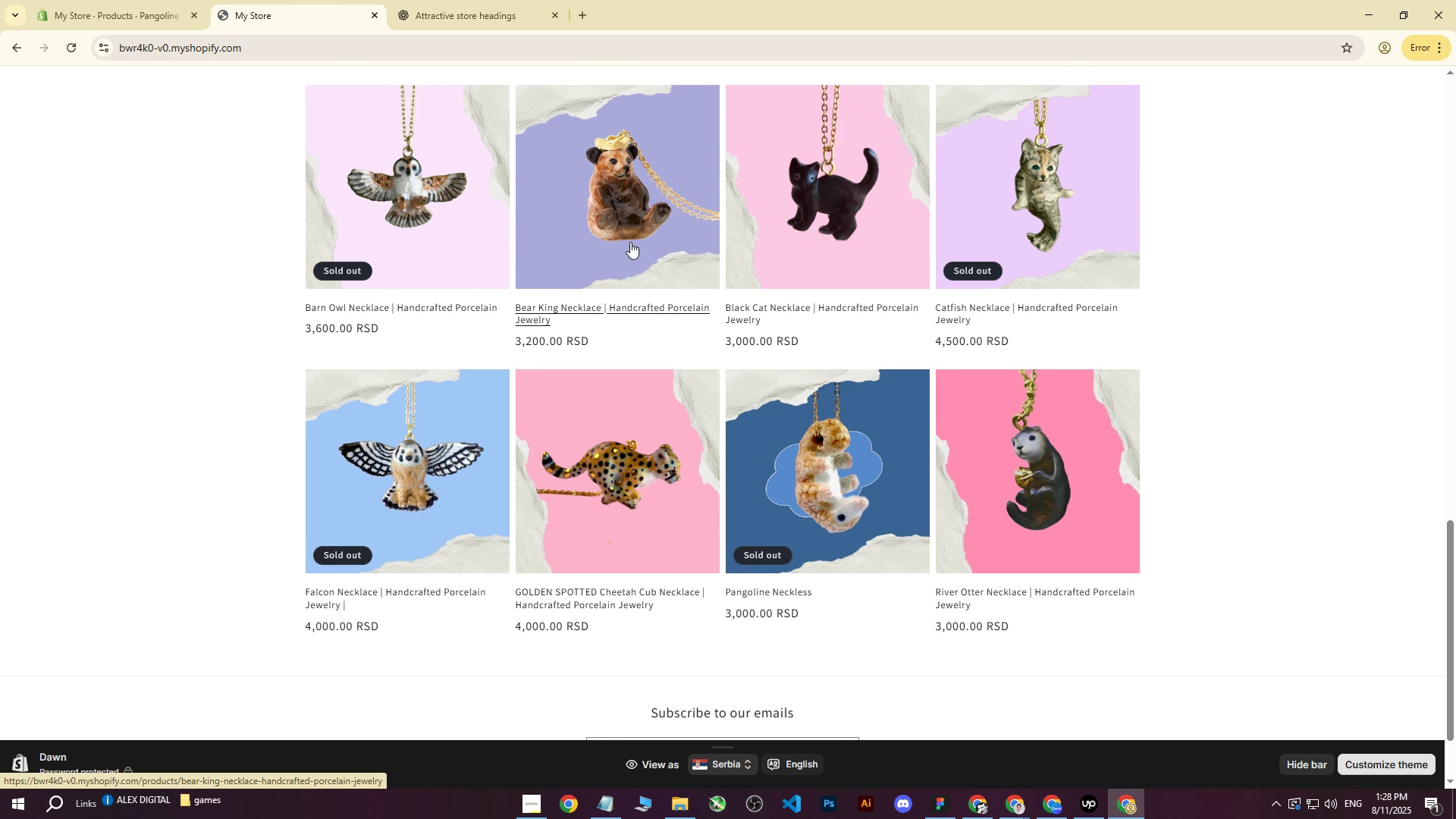 
left_click([1056, 801])
 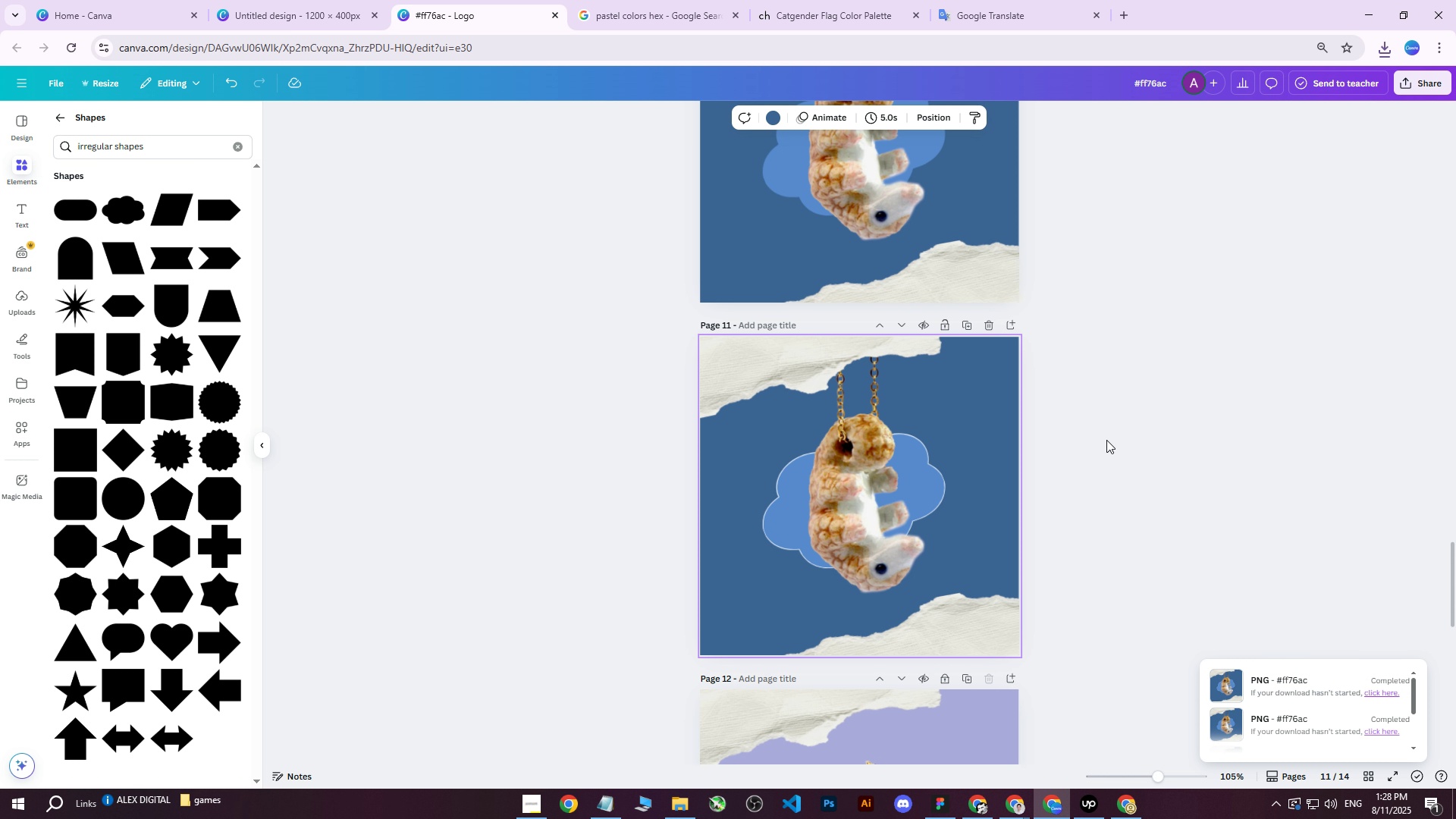 
scroll: coordinate [1106, 439], scroll_direction: up, amount: 4.0
 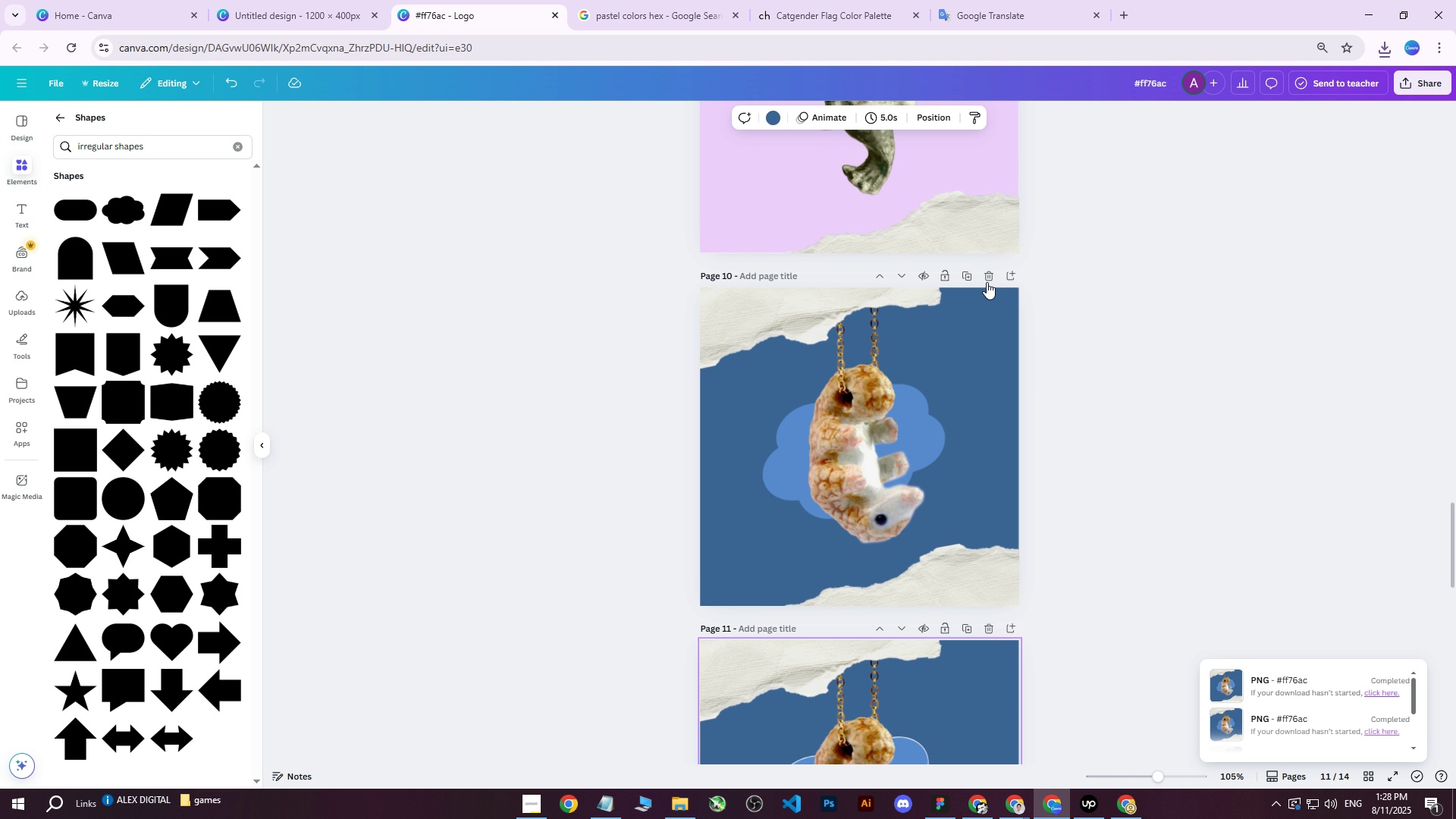 
left_click([986, 279])
 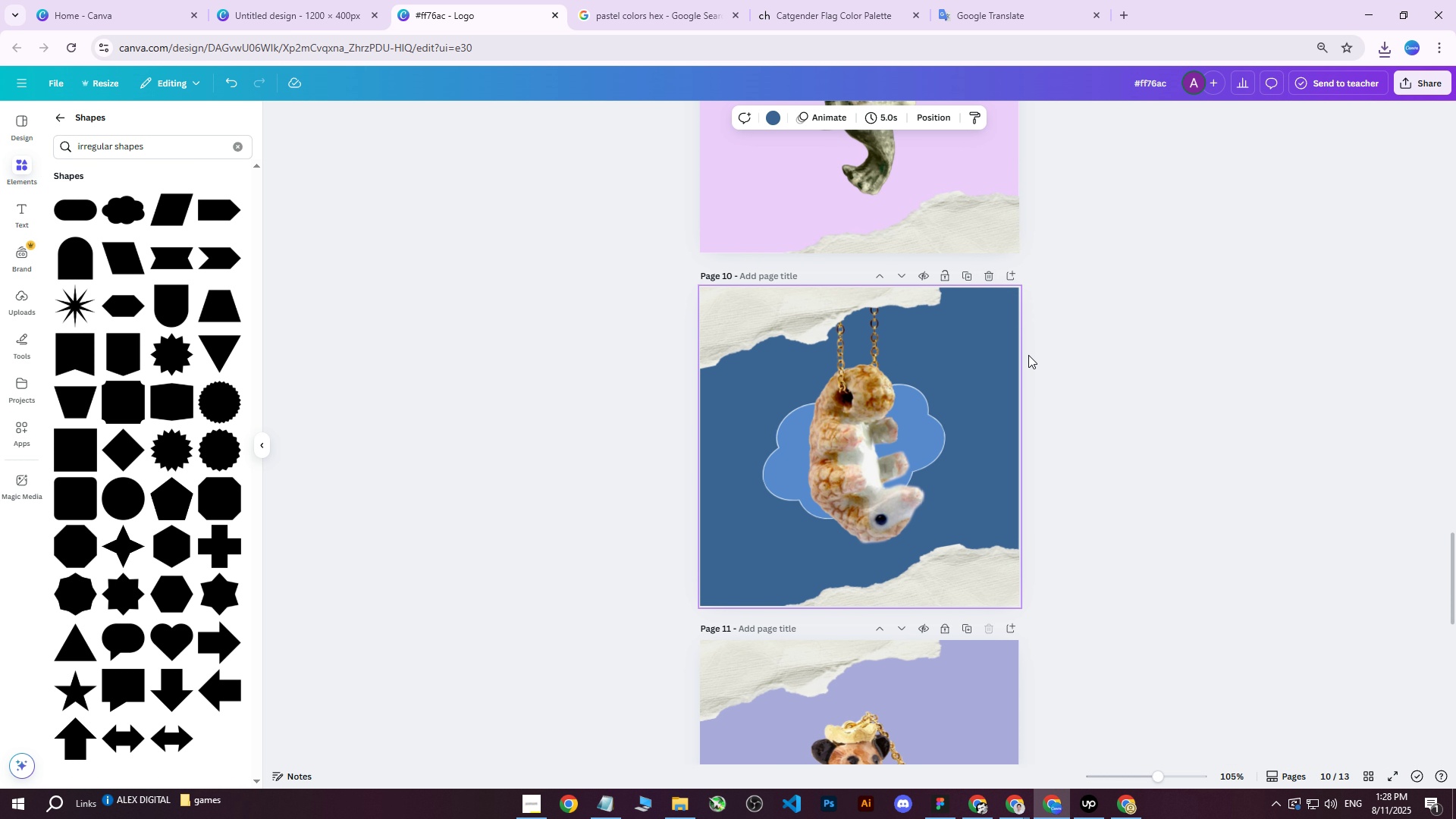 
scroll: coordinate [1026, 375], scroll_direction: down, amount: 4.0
 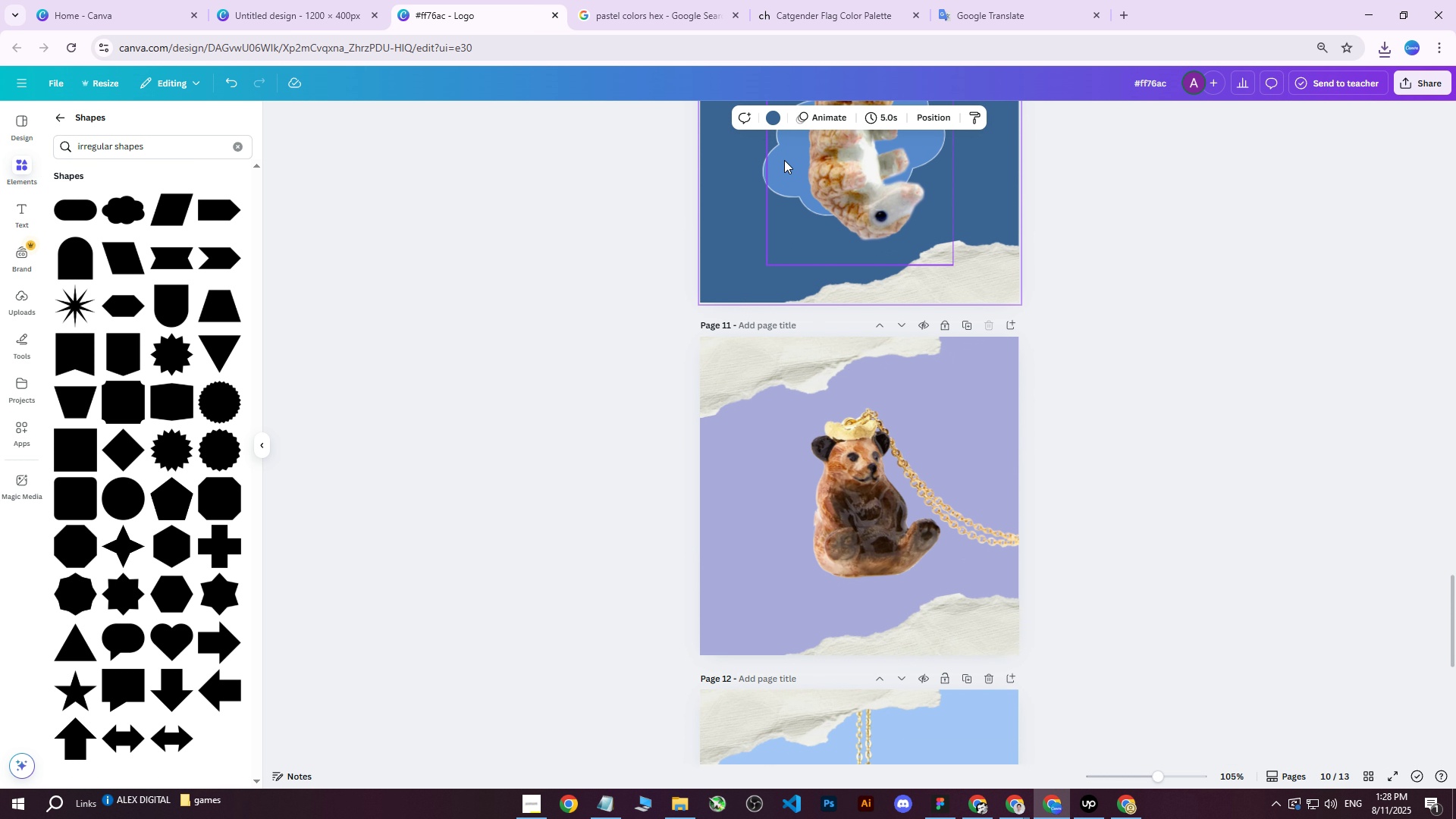 
left_click([785, 159])
 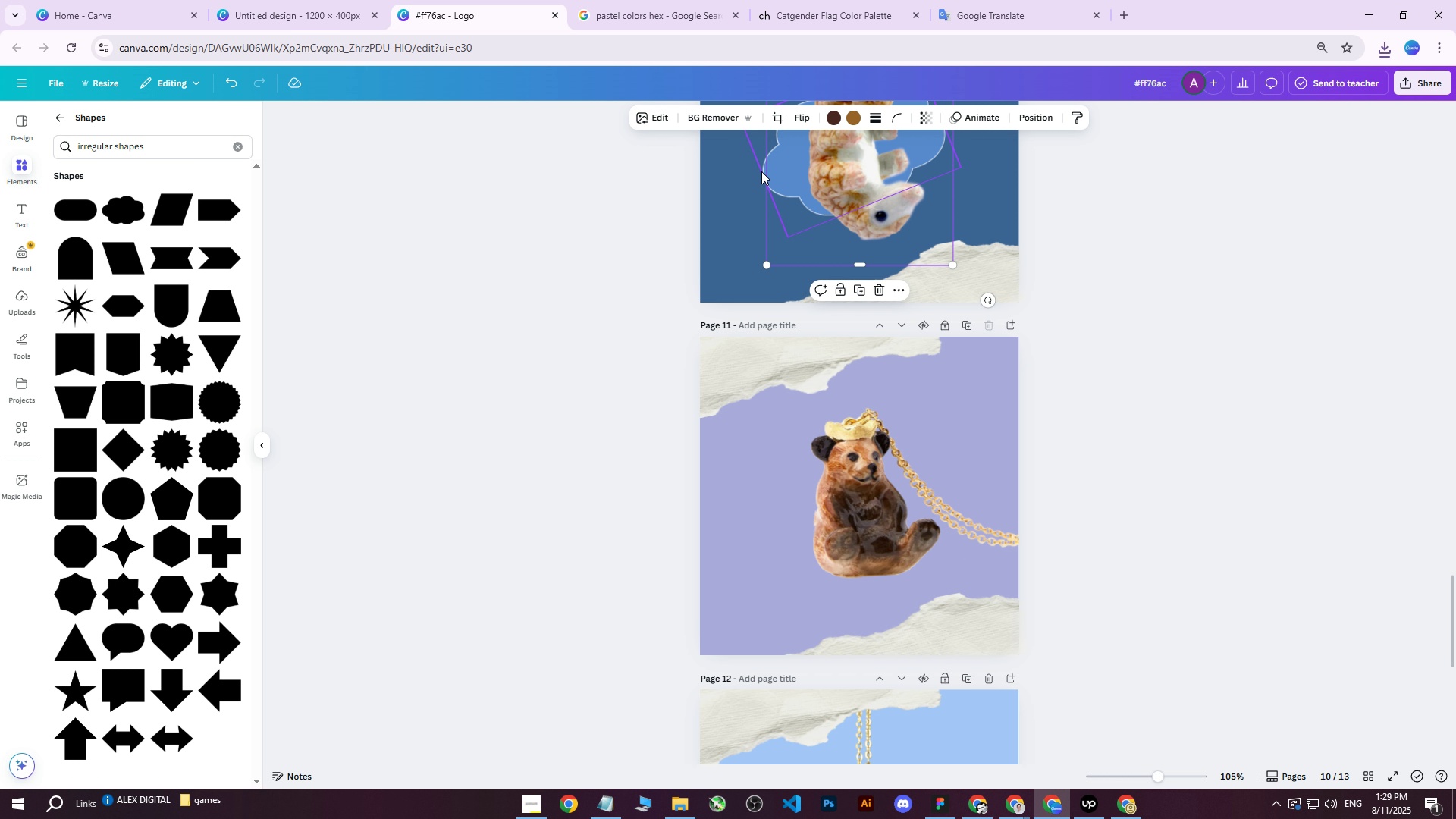 
left_click([761, 171])
 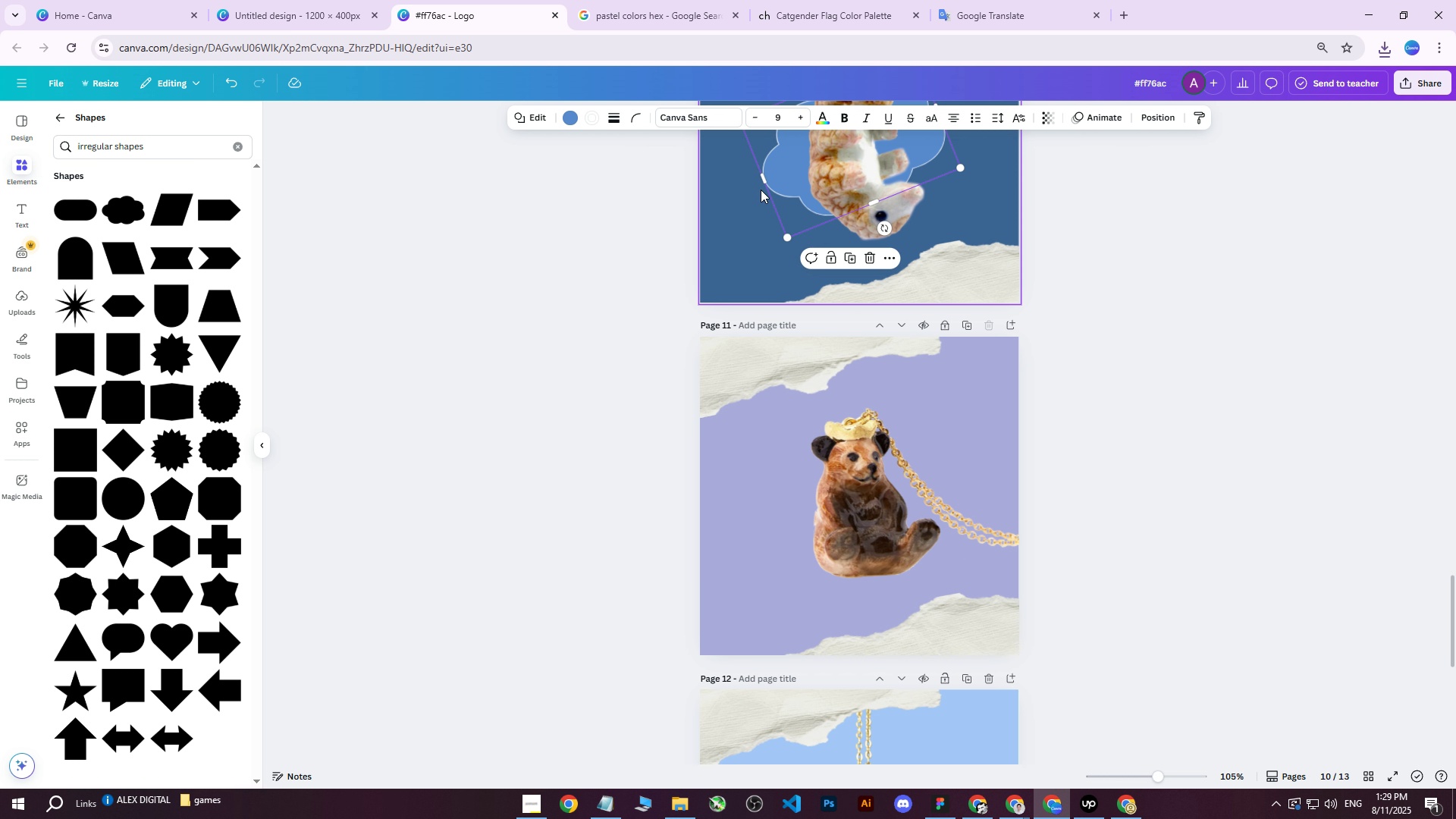 
scroll: coordinate [818, 229], scroll_direction: up, amount: 2.0
 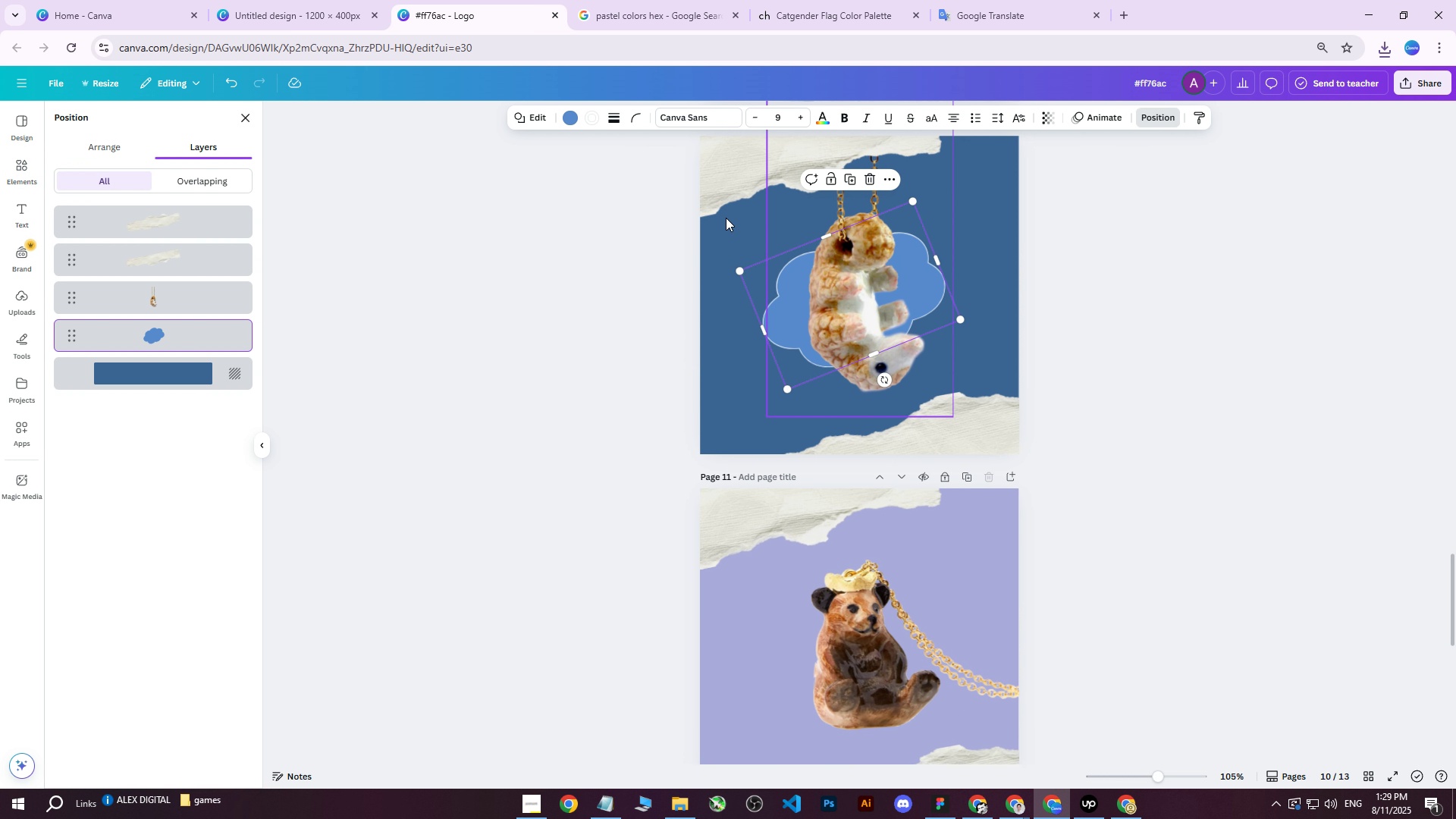 
left_click([146, 330])
 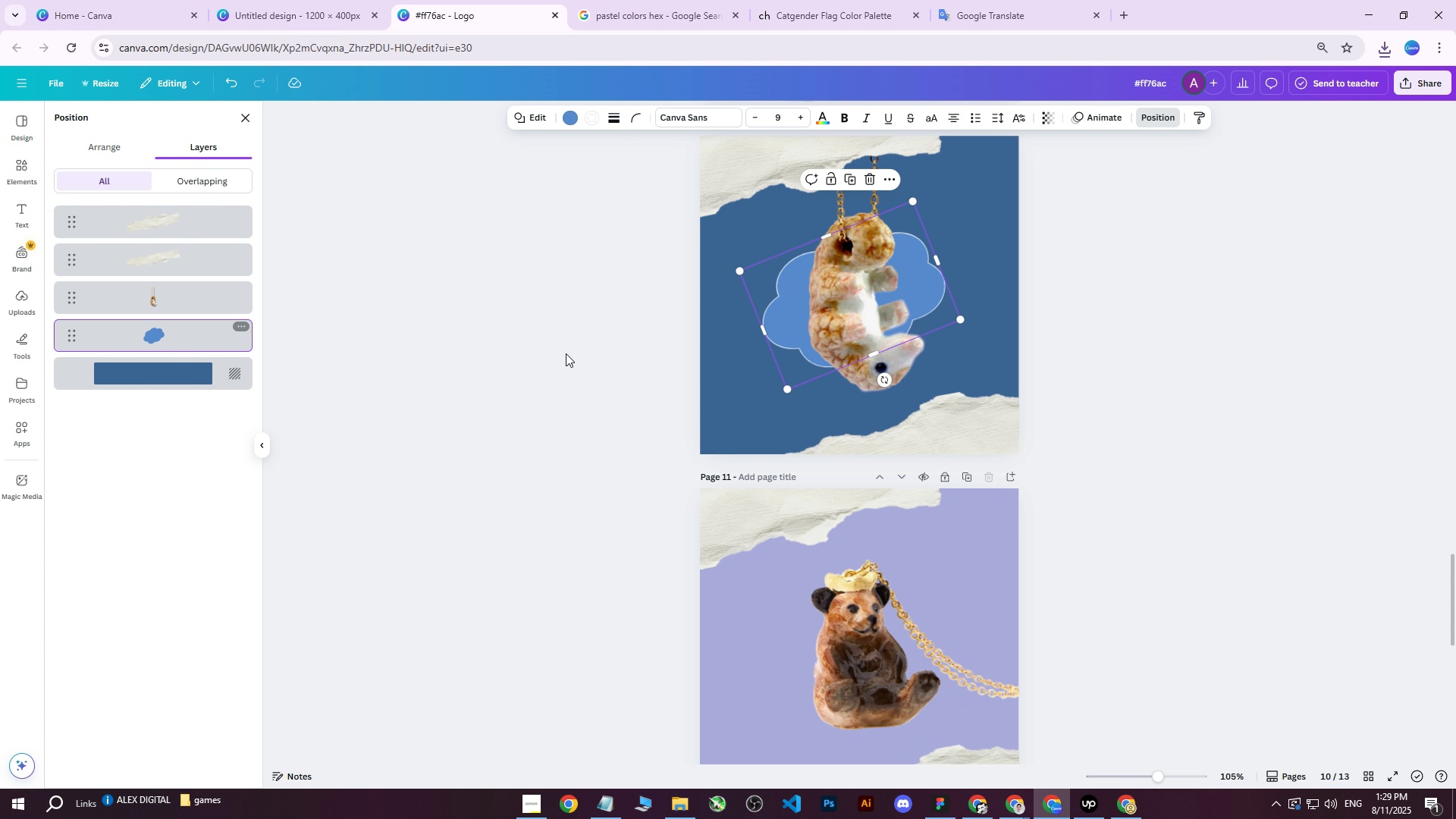 
key(Control+D)
 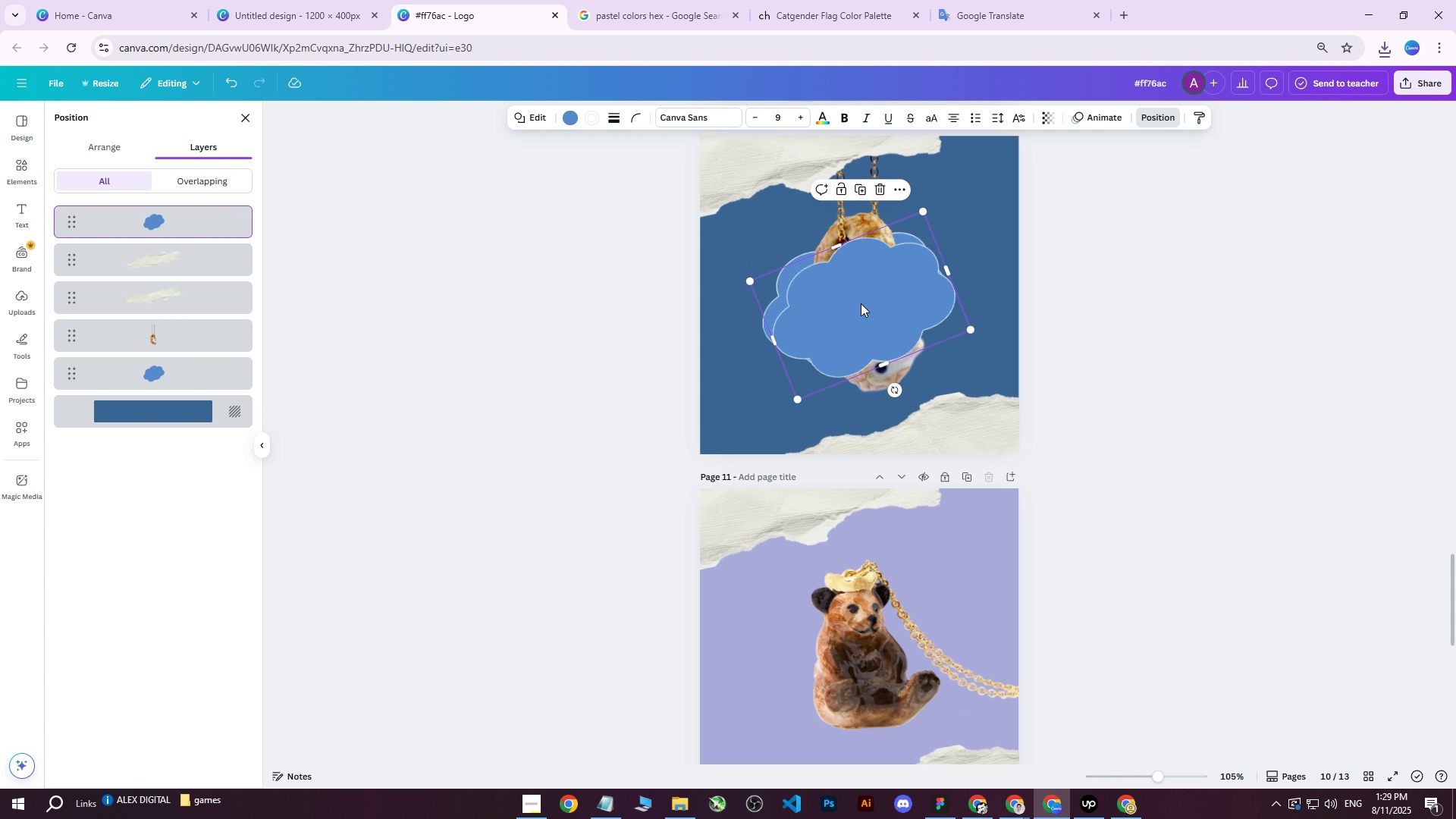 
left_click_drag(start_coordinate=[861, 303], to_coordinate=[865, 651])
 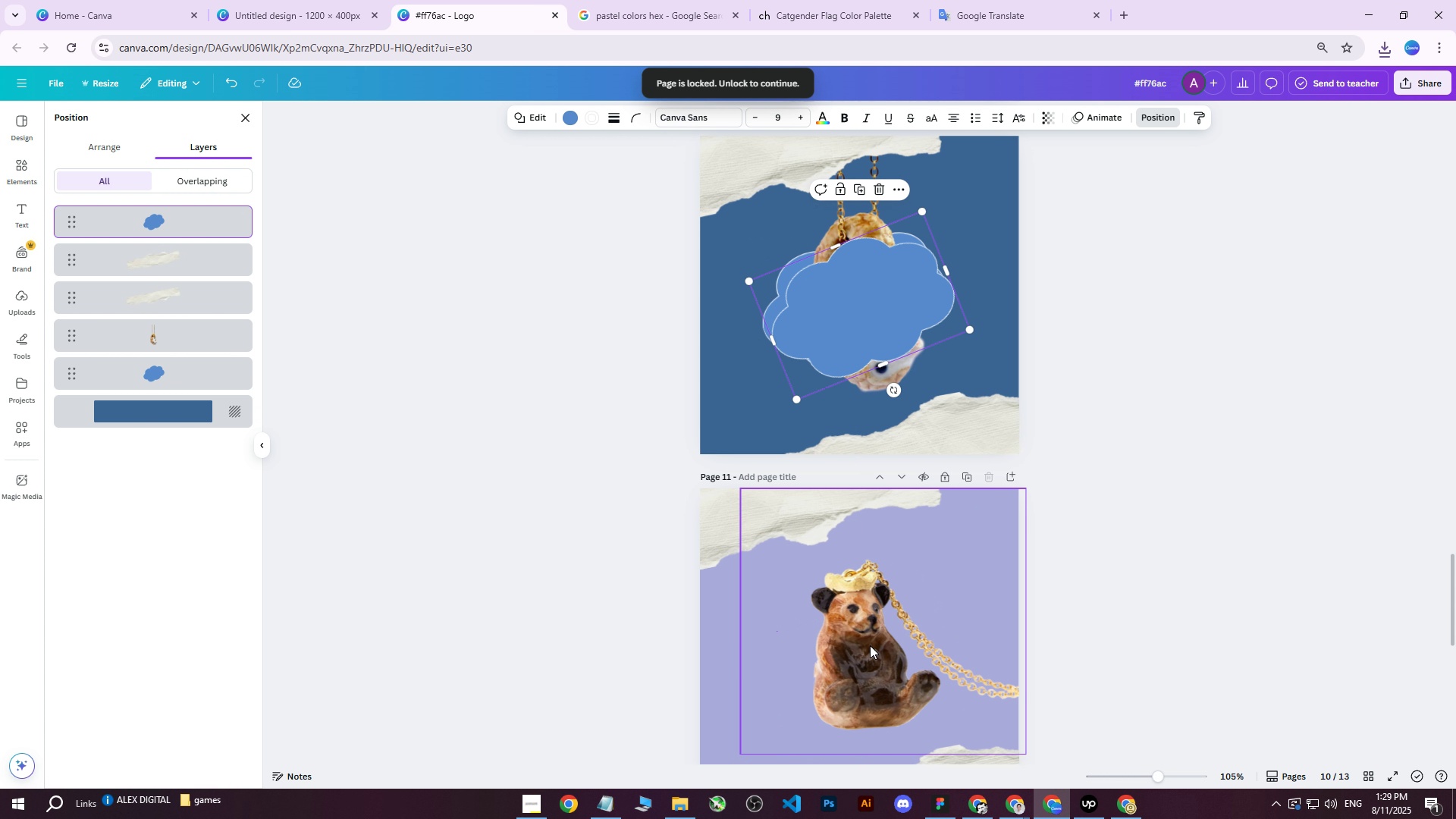 
scroll: coordinate [890, 626], scroll_direction: down, amount: 1.0
 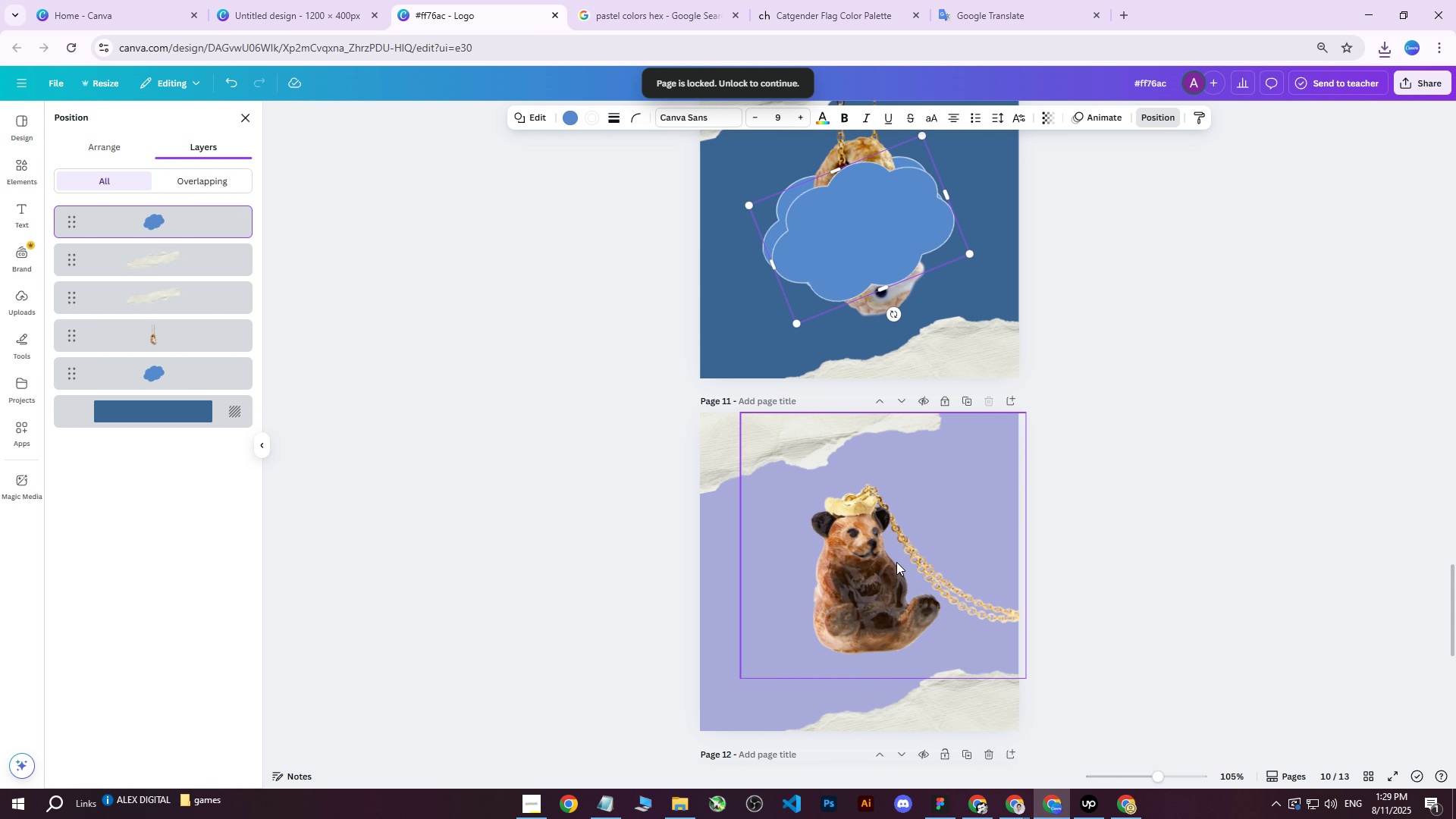 
left_click_drag(start_coordinate=[896, 526], to_coordinate=[837, 576])
 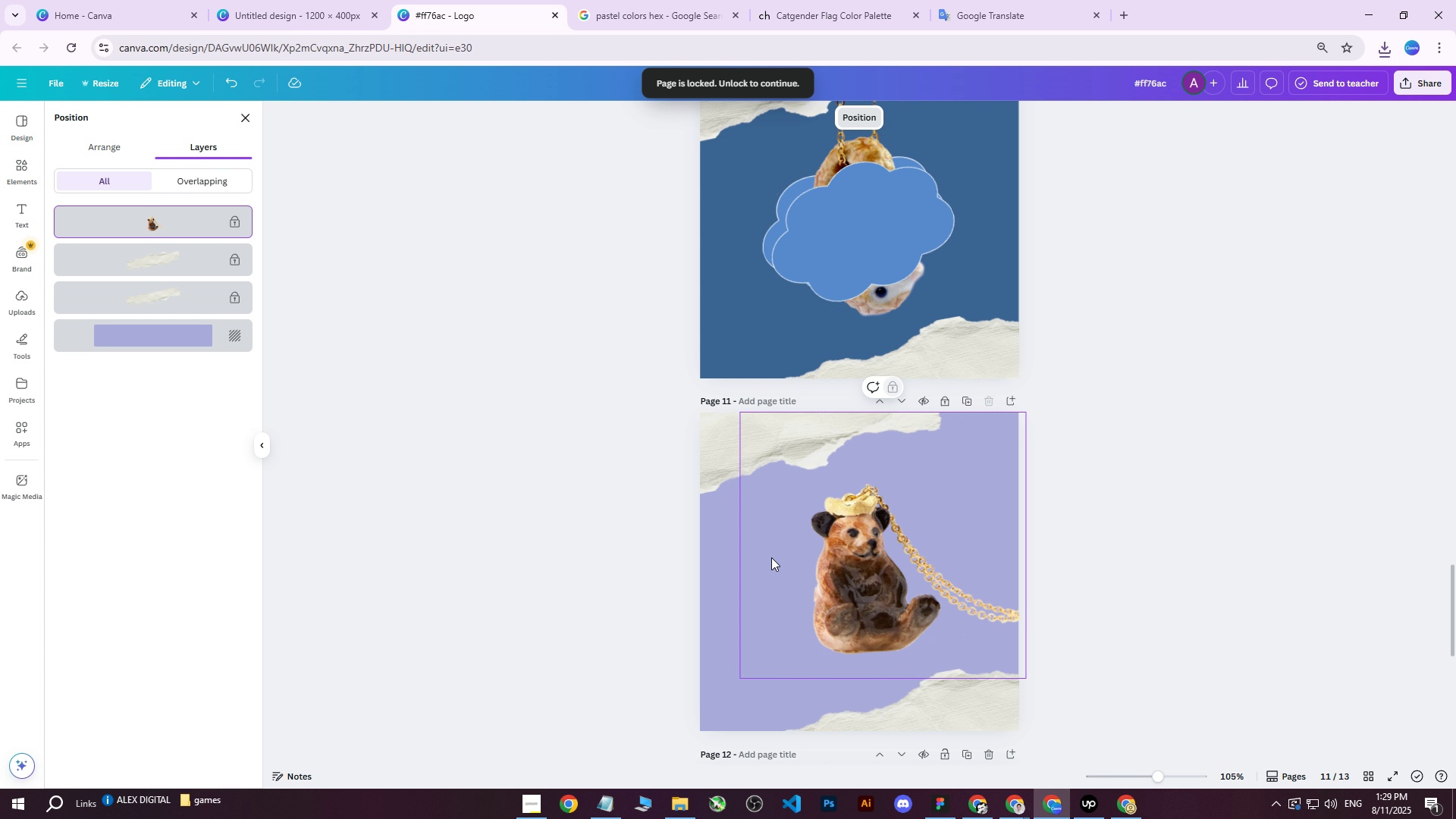 
left_click([769, 555])
 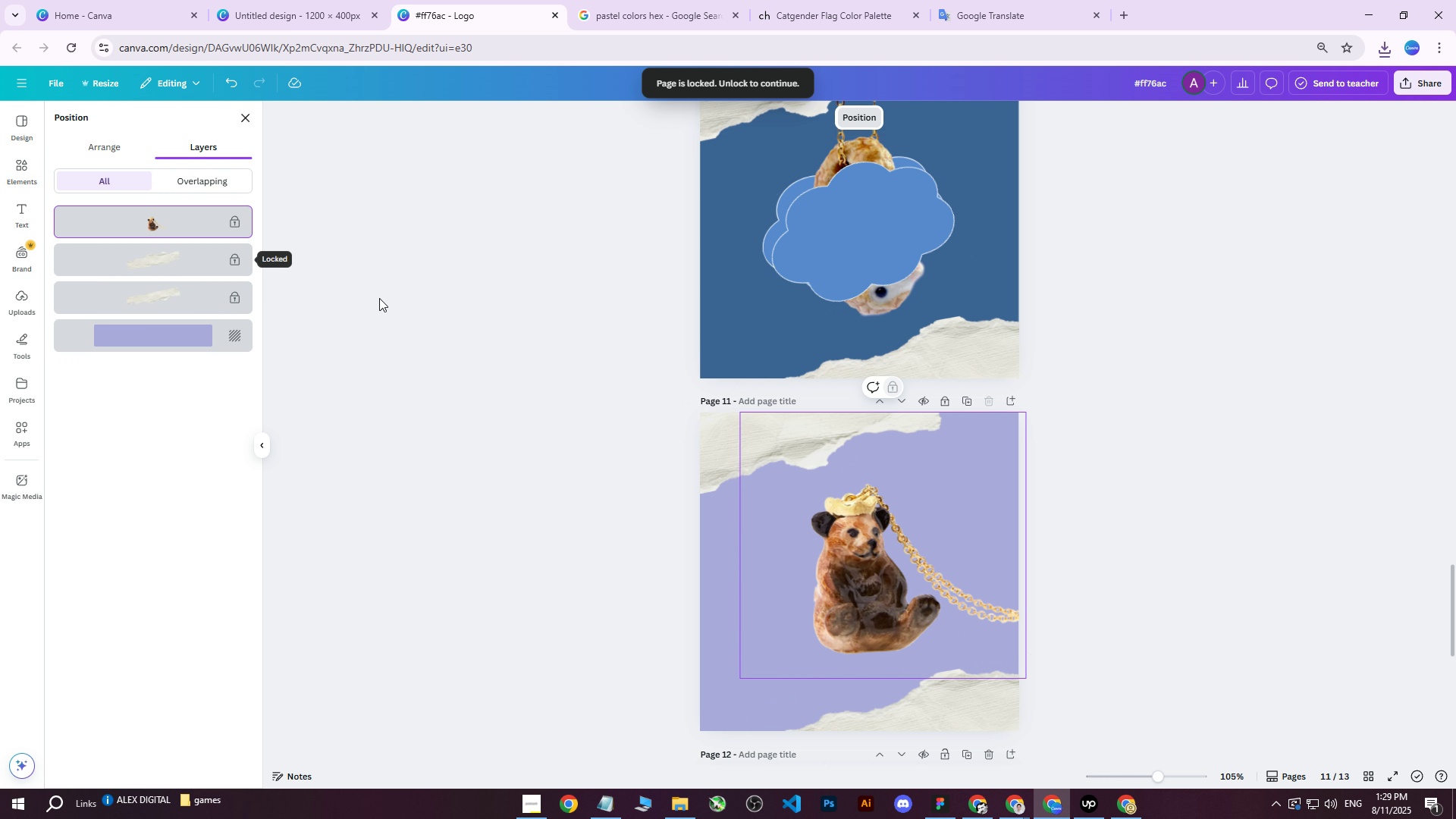 
left_click([530, 463])
 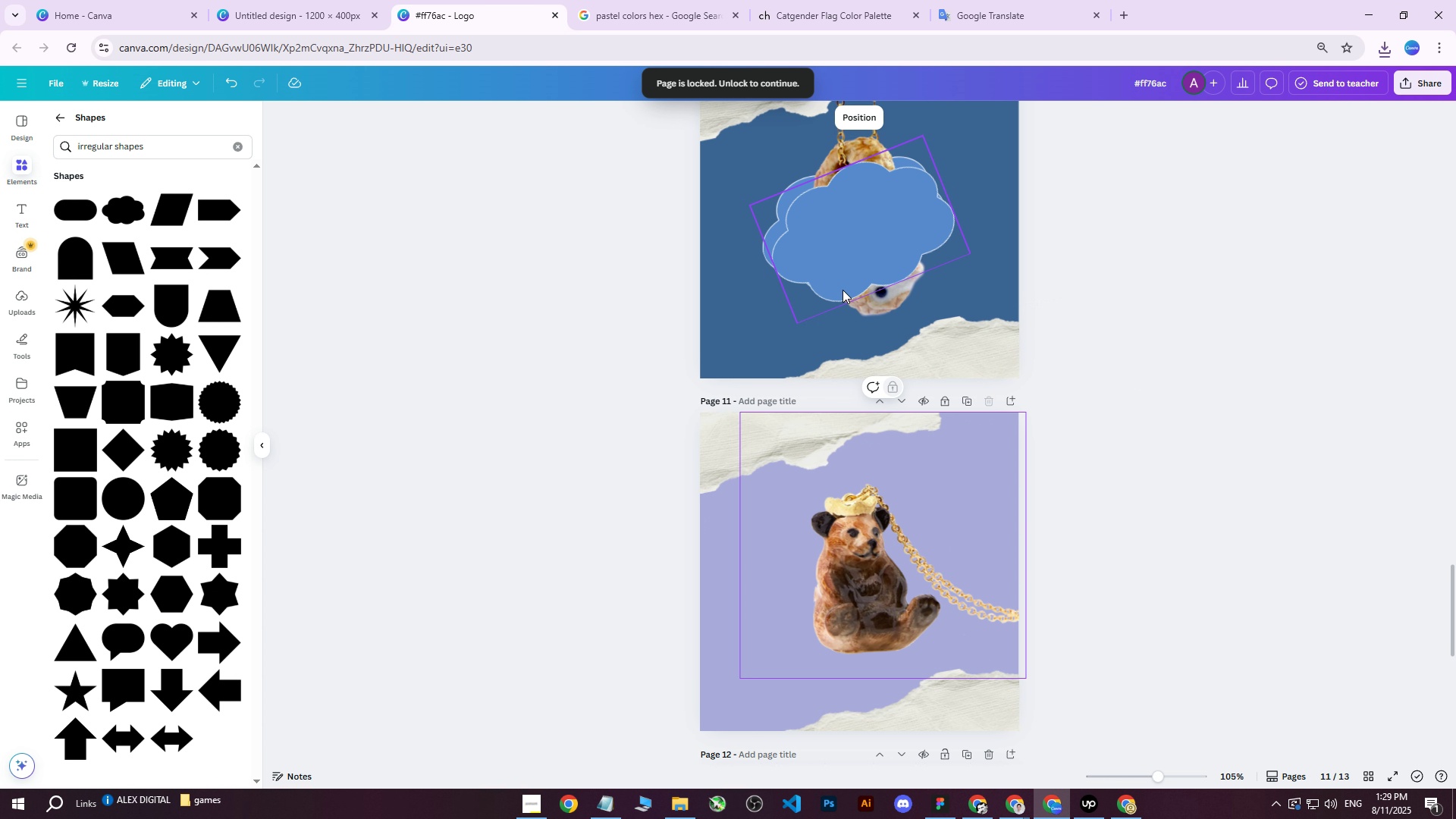 
left_click([839, 282])
 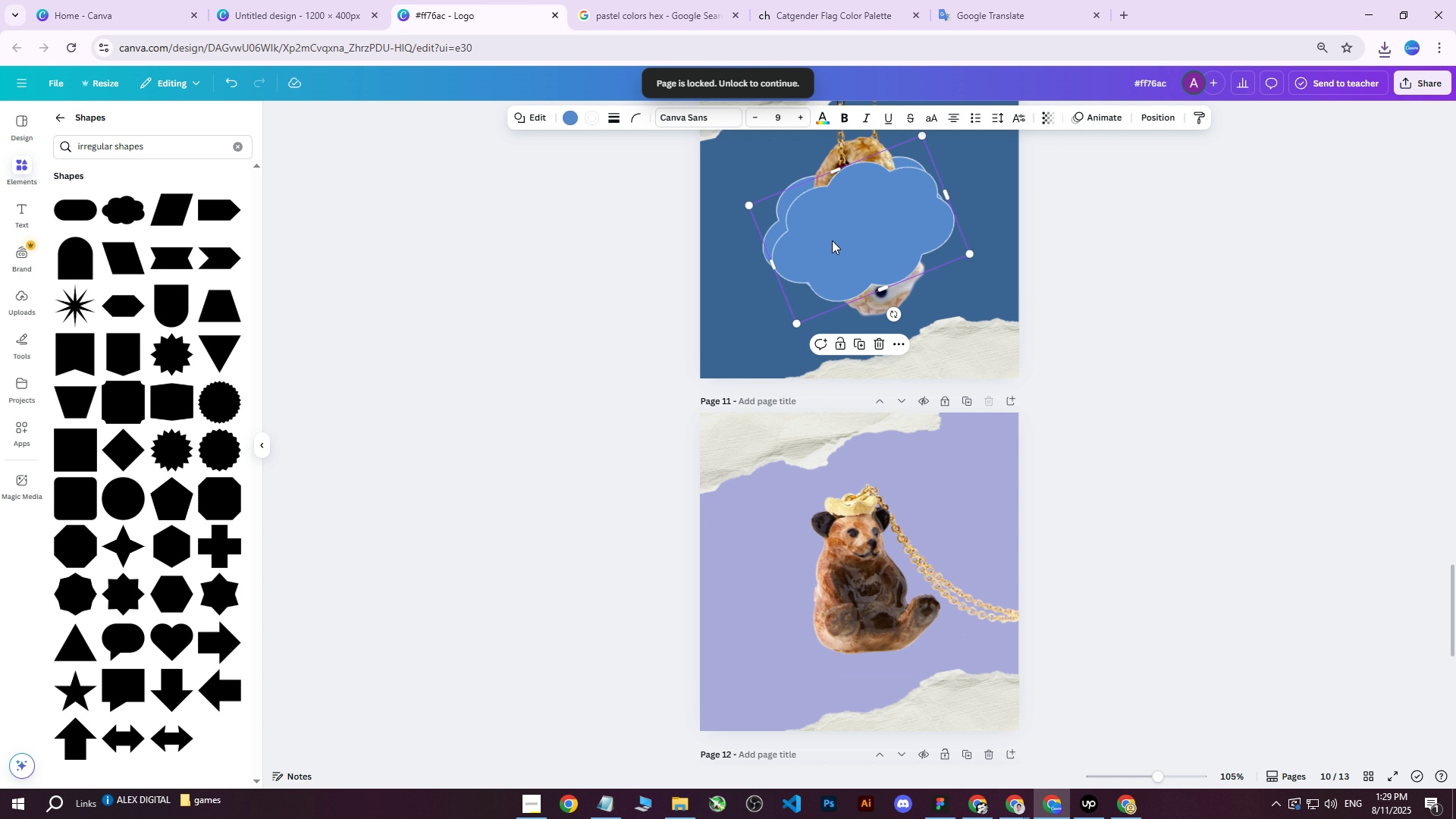 
left_click_drag(start_coordinate=[836, 228], to_coordinate=[828, 570])
 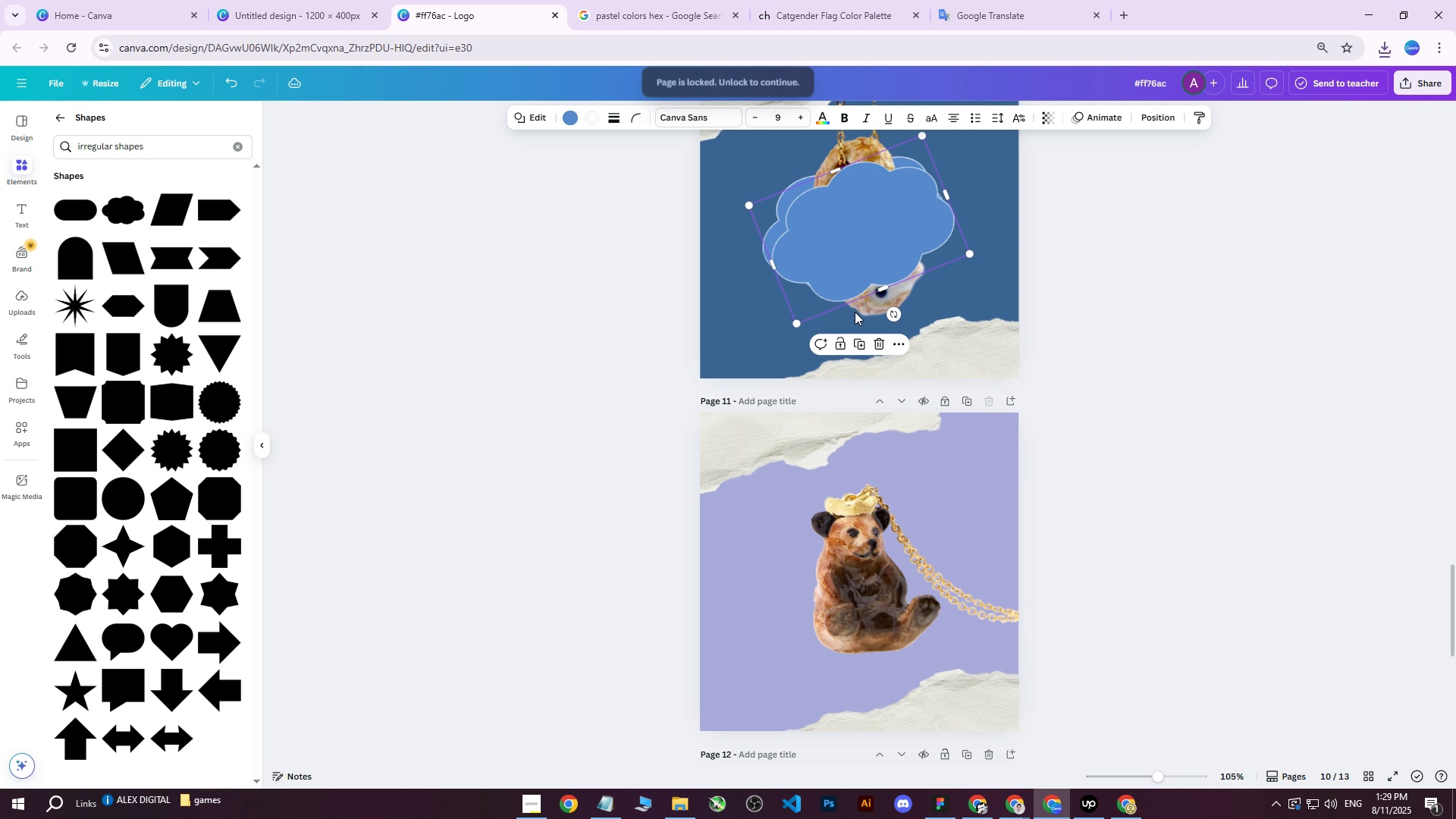 
left_click_drag(start_coordinate=[843, 224], to_coordinate=[849, 572])
 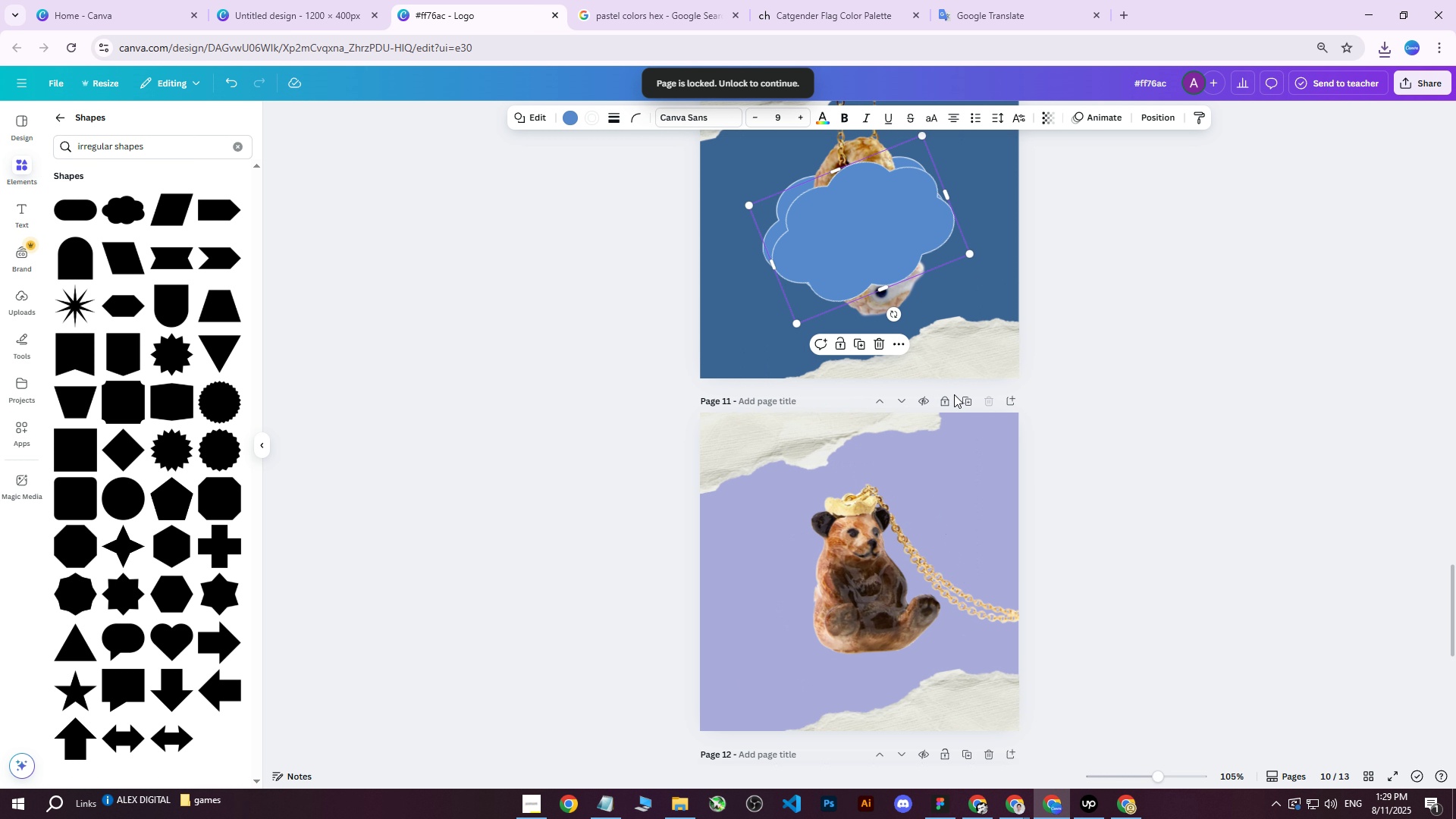 
left_click([951, 400])
 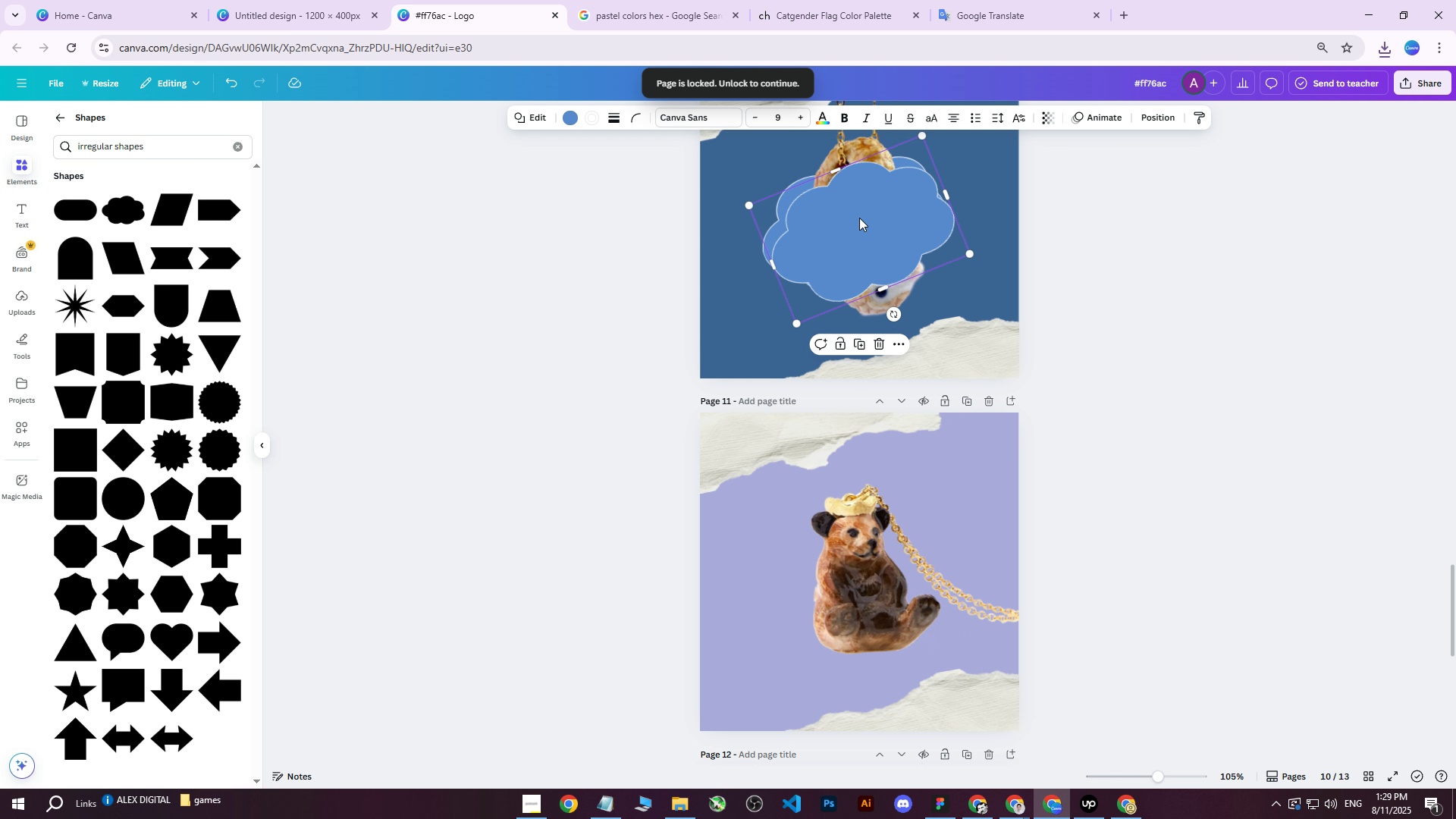 
left_click_drag(start_coordinate=[859, 218], to_coordinate=[848, 554])
 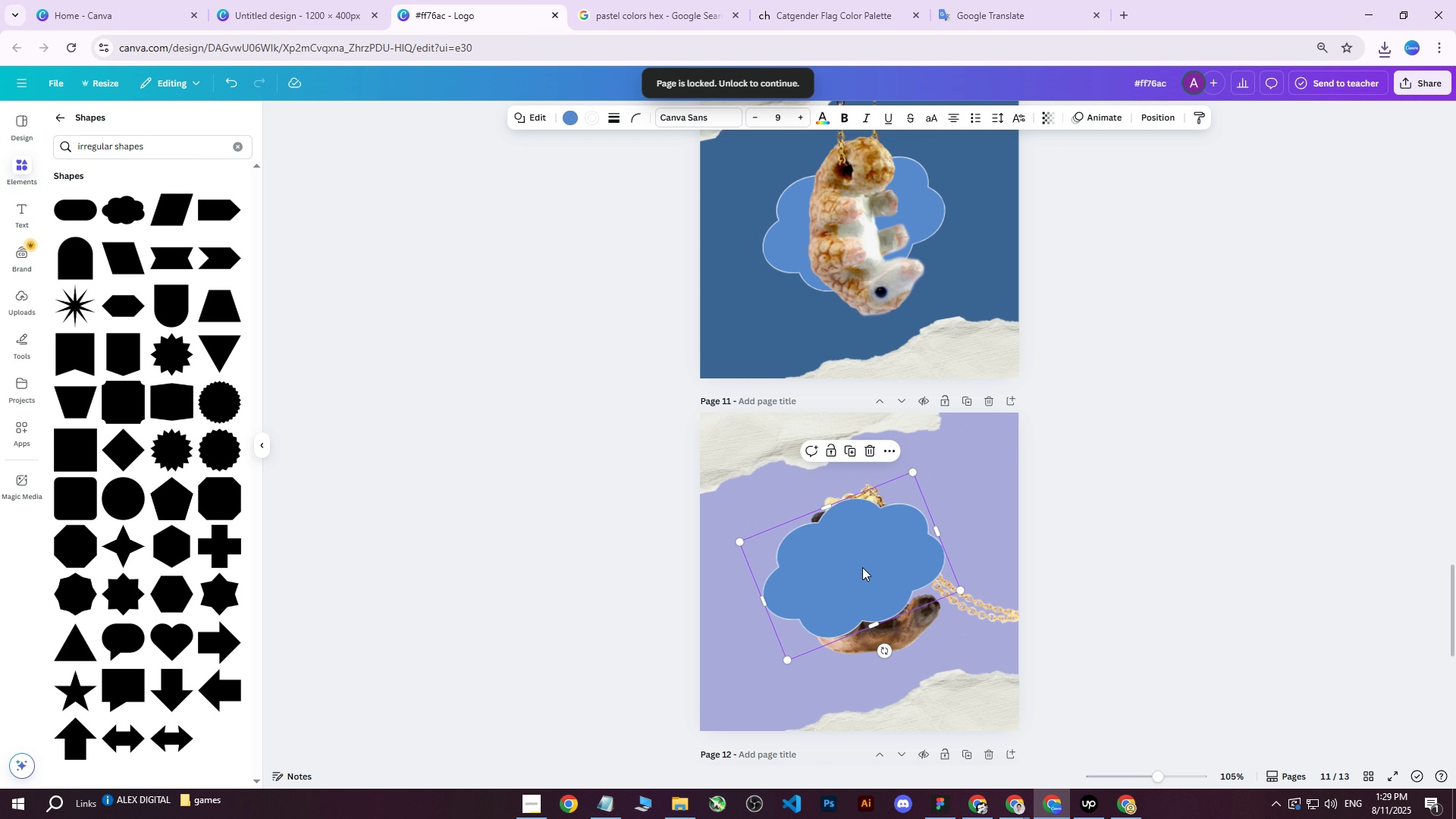 
left_click_drag(start_coordinate=[859, 569], to_coordinate=[867, 578])
 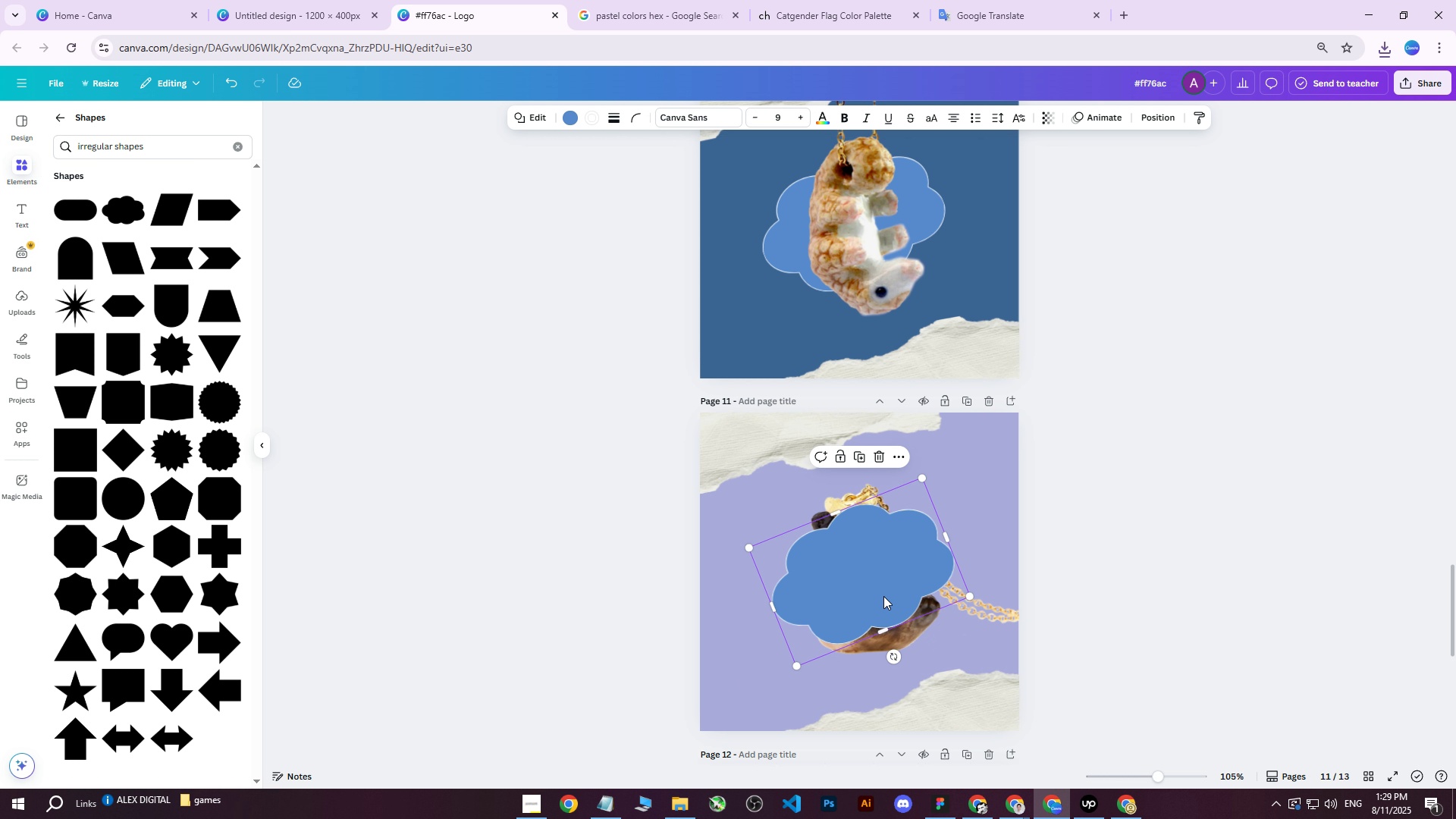 
left_click([1150, 122])
 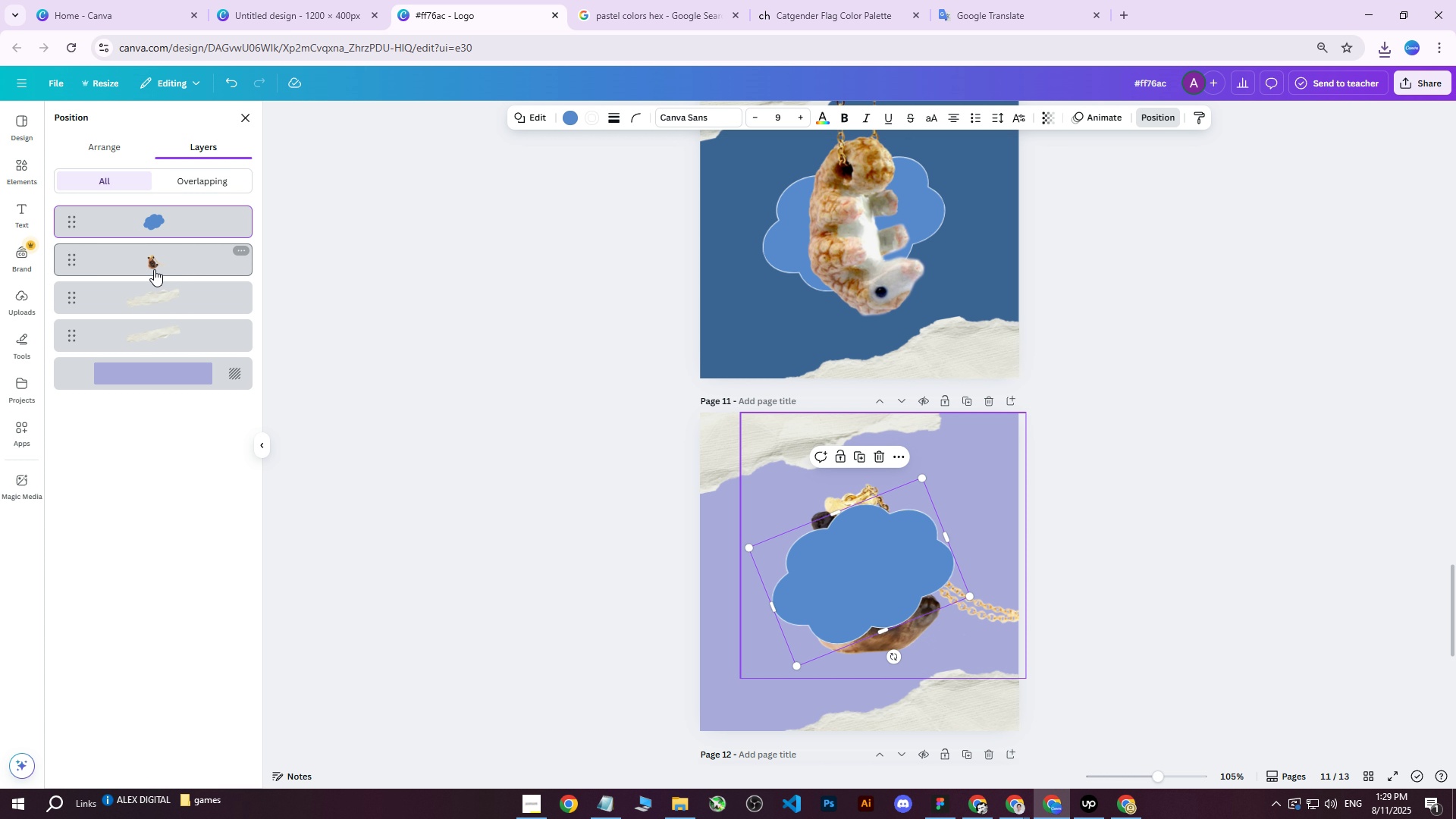 
left_click_drag(start_coordinate=[149, 213], to_coordinate=[165, 268])
 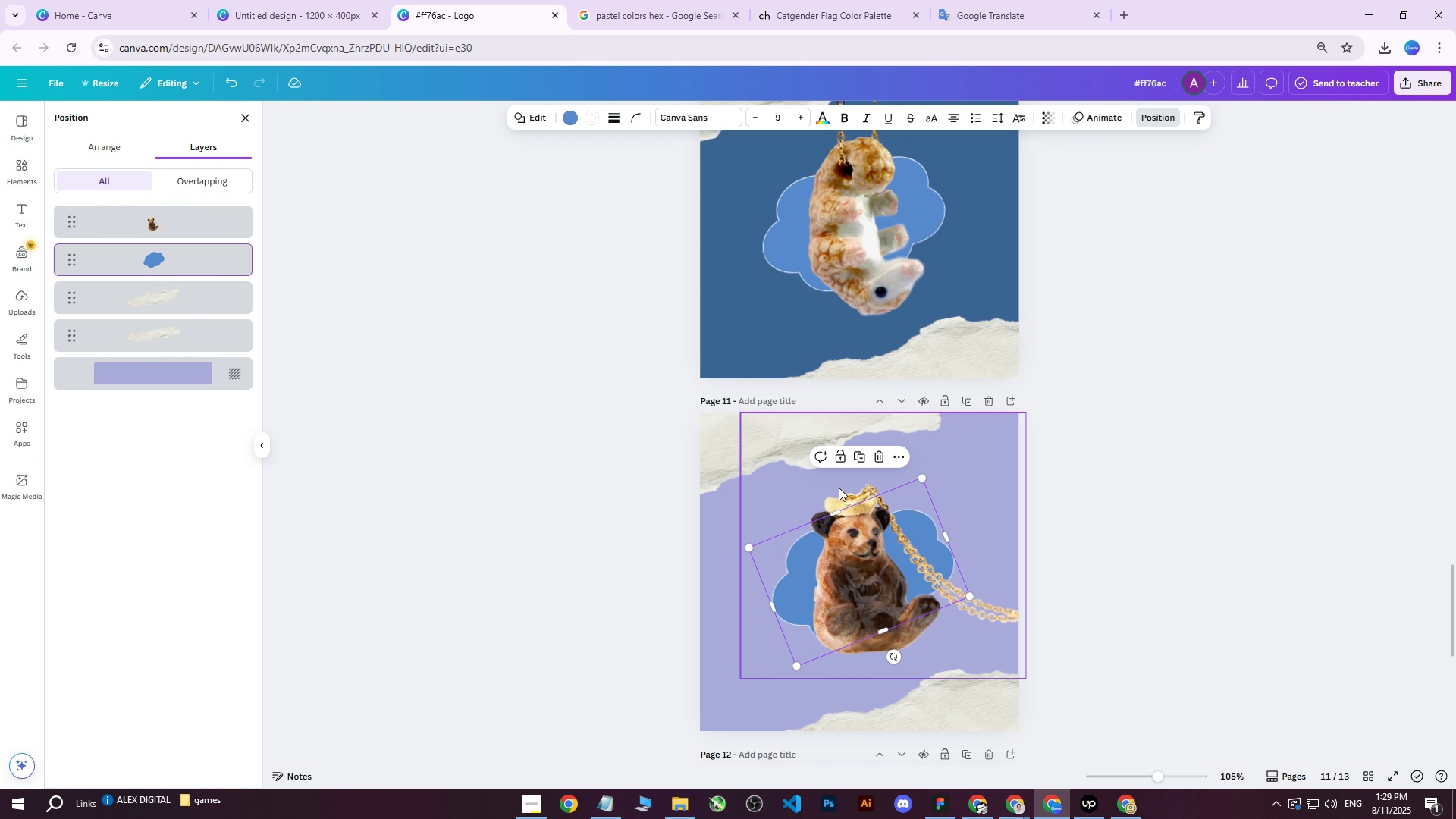 
scroll: coordinate [855, 516], scroll_direction: down, amount: 1.0
 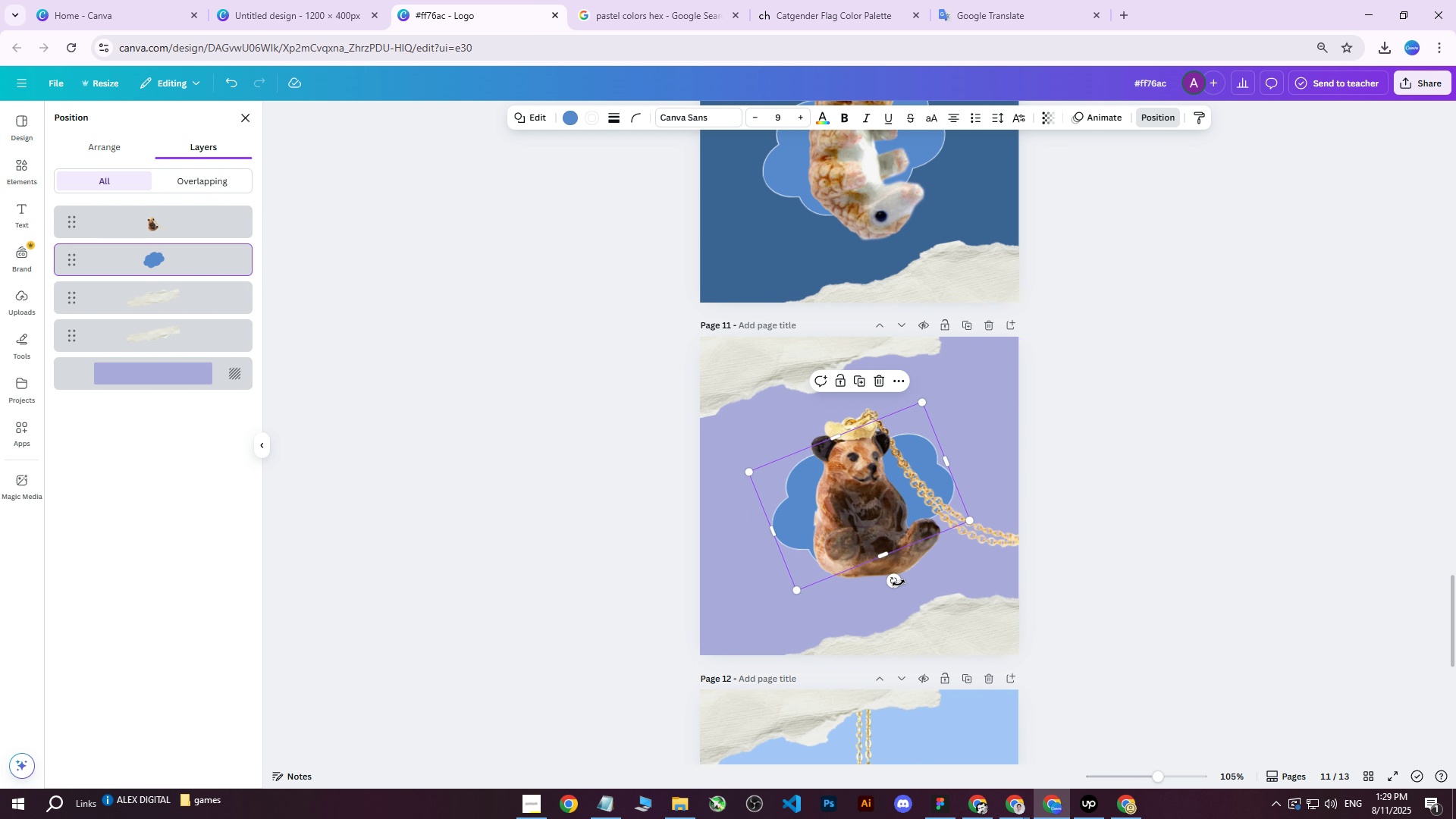 
left_click_drag(start_coordinate=[894, 583], to_coordinate=[876, 531])
 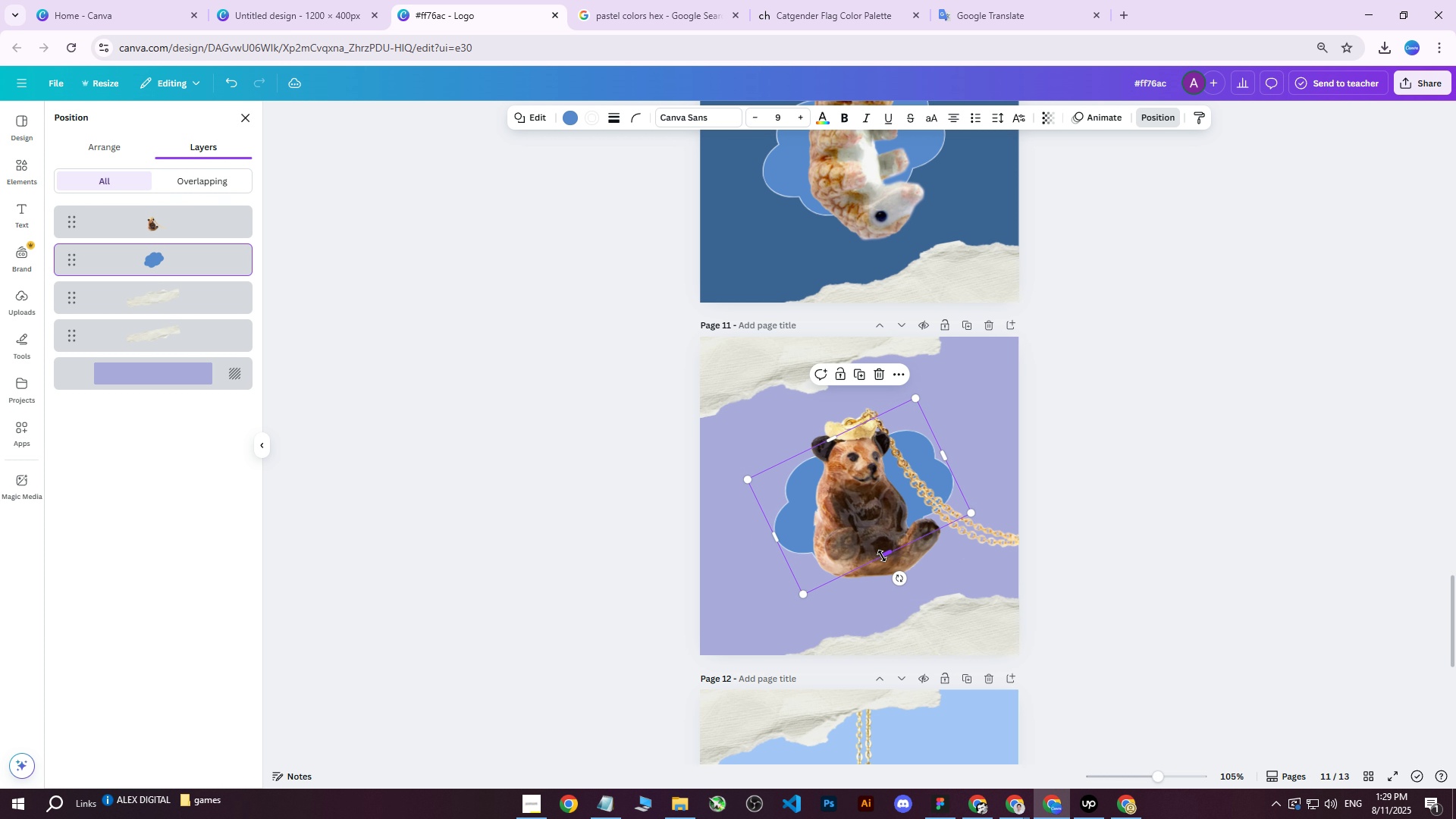 
left_click_drag(start_coordinate=[883, 553], to_coordinate=[902, 573])
 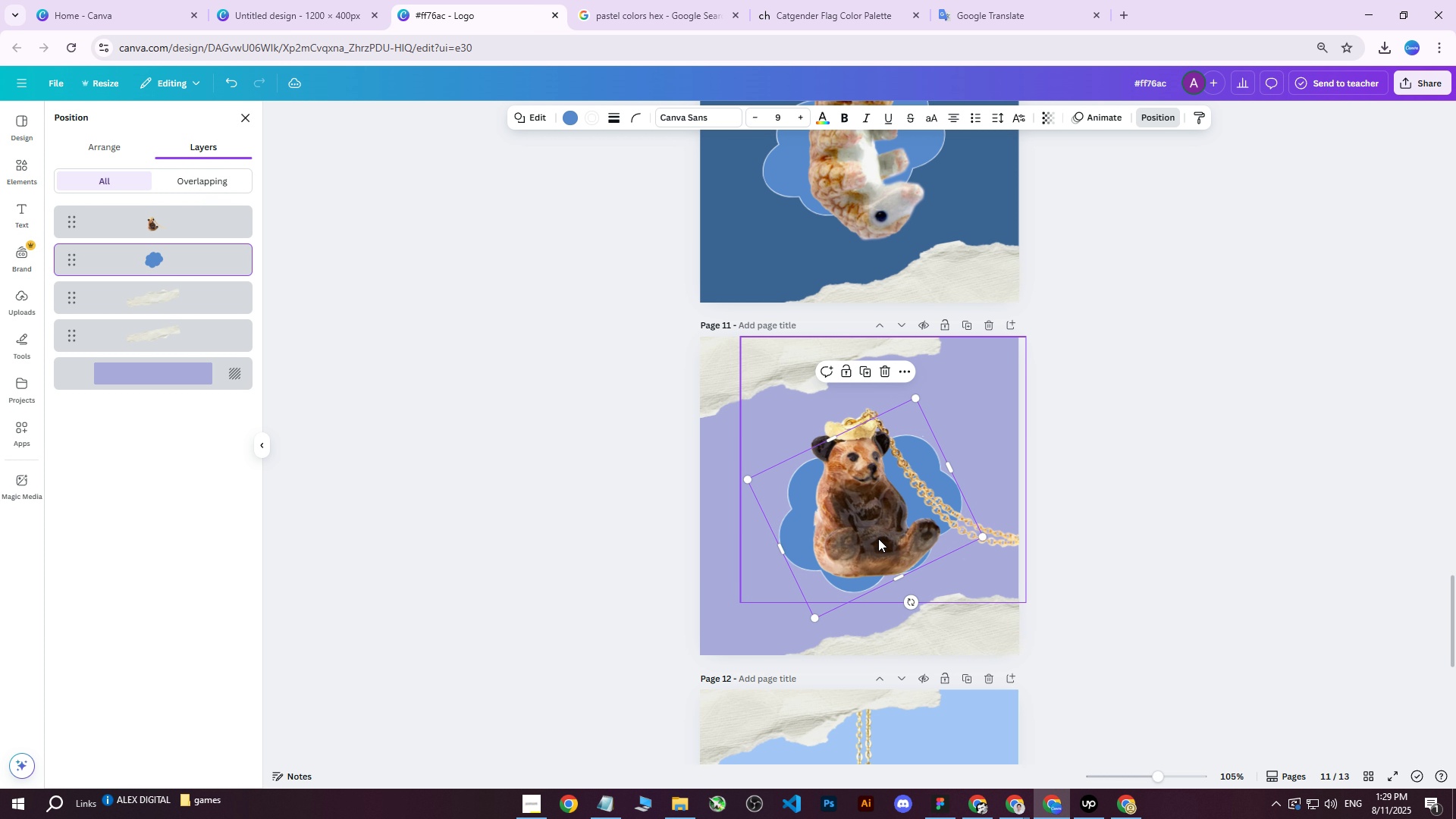 
left_click_drag(start_coordinate=[878, 533], to_coordinate=[880, 547])
 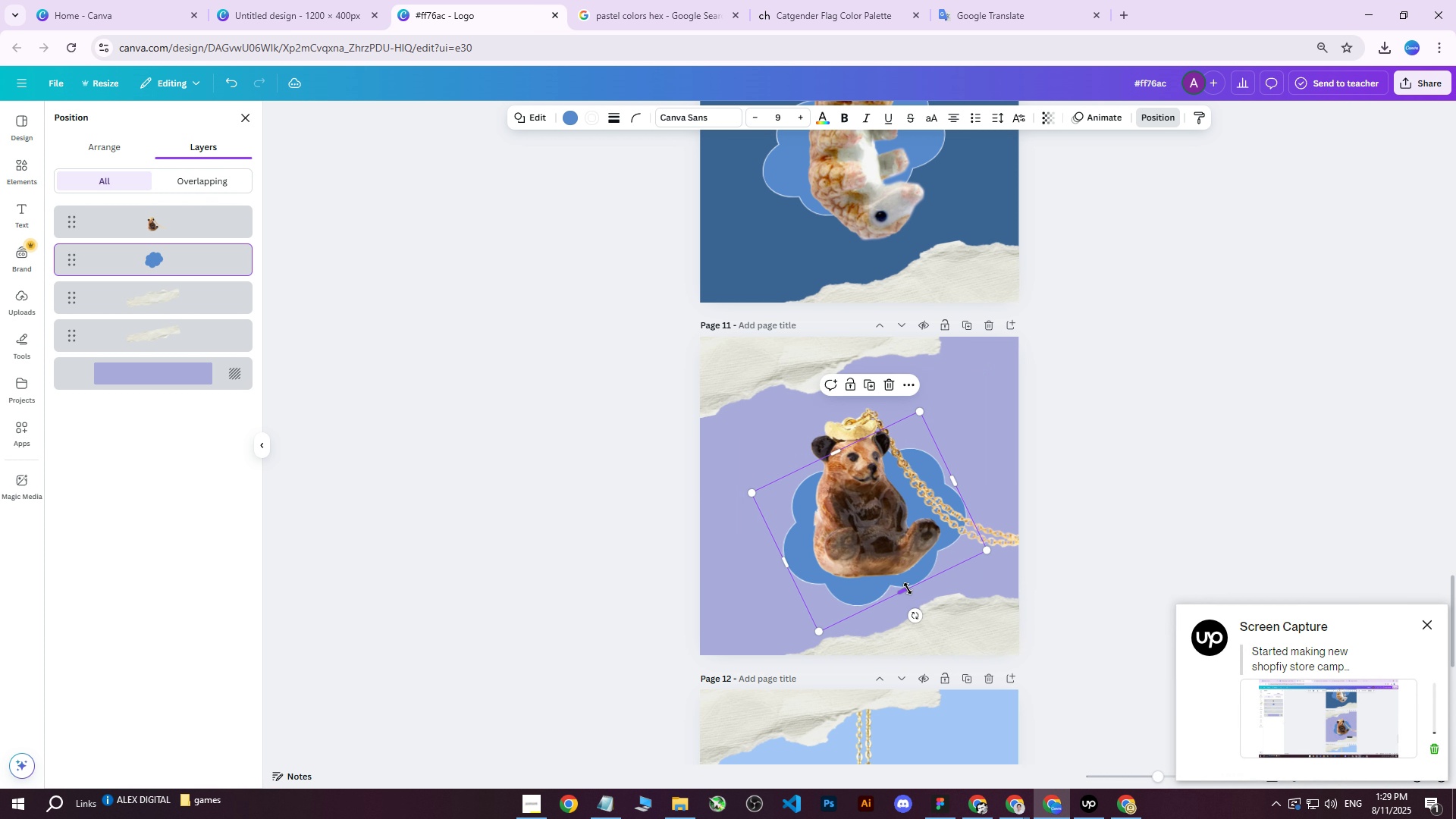 
left_click_drag(start_coordinate=[905, 588], to_coordinate=[890, 557])
 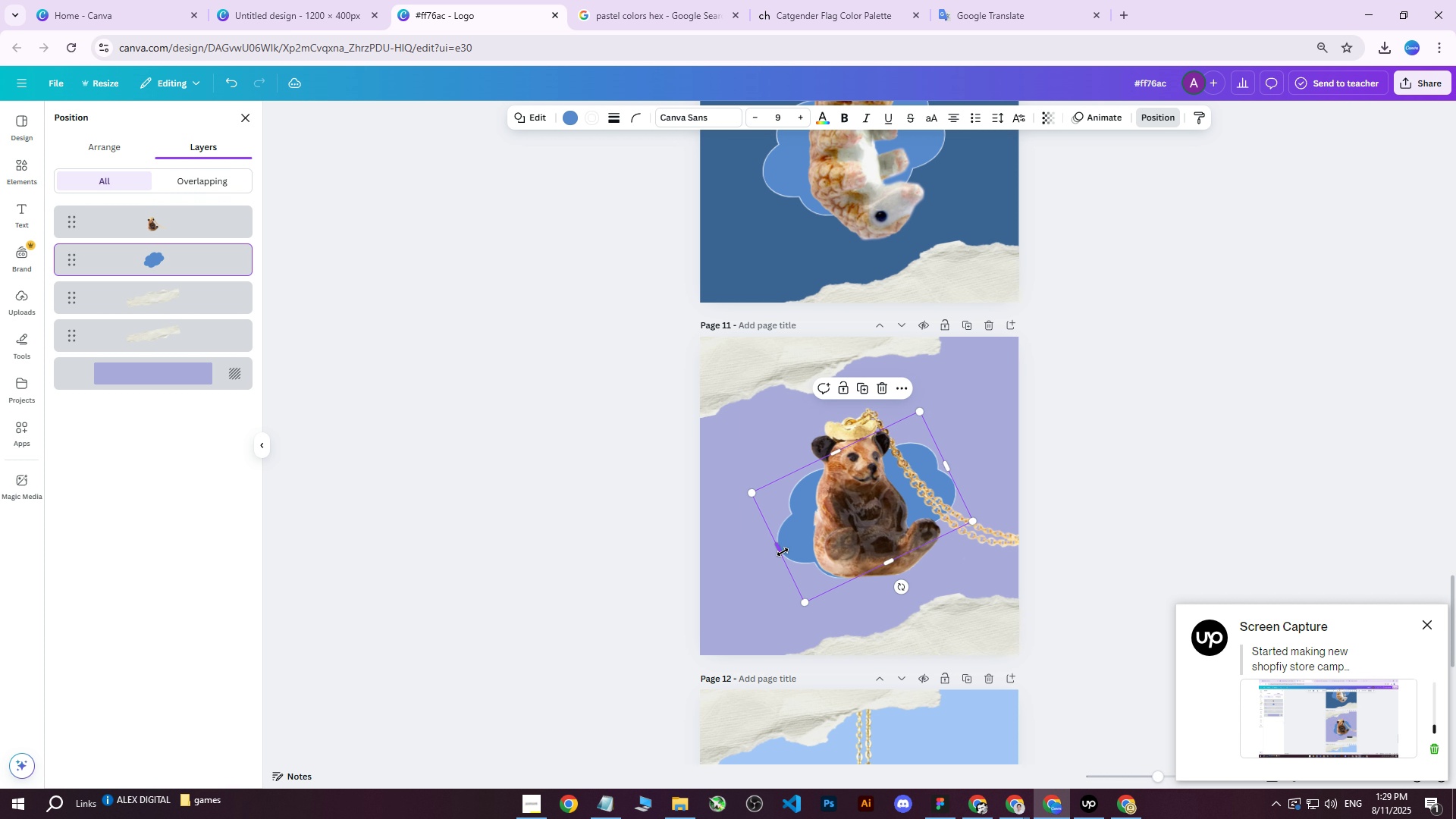 
left_click_drag(start_coordinate=[781, 551], to_coordinate=[807, 538])
 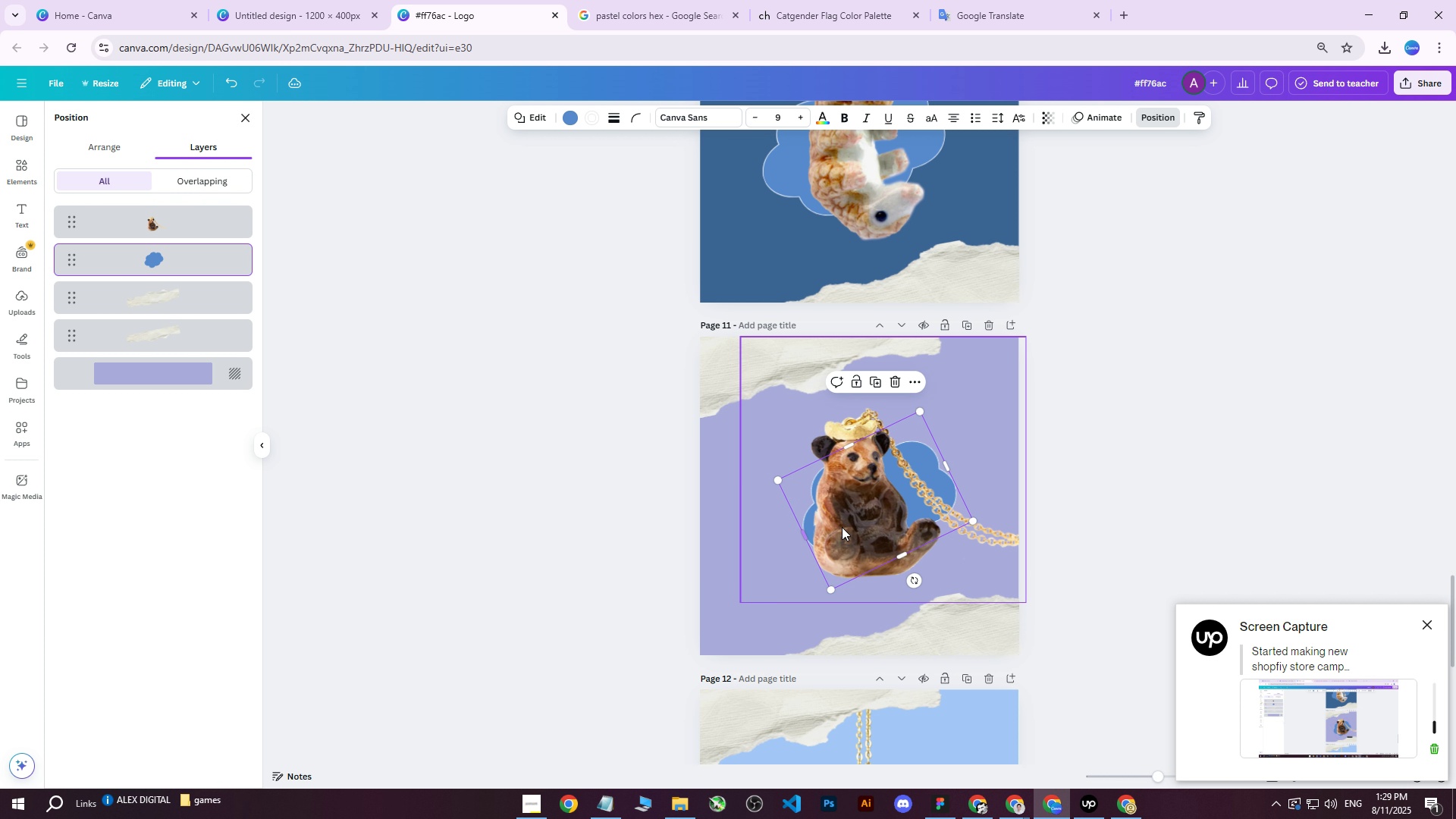 
left_click_drag(start_coordinate=[870, 518], to_coordinate=[849, 536])
 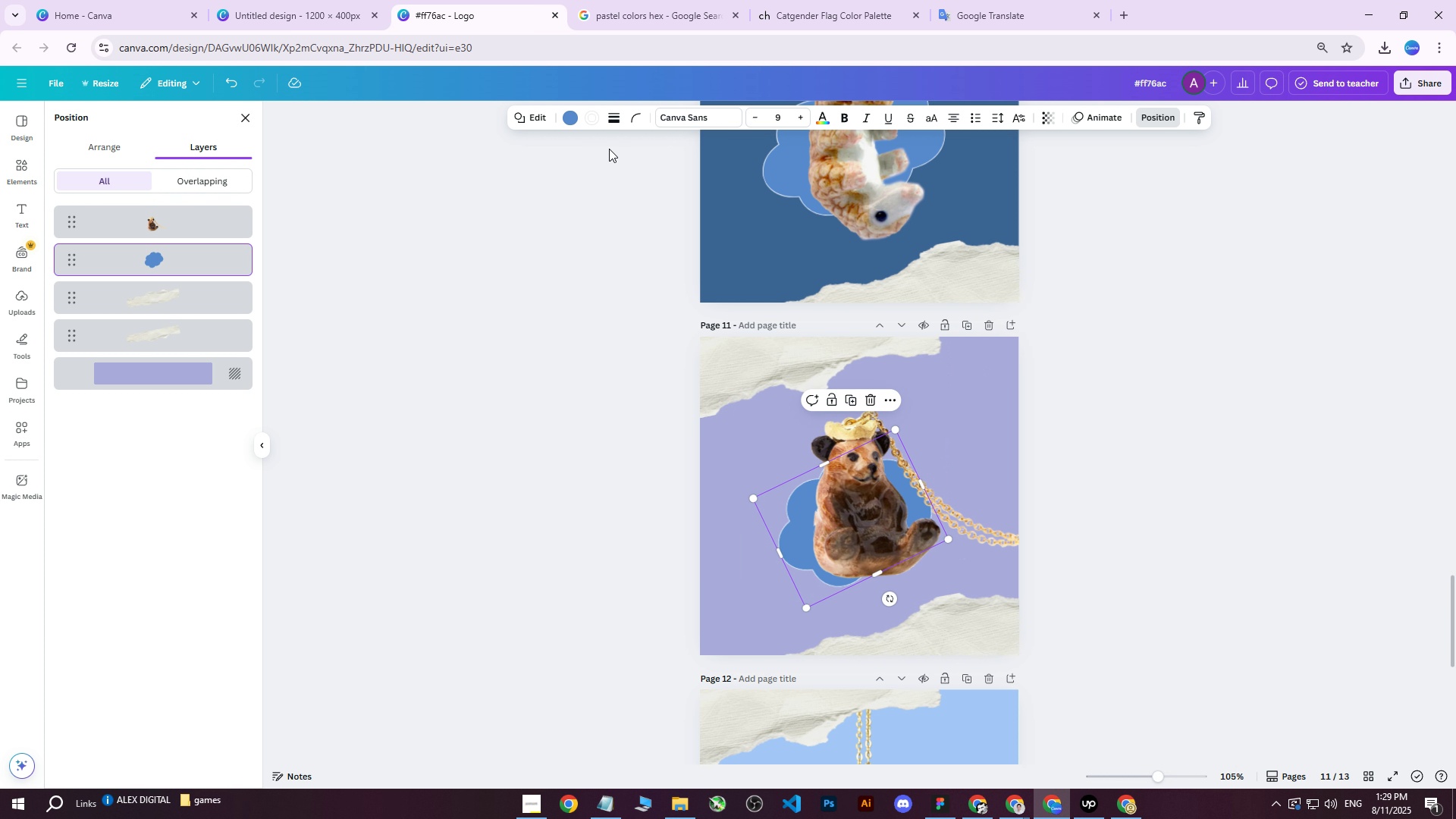 
left_click([570, 121])
 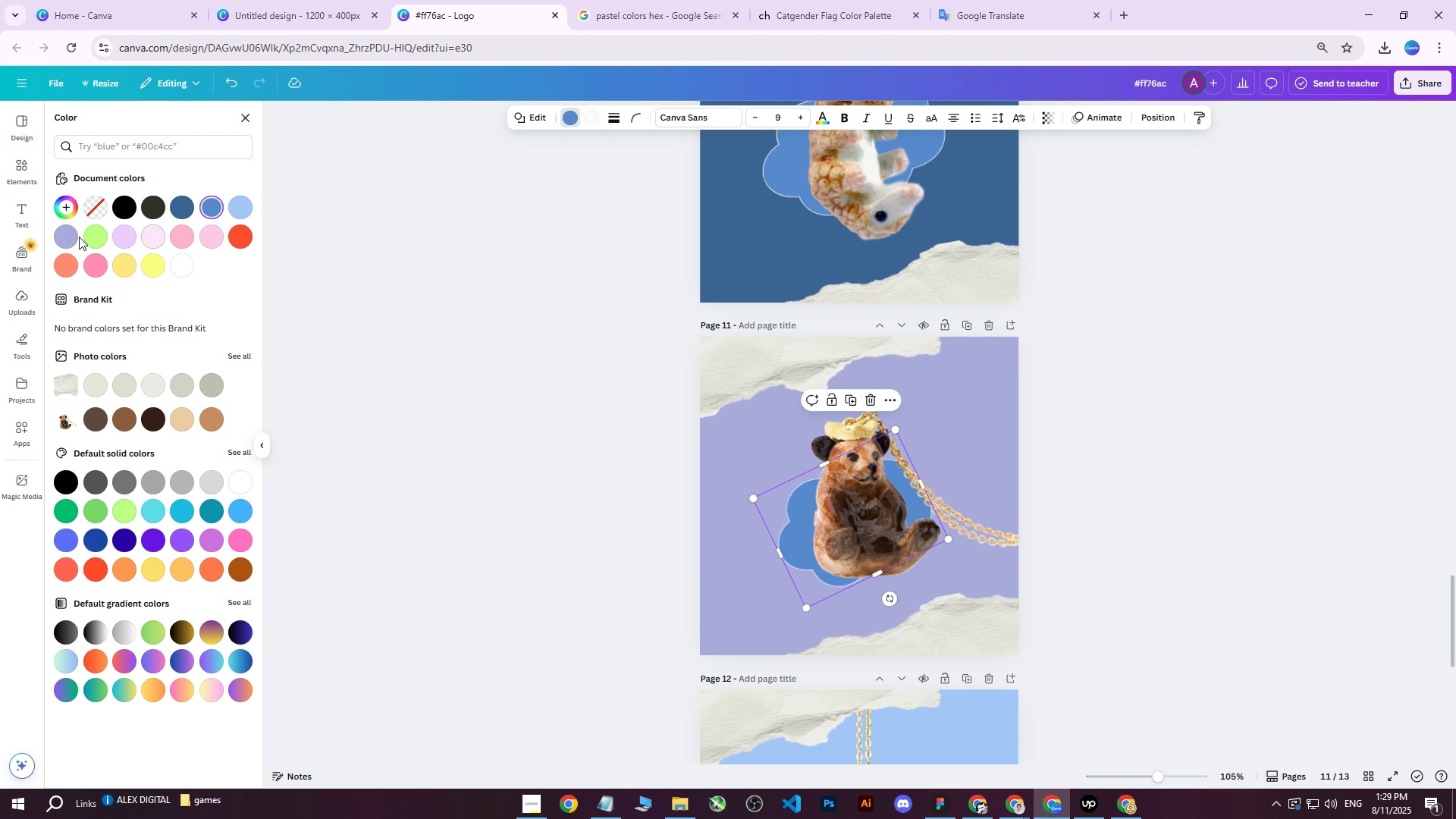 
left_click([74, 235])
 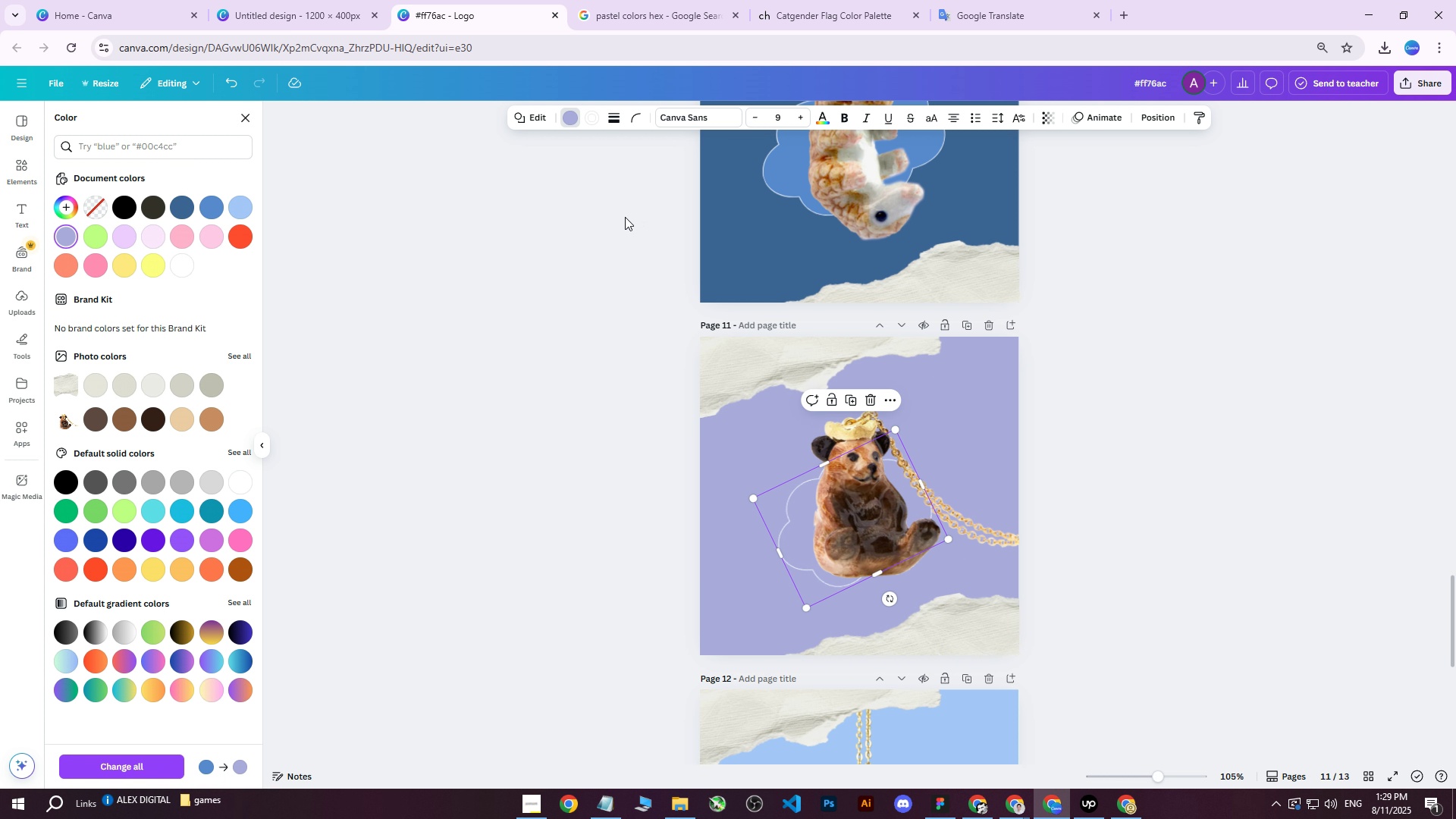 
left_click([568, 116])
 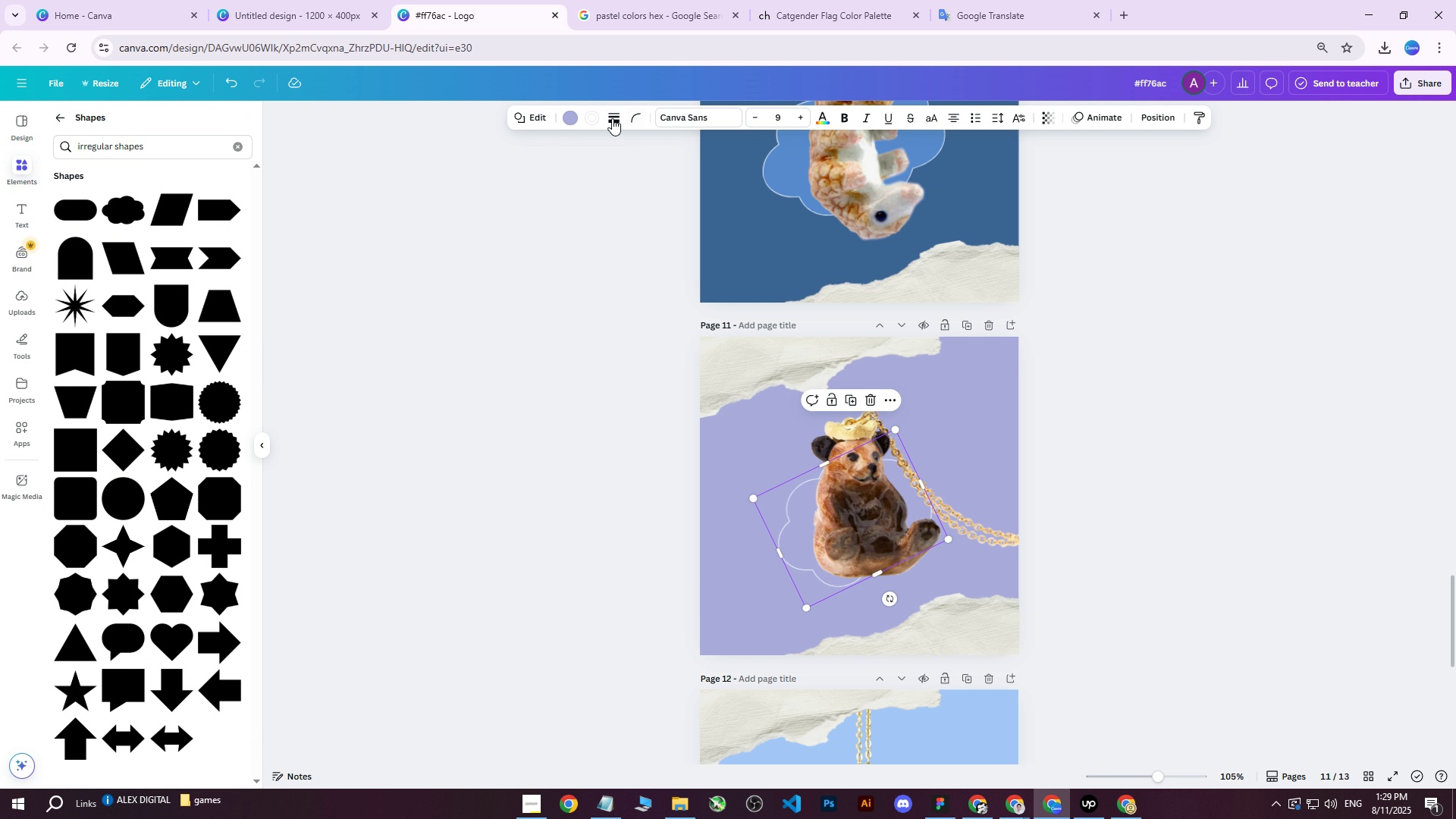 
left_click([576, 117])
 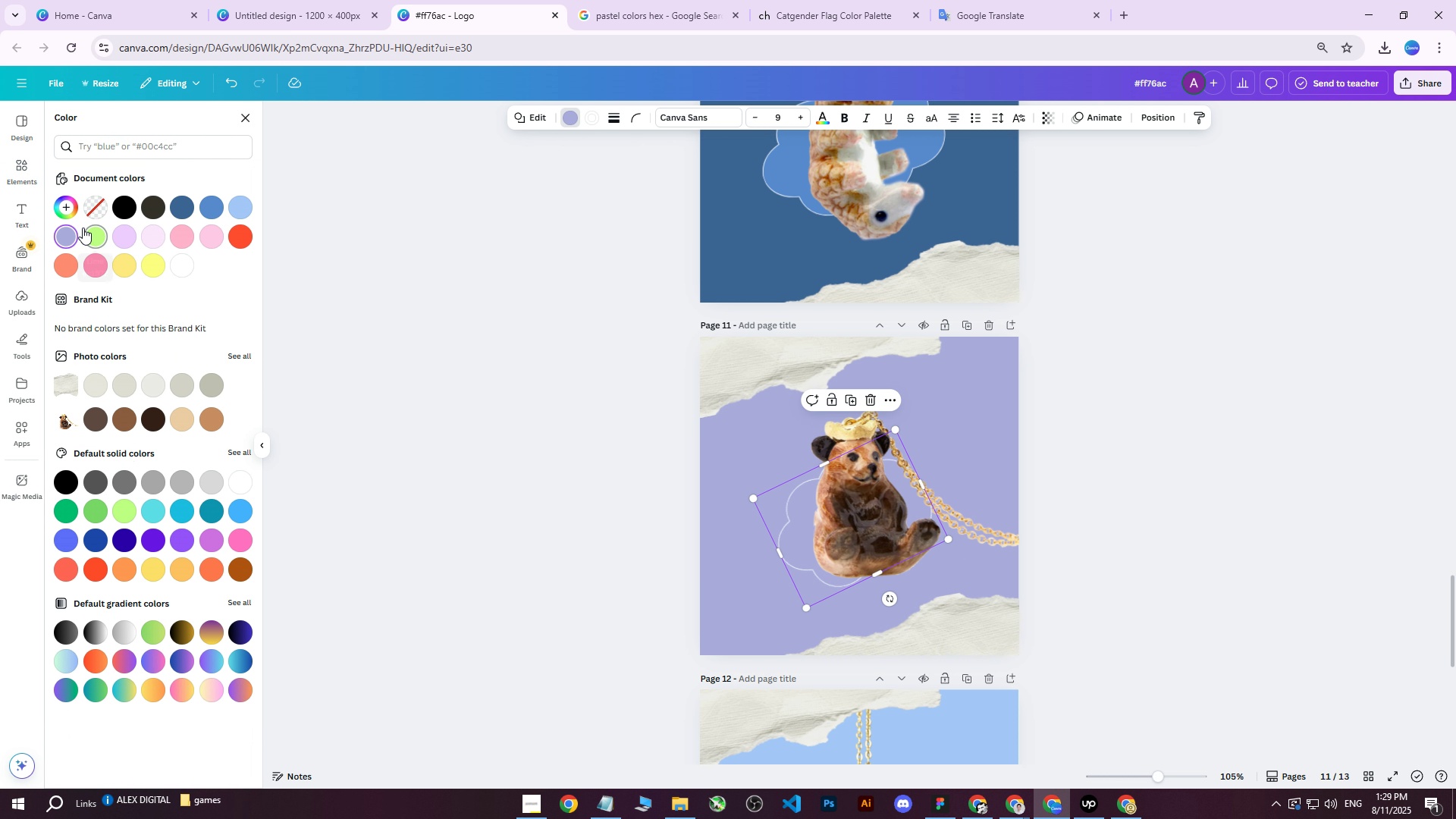 
left_click([68, 230])
 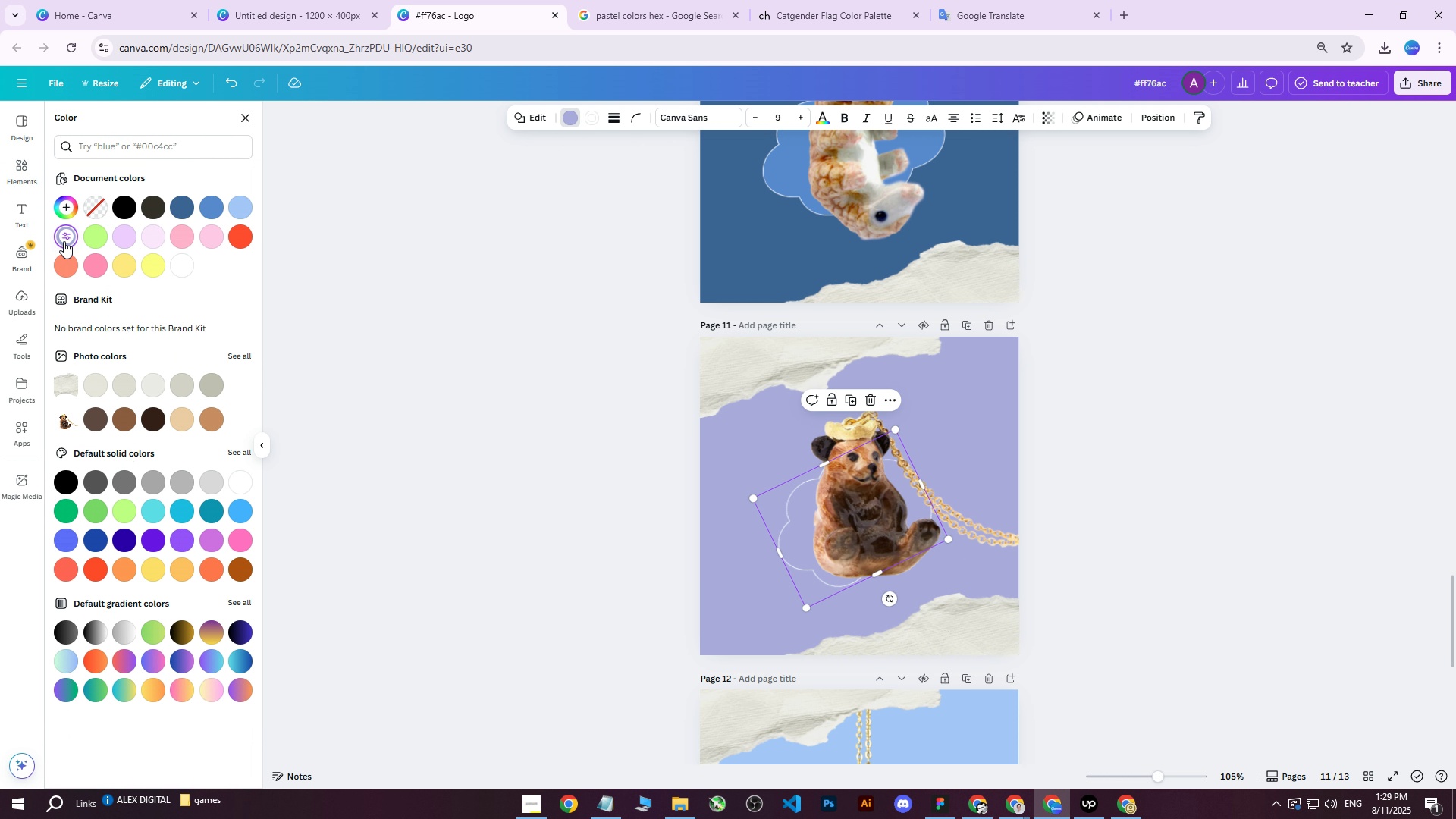 
left_click([62, 240])
 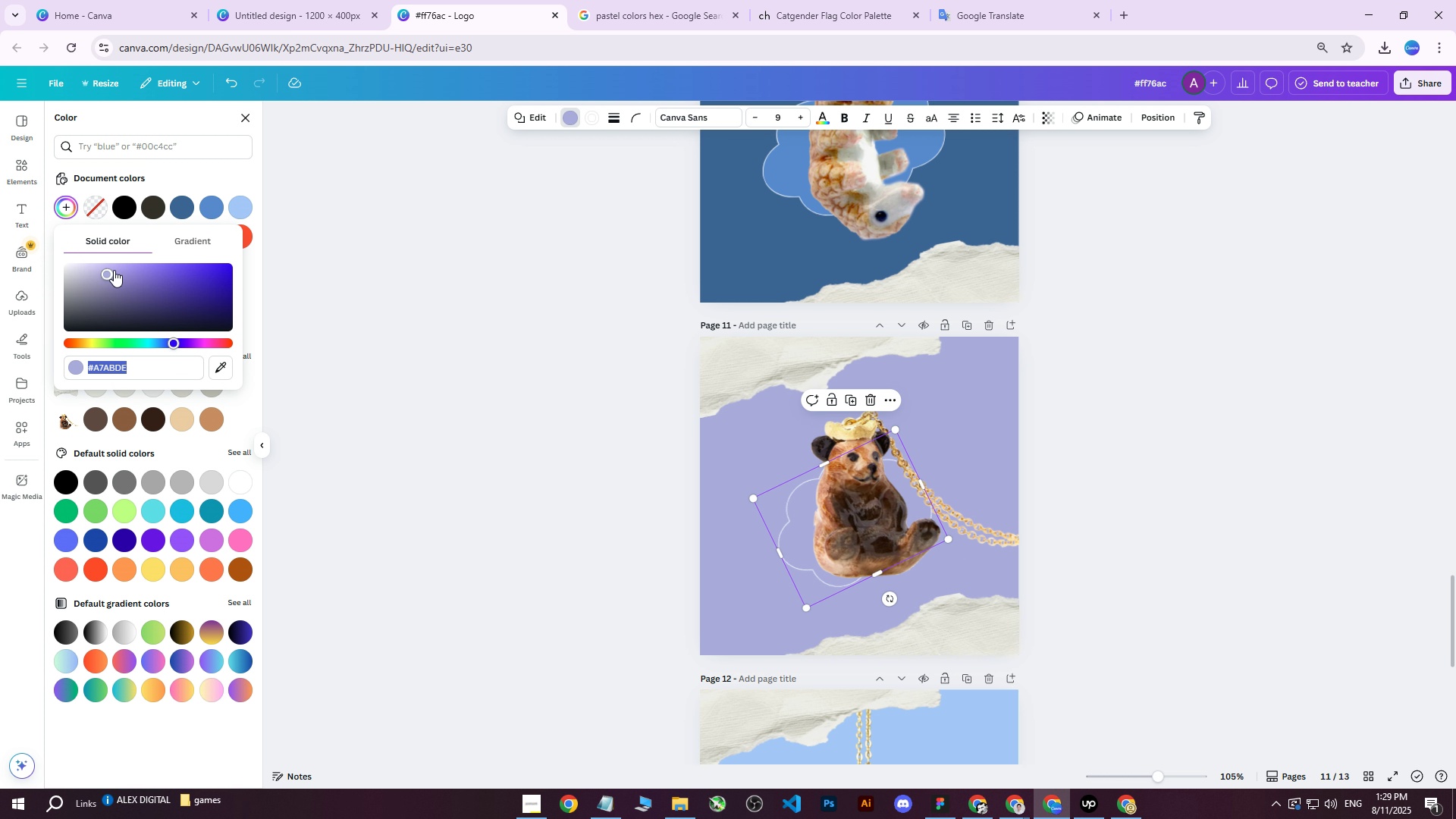 
left_click_drag(start_coordinate=[107, 273], to_coordinate=[93, 268])
 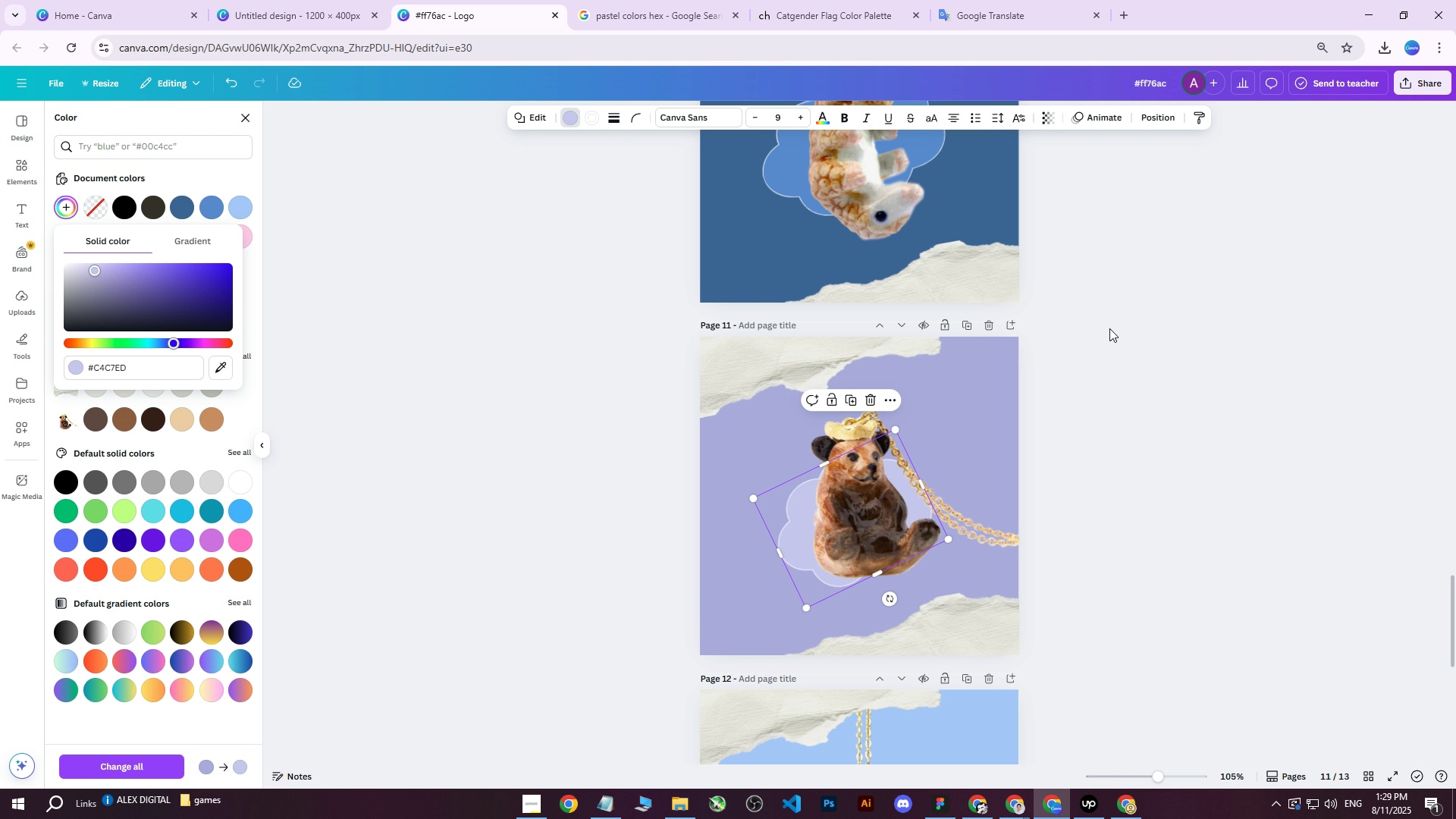 
left_click([1087, 318])
 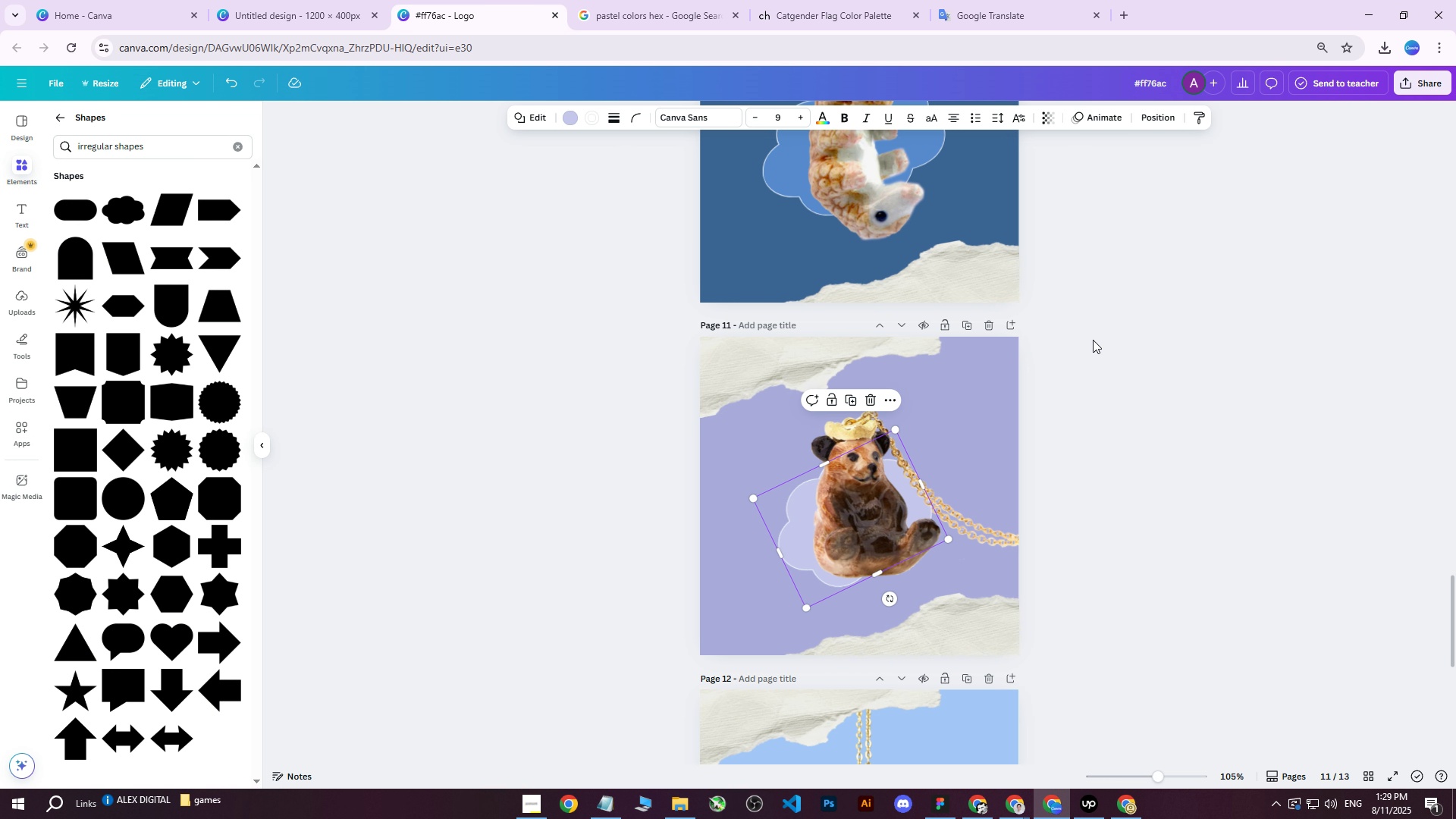 
scroll: coordinate [1150, 450], scroll_direction: up, amount: 1.0
 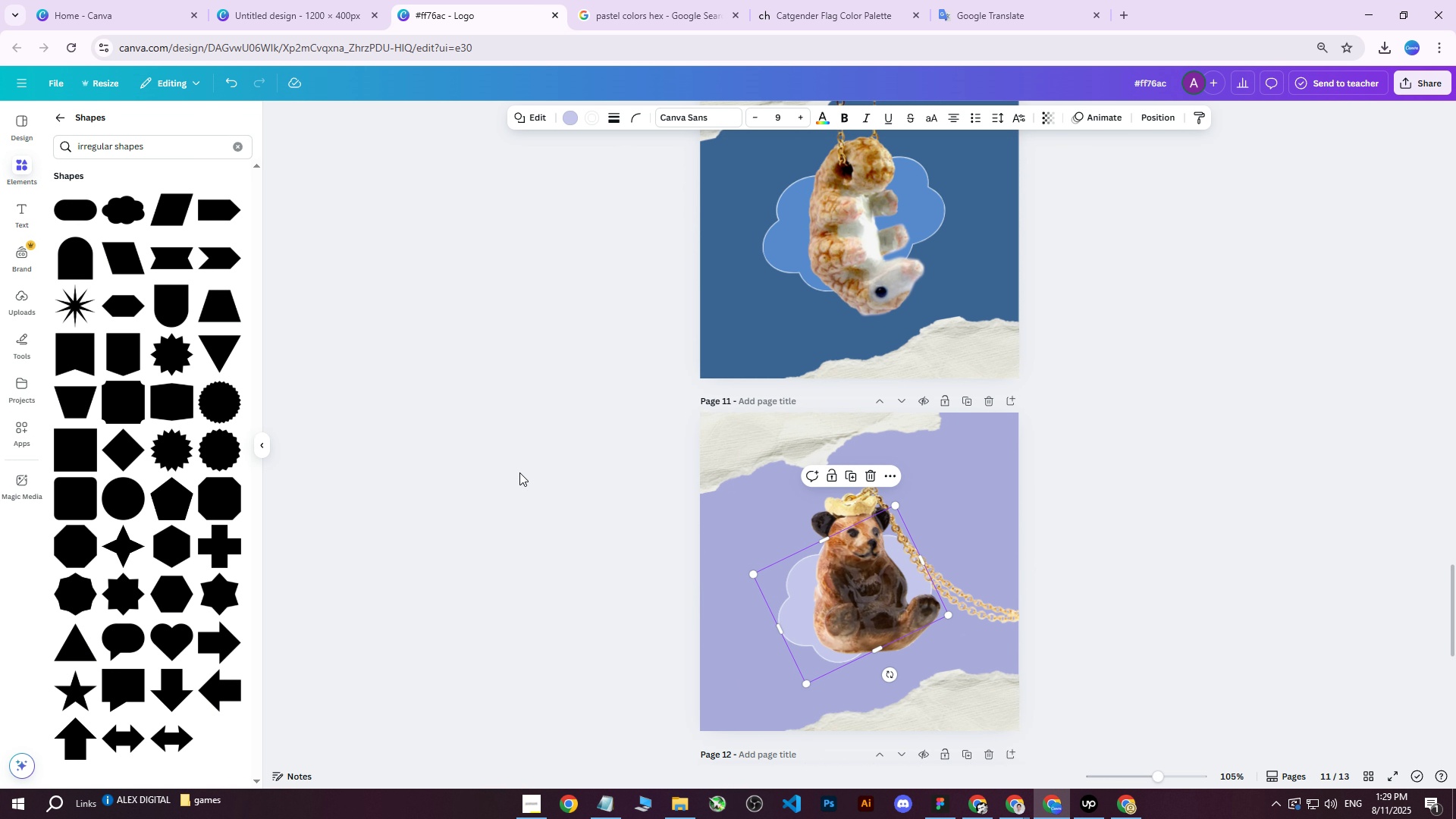 
left_click([513, 472])
 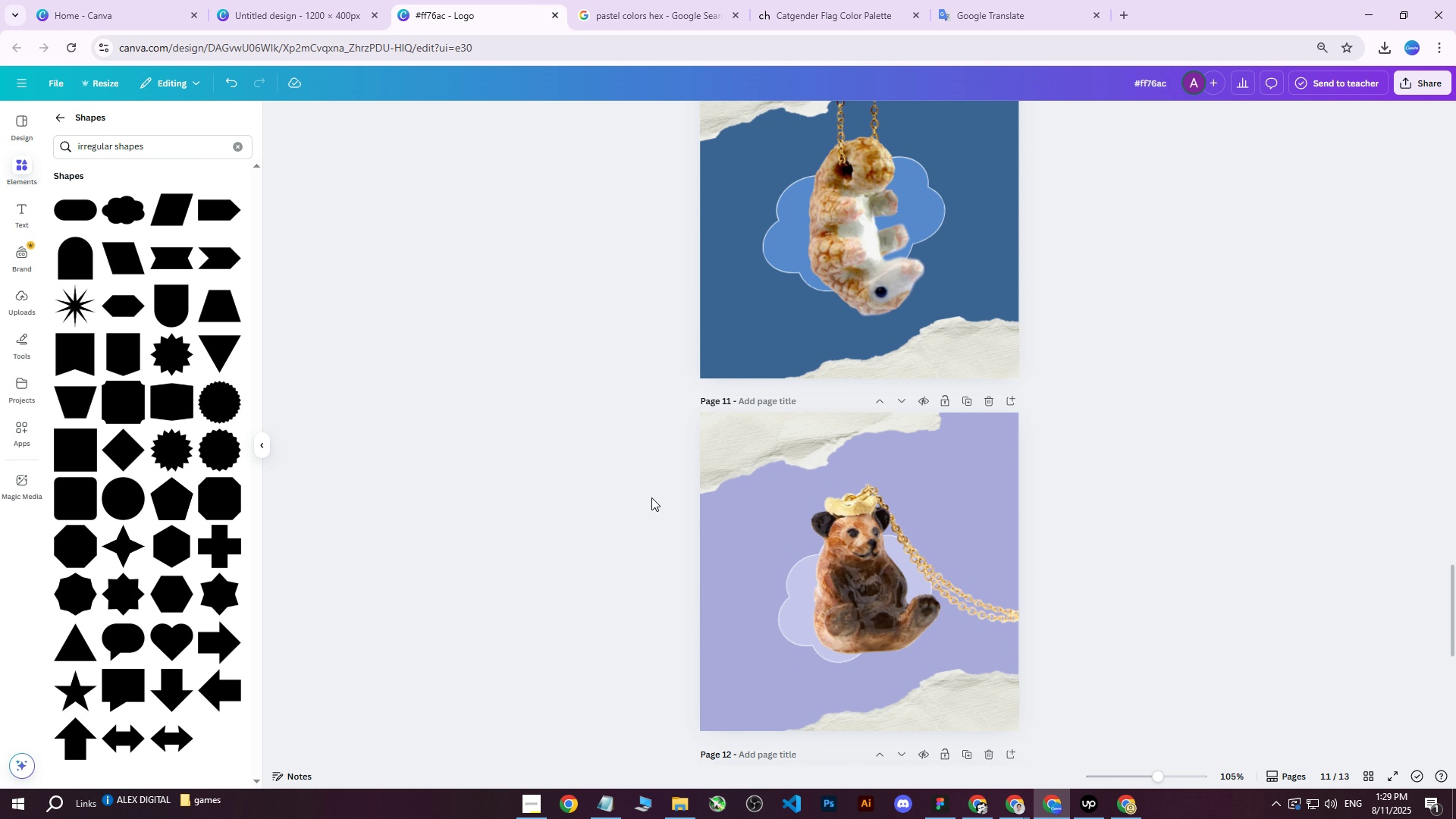 
scroll: coordinate [853, 343], scroll_direction: down, amount: 1.0
 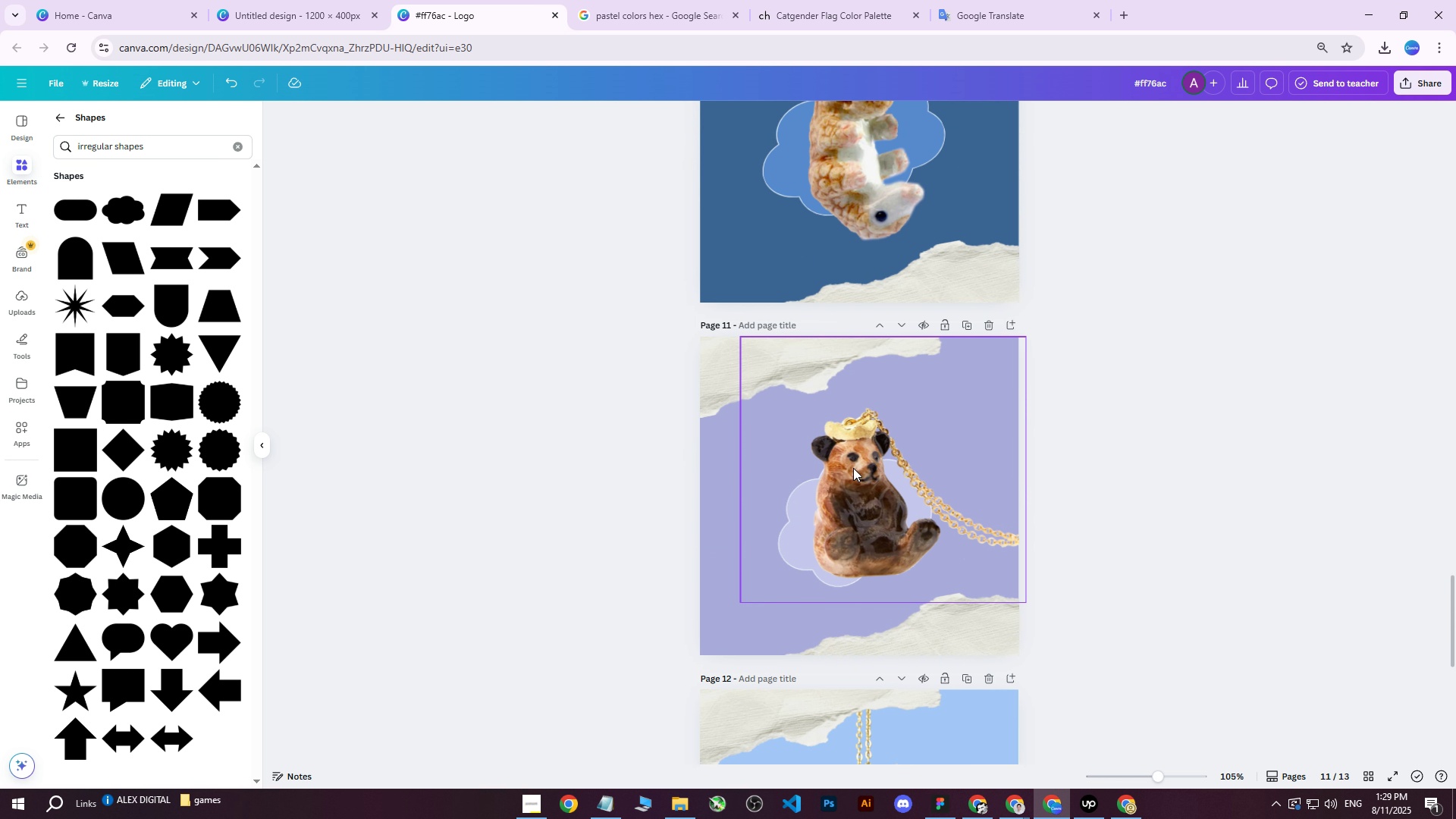 
left_click([853, 470])
 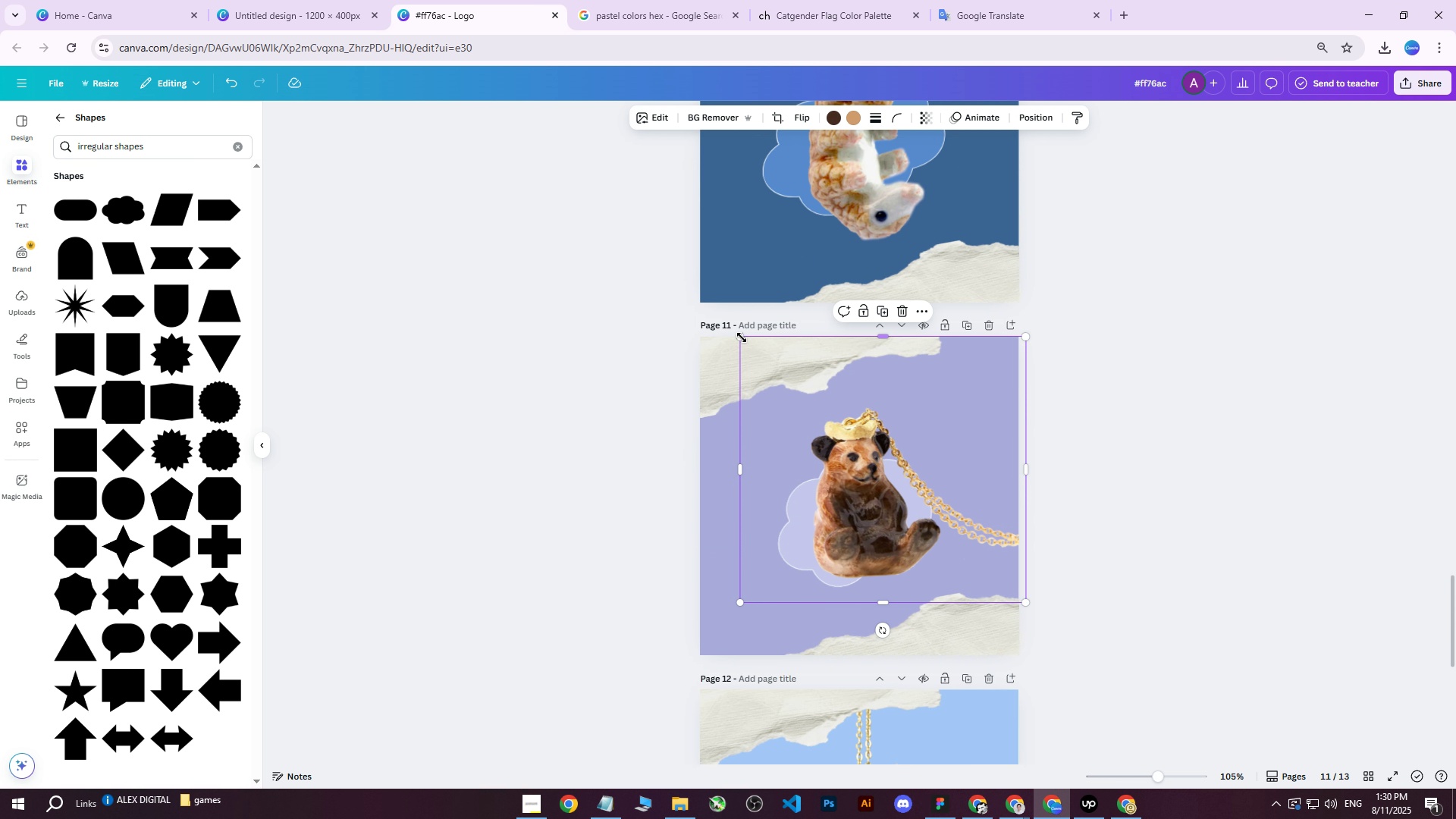 
left_click_drag(start_coordinate=[739, 336], to_coordinate=[701, 321])
 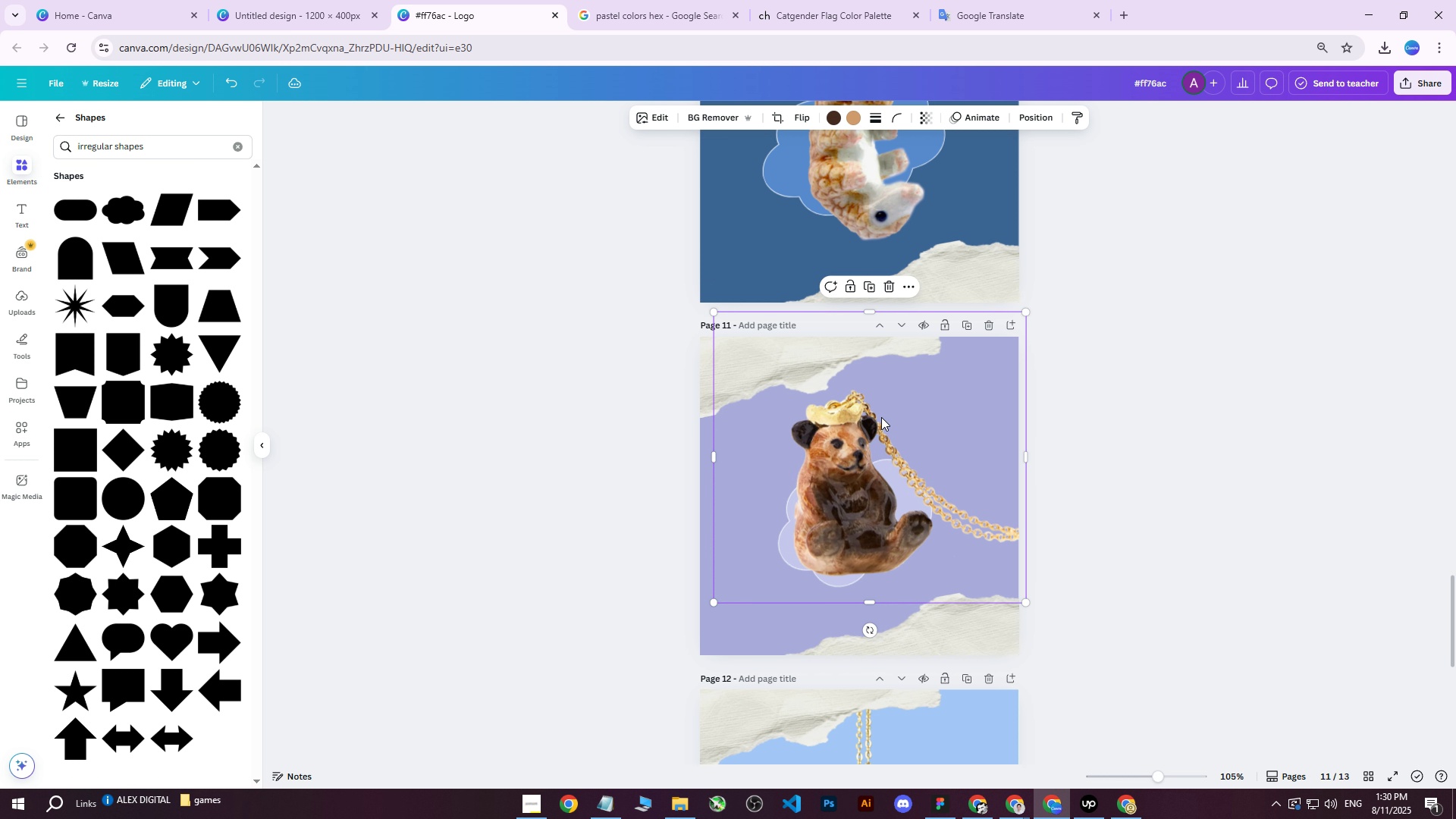 
scroll: coordinate [905, 436], scroll_direction: up, amount: 2.0
 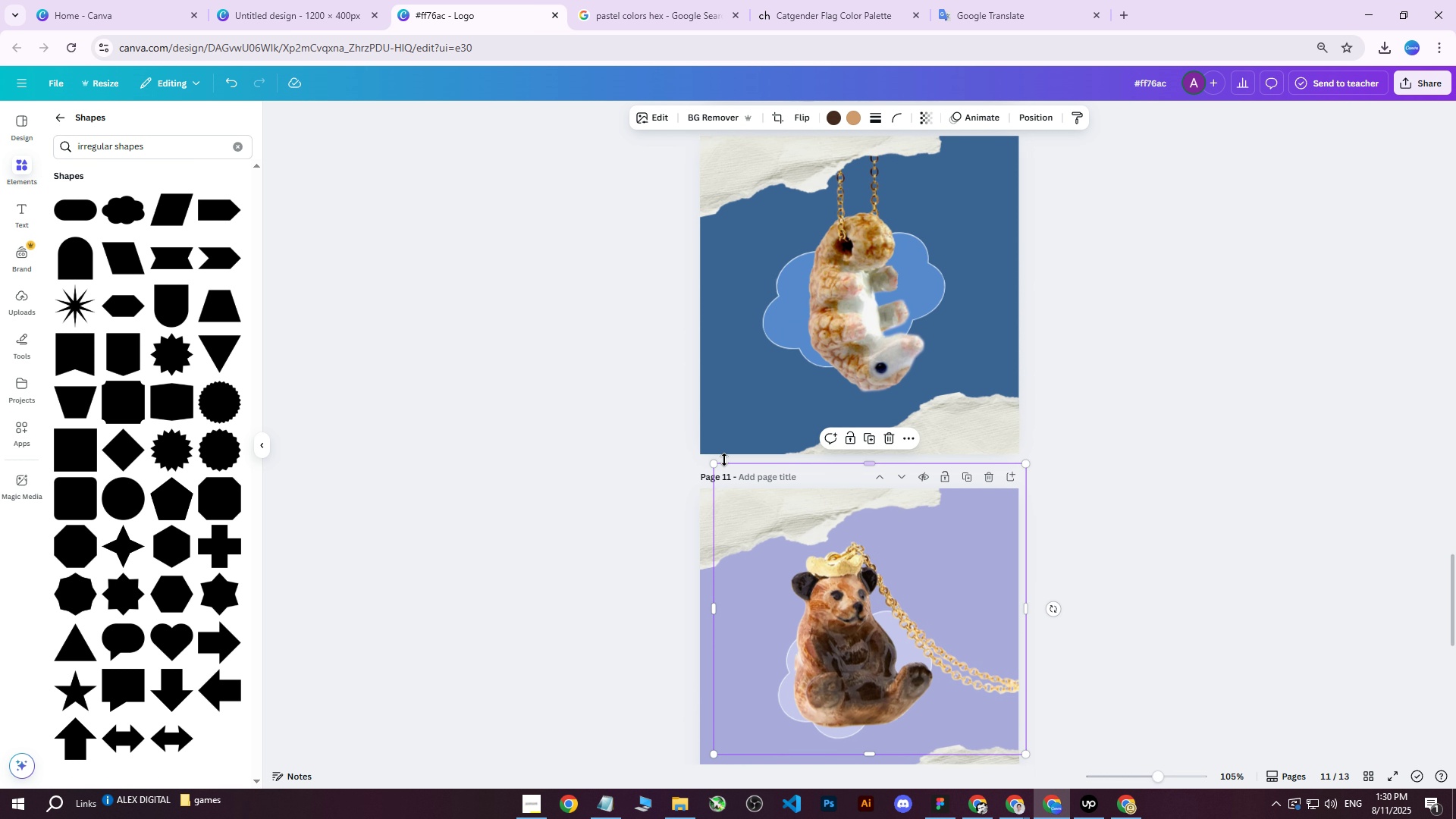 
left_click_drag(start_coordinate=[711, 463], to_coordinate=[695, 447])
 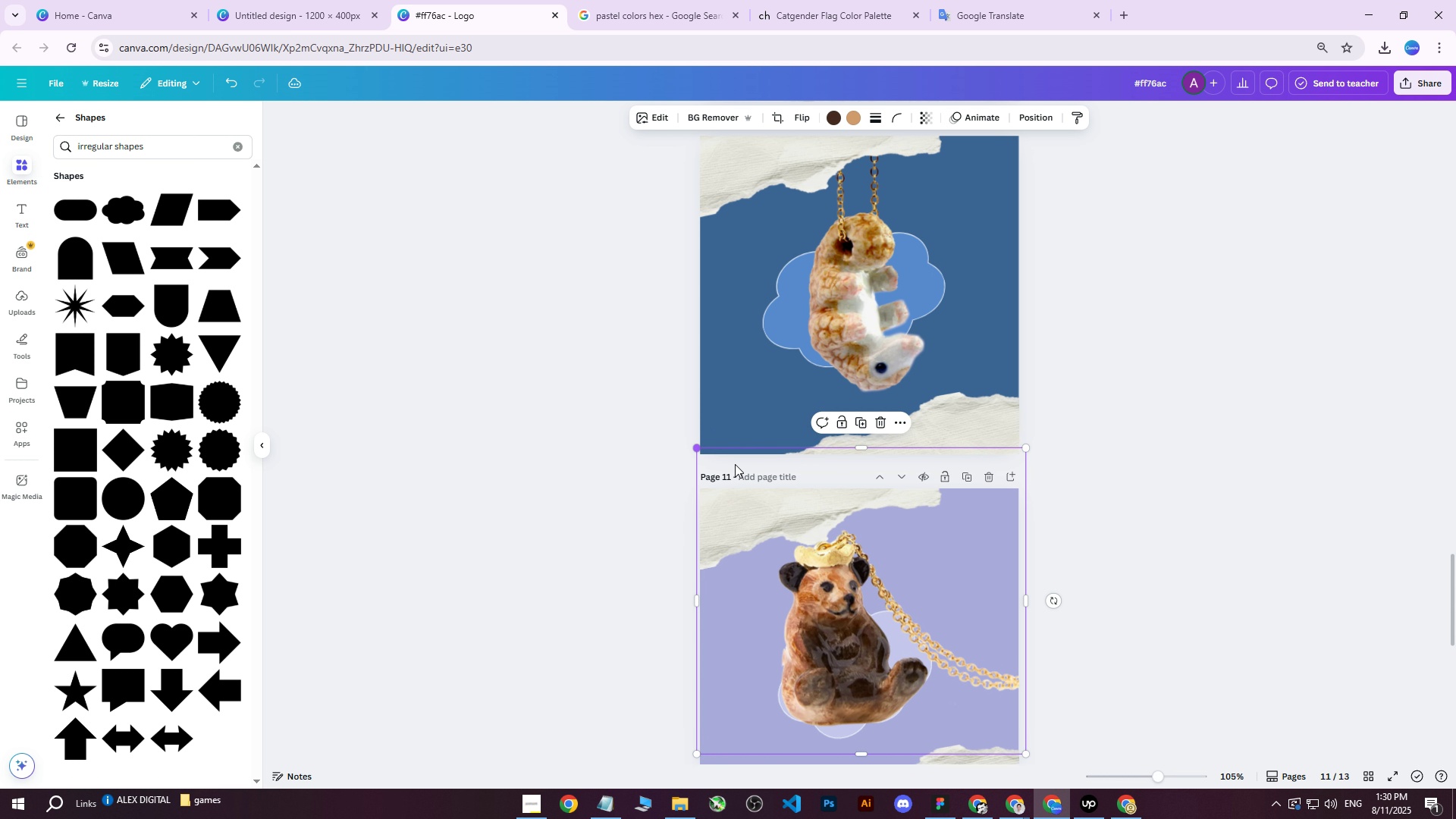 
scroll: coordinate [847, 488], scroll_direction: down, amount: 1.0
 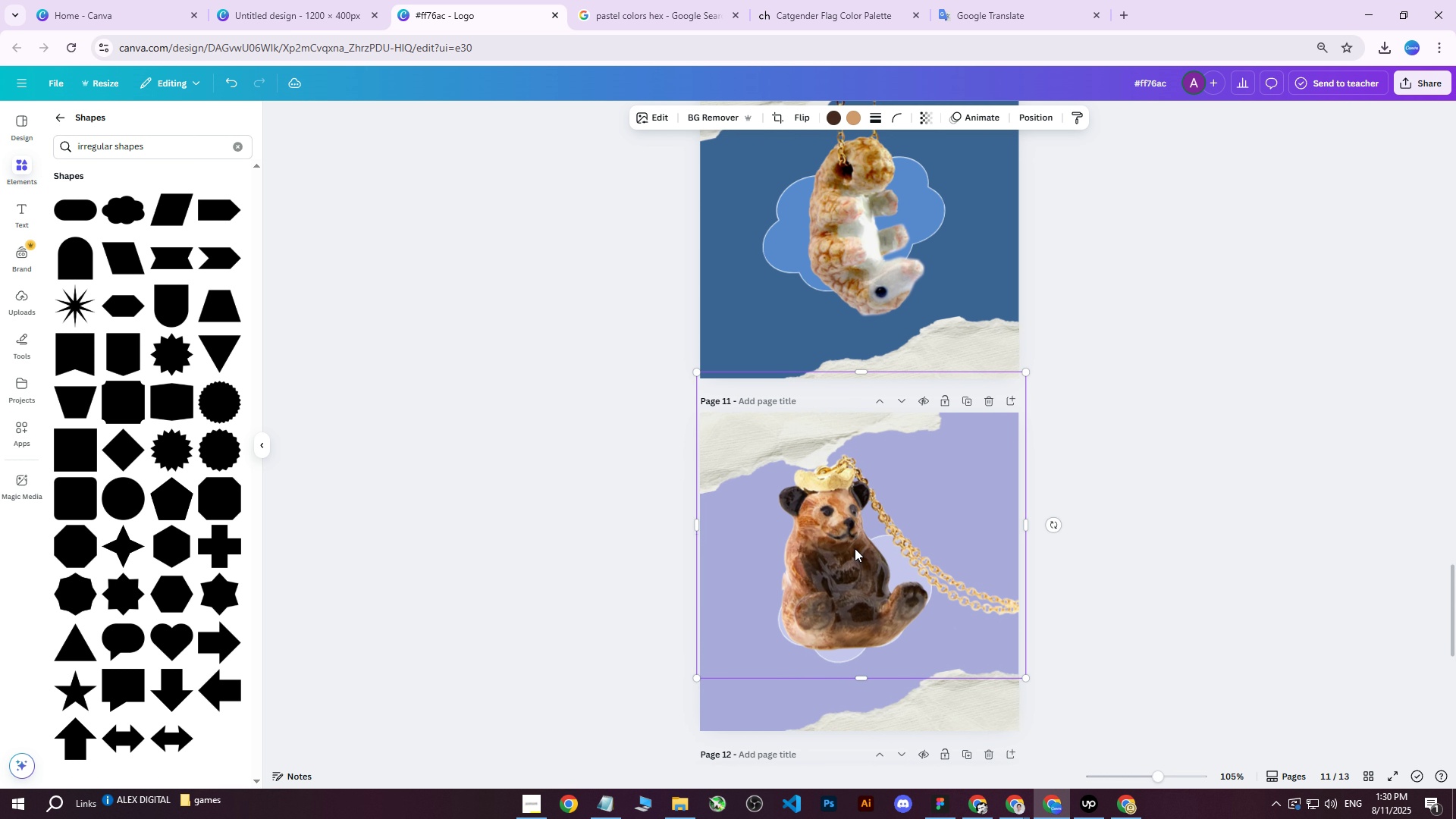 
left_click_drag(start_coordinate=[836, 557], to_coordinate=[862, 564])
 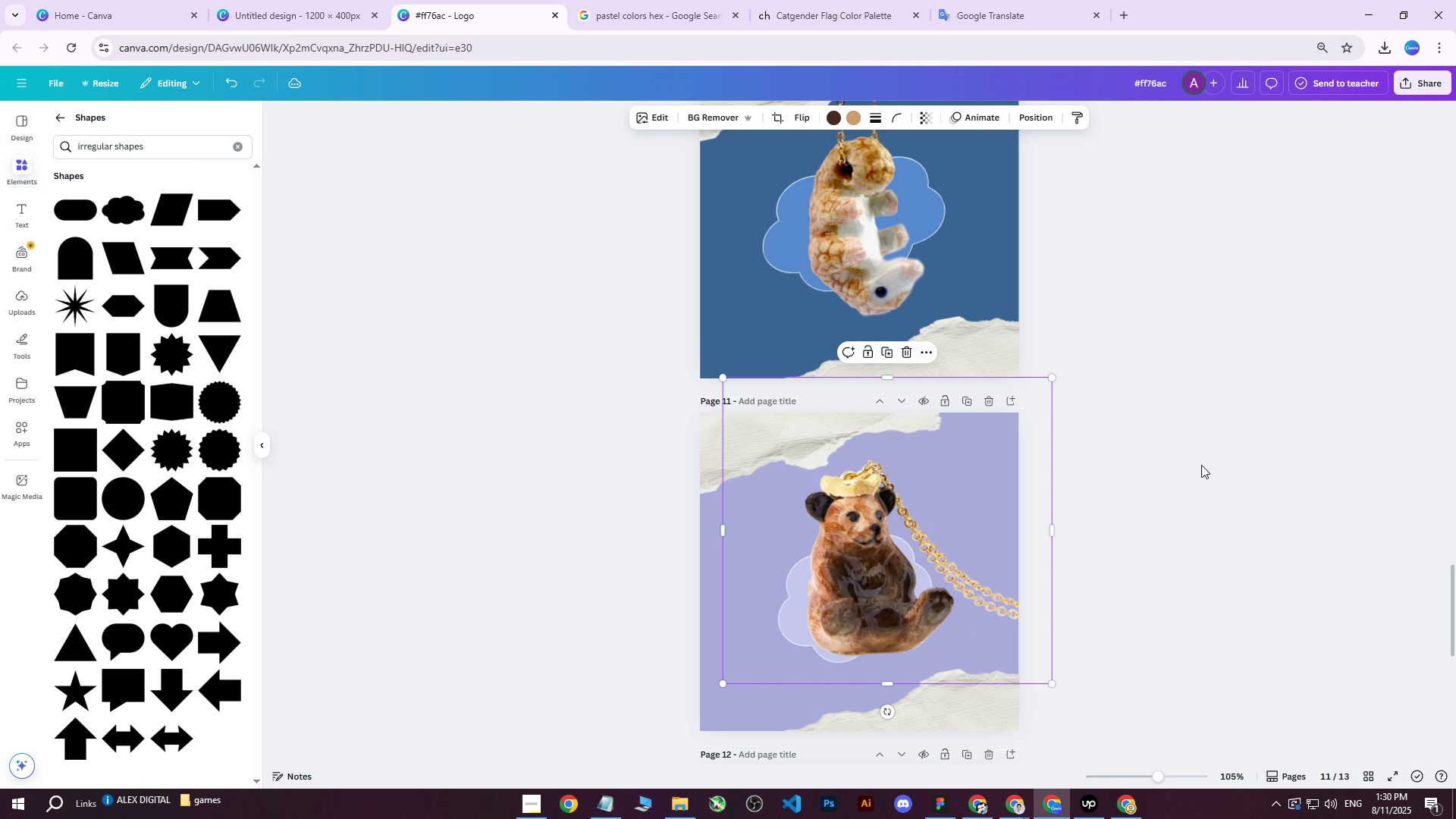 
left_click([1201, 465])
 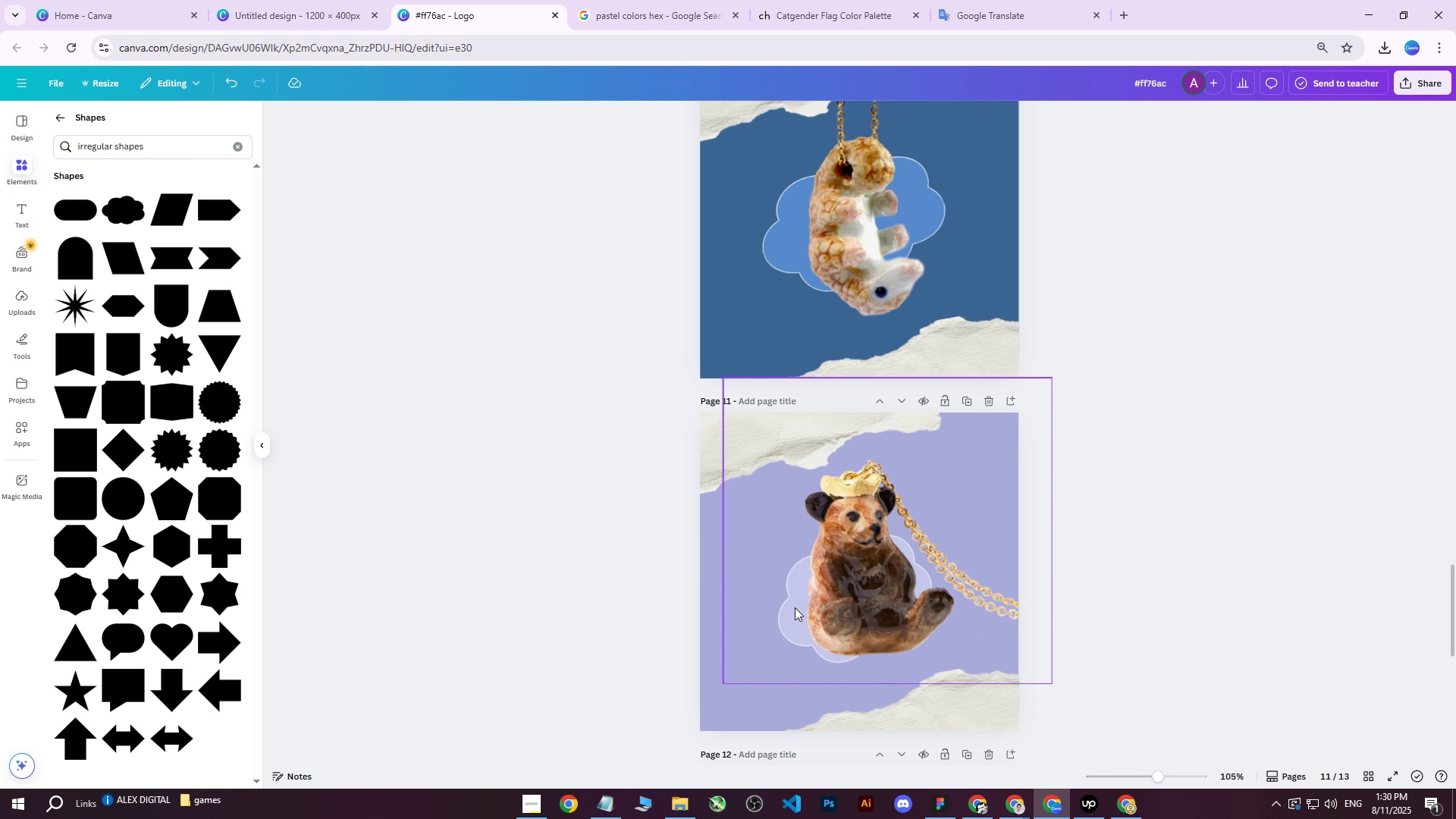 
left_click([787, 612])
 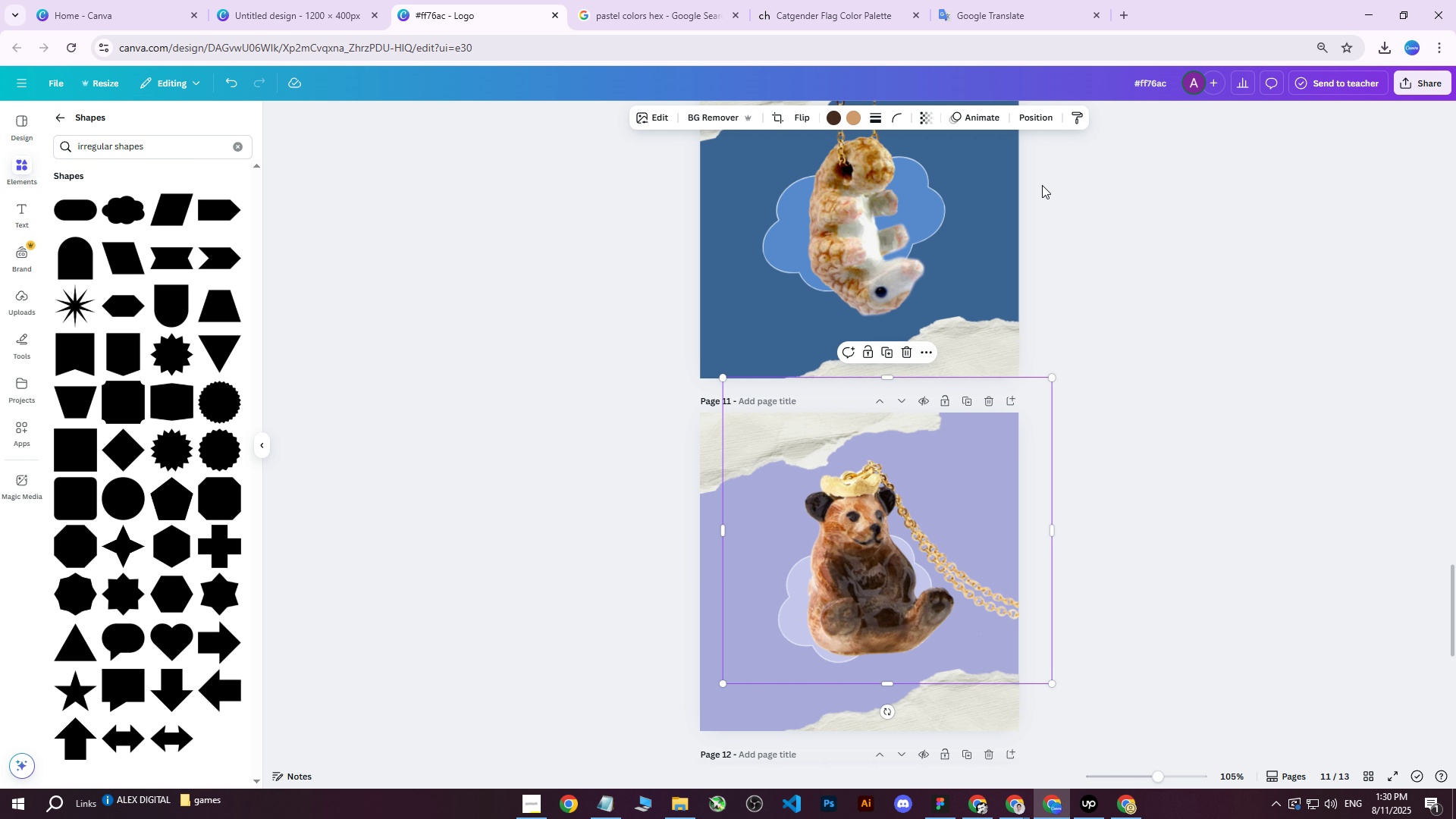 
left_click([1036, 121])
 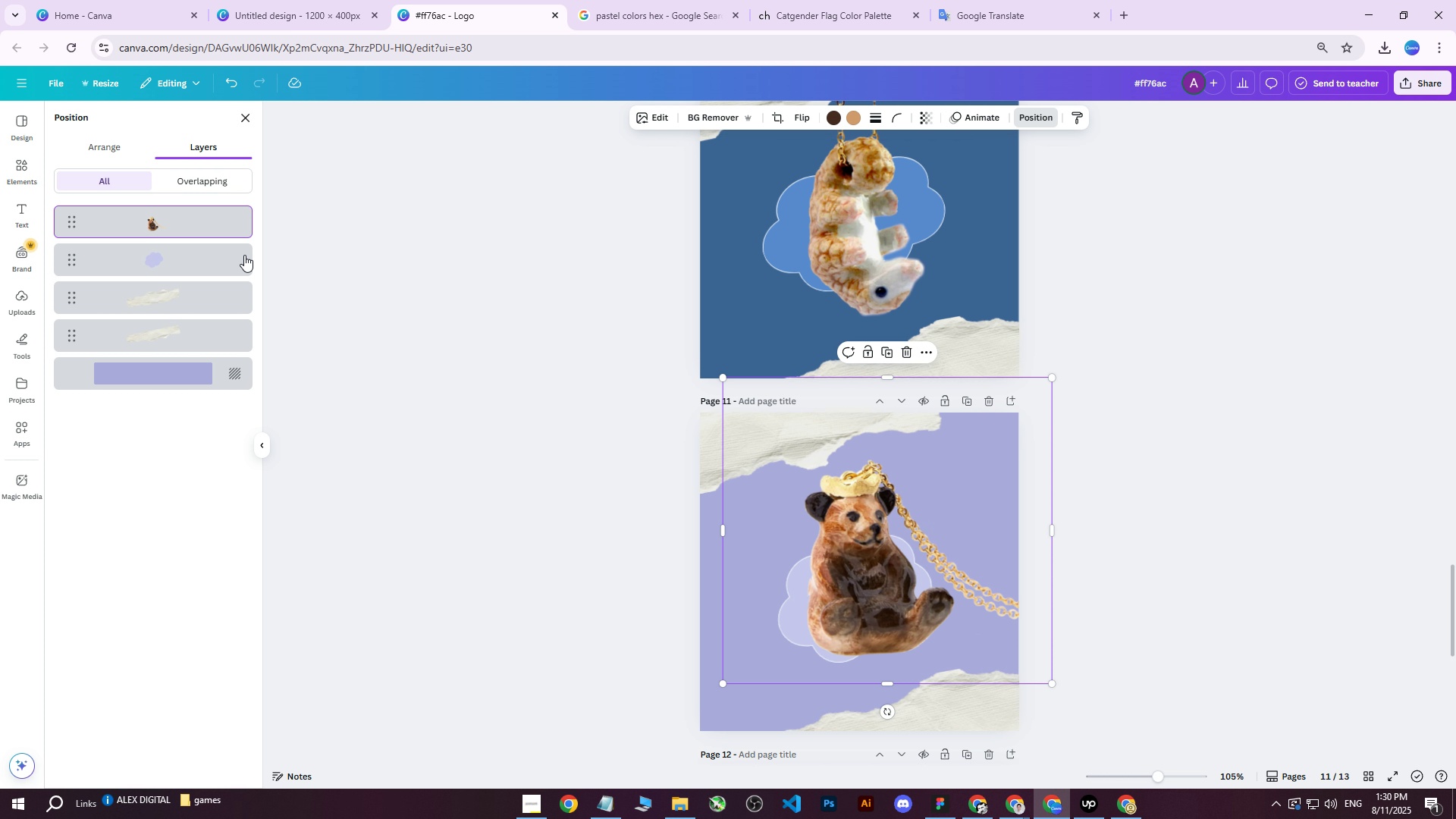 
left_click([171, 265])
 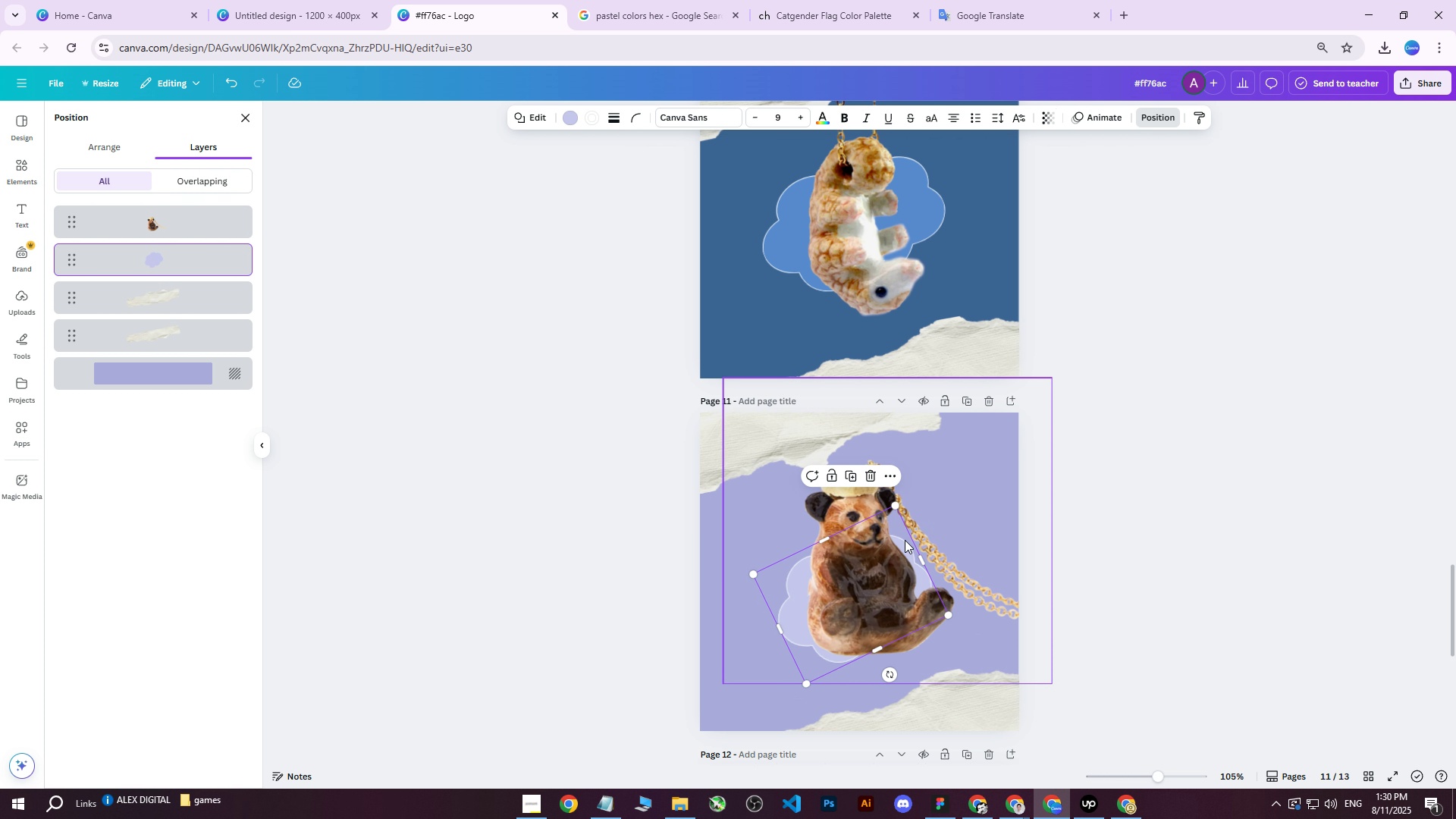 
left_click_drag(start_coordinate=[920, 556], to_coordinate=[908, 554])
 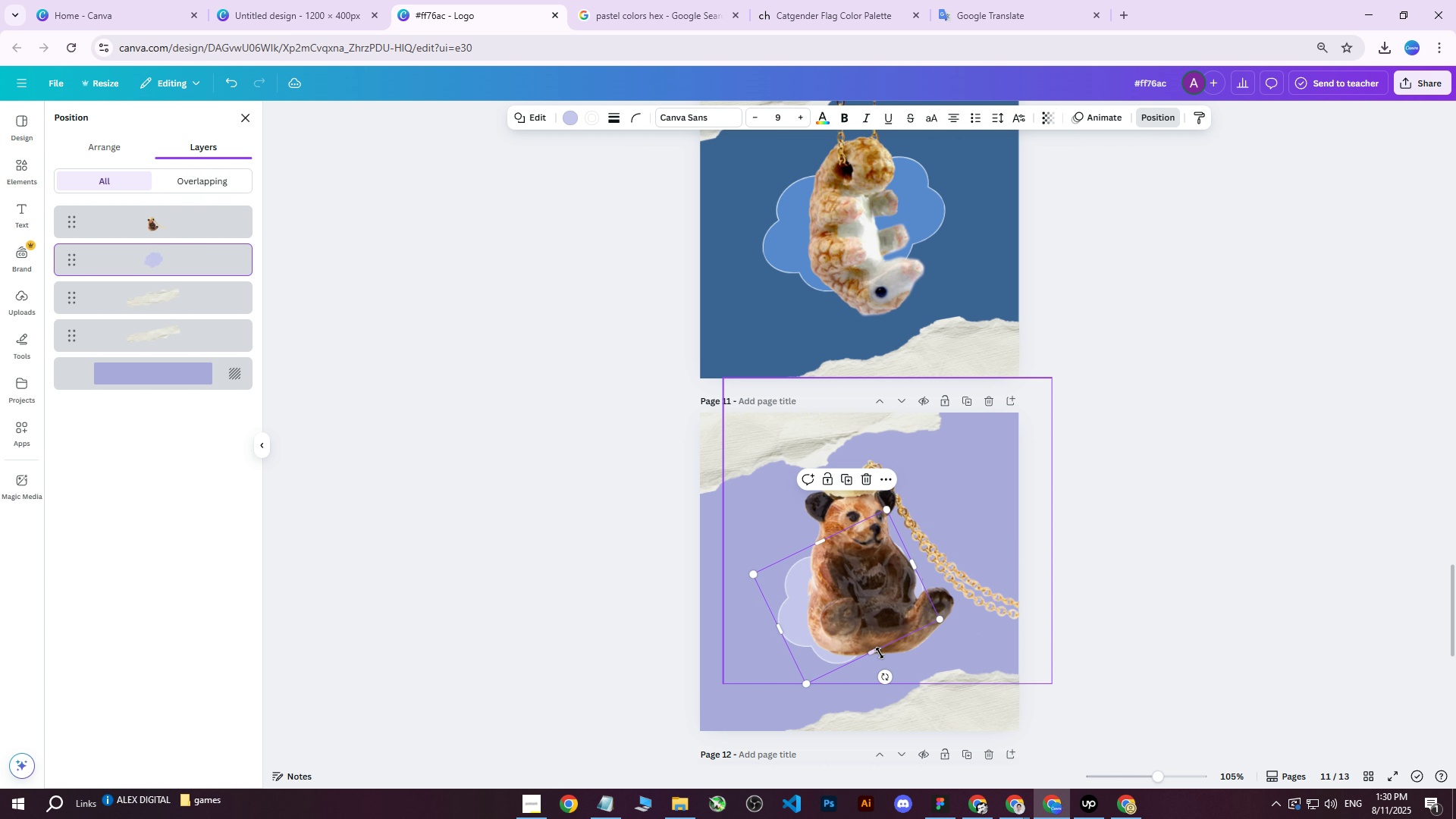 
left_click_drag(start_coordinate=[879, 652], to_coordinate=[902, 662])
 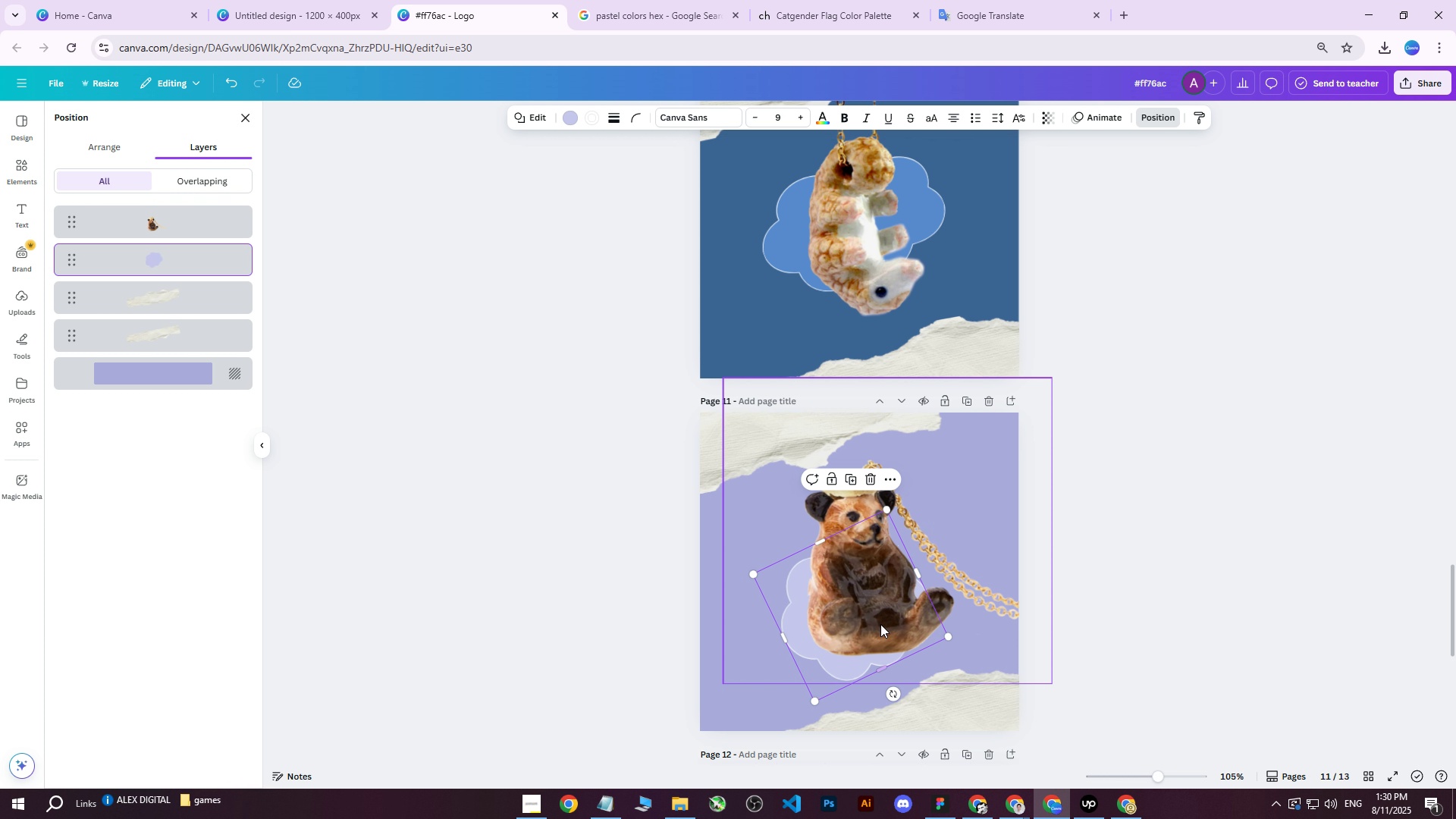 
left_click_drag(start_coordinate=[876, 615], to_coordinate=[876, 591])
 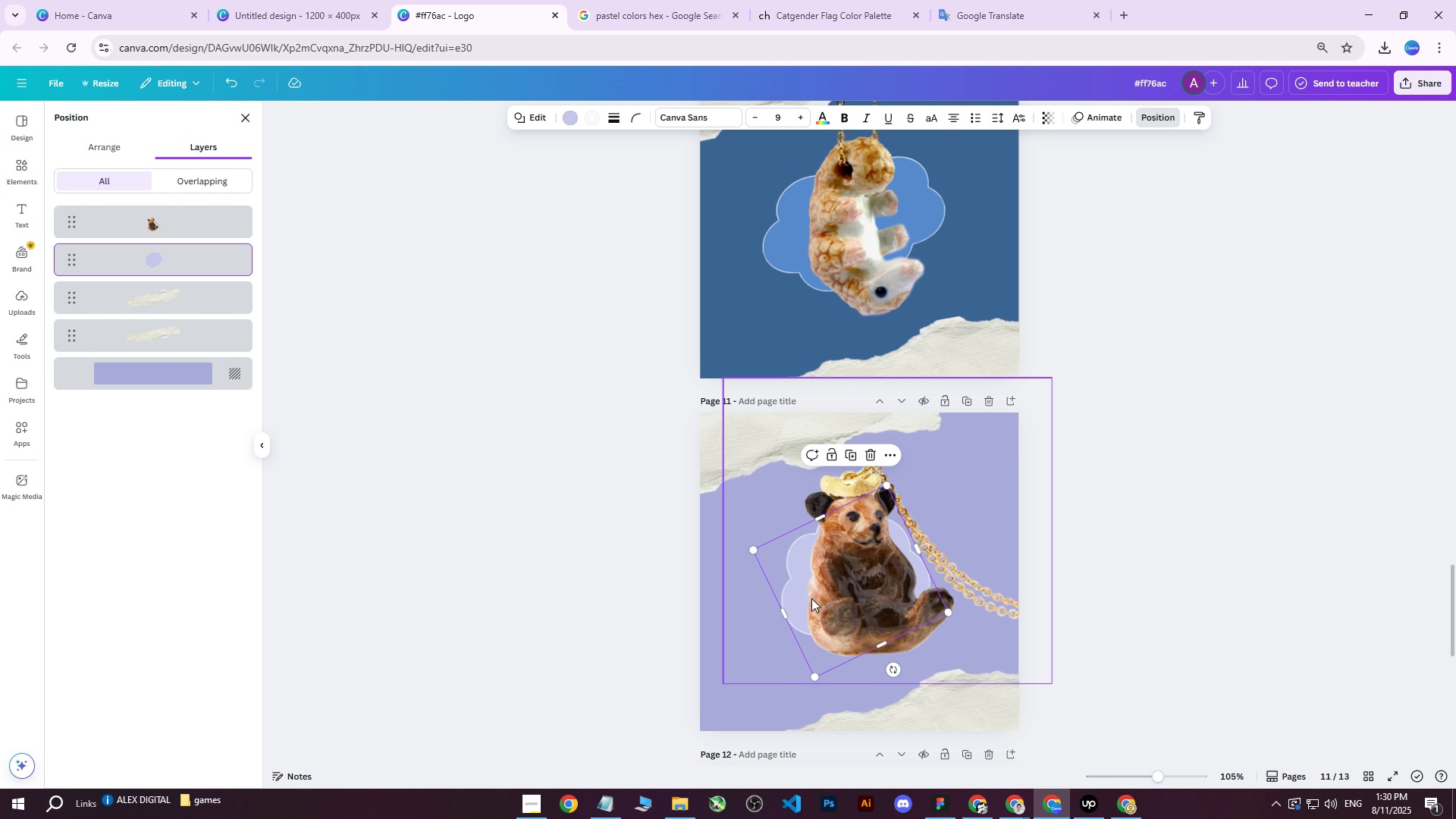 
left_click_drag(start_coordinate=[799, 592], to_coordinate=[786, 585])
 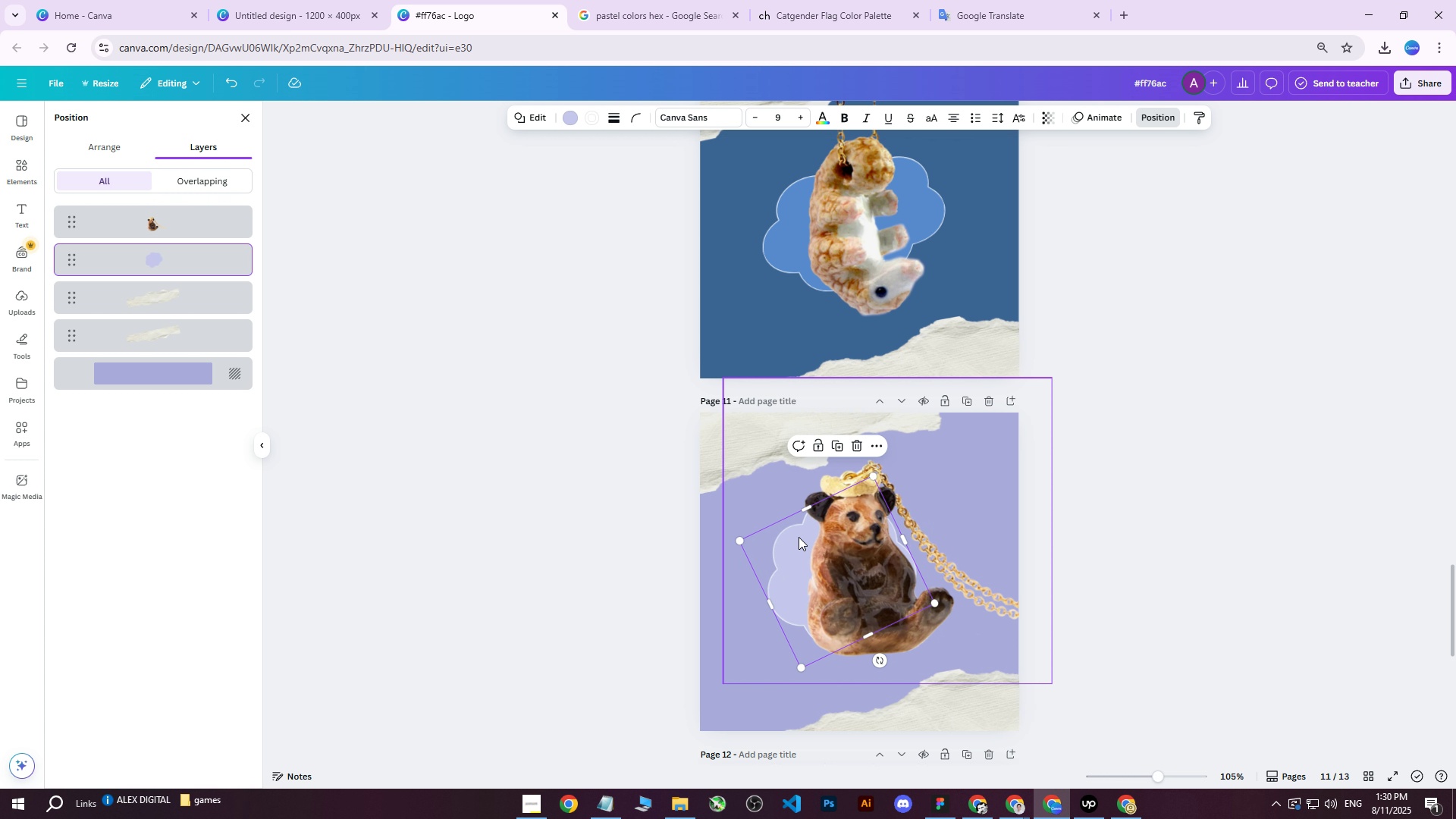 
key(Delete)
 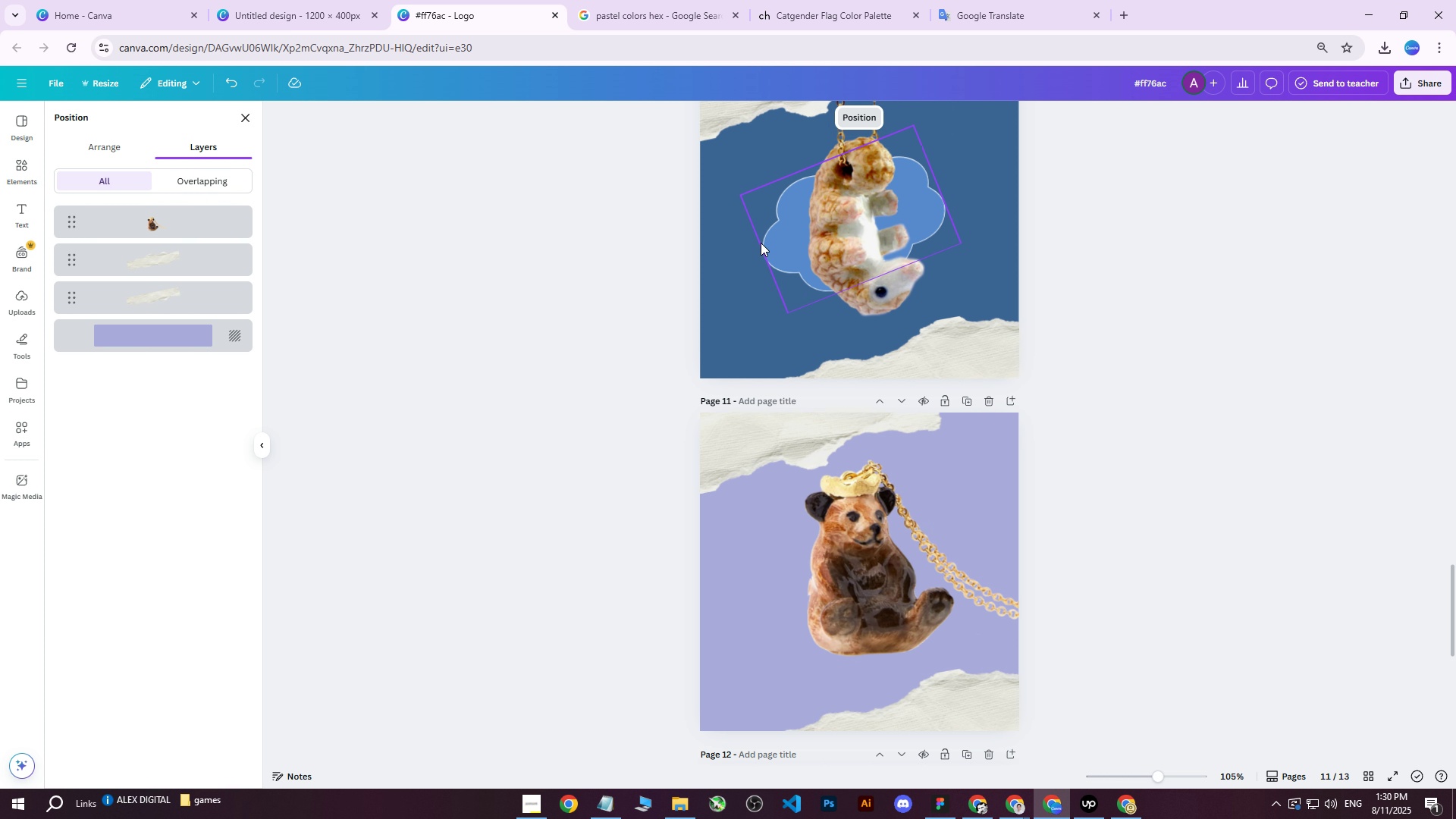 
left_click([761, 243])
 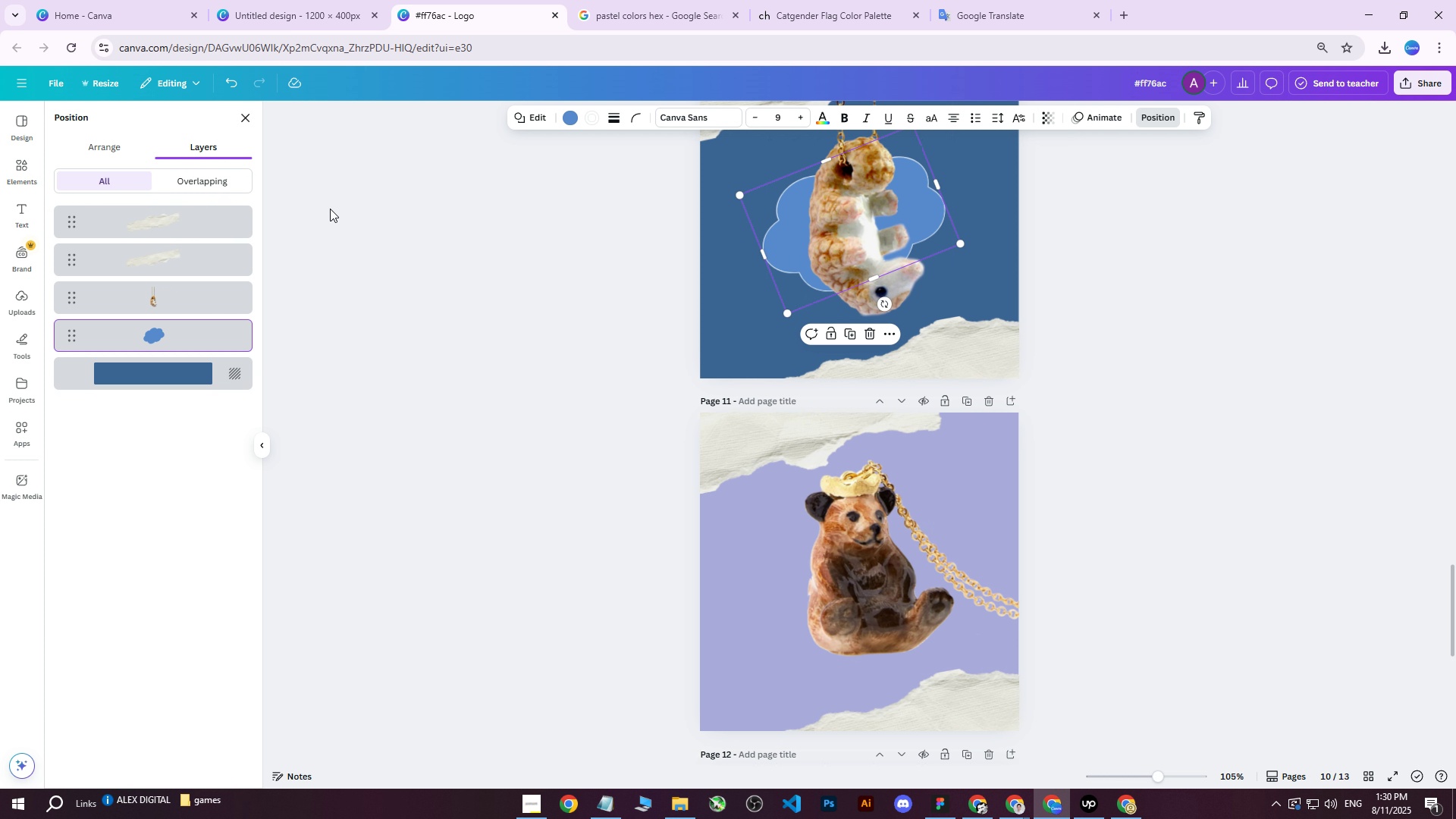 
left_click([8, 167])
 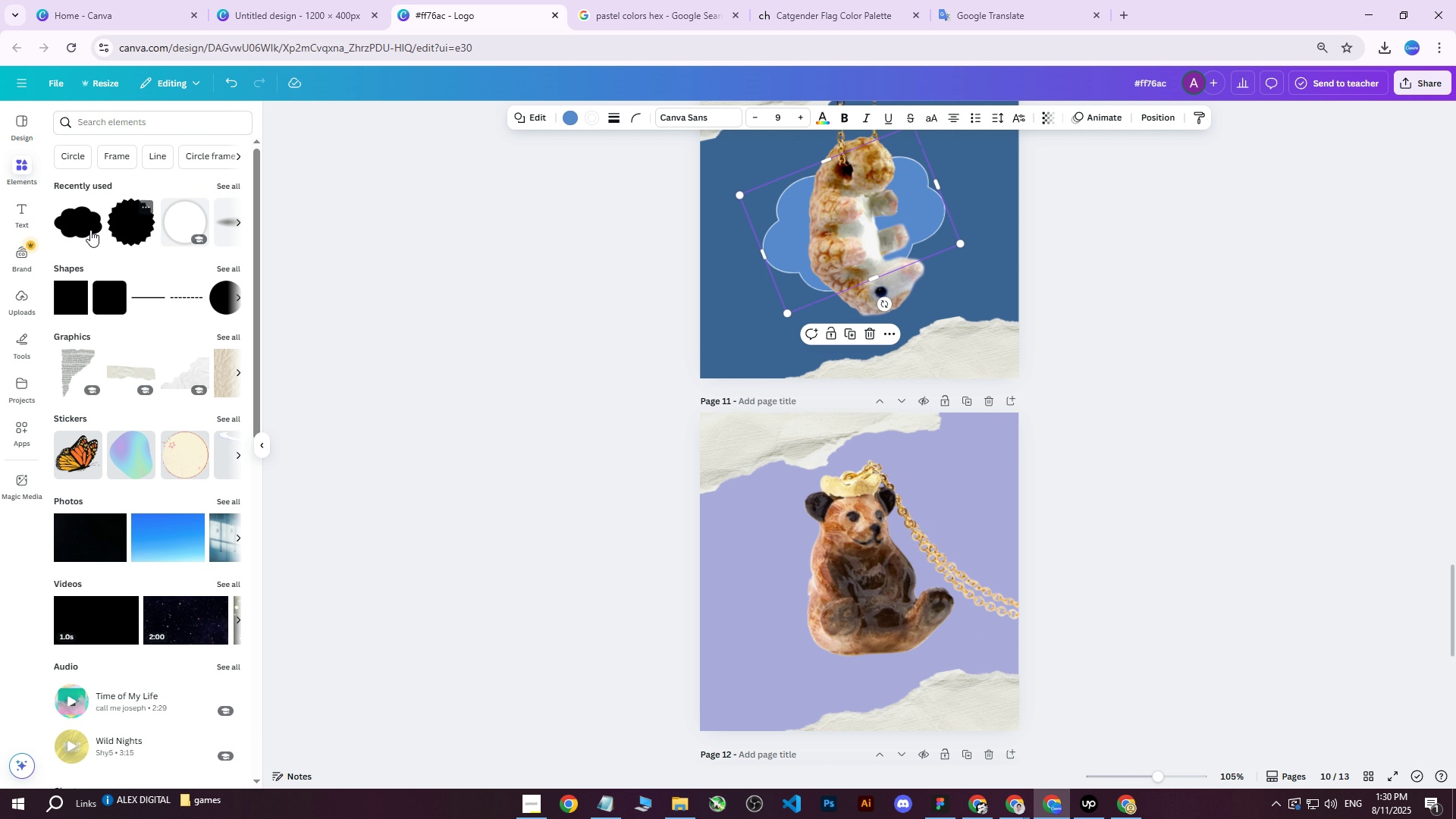 
left_click([76, 230])
 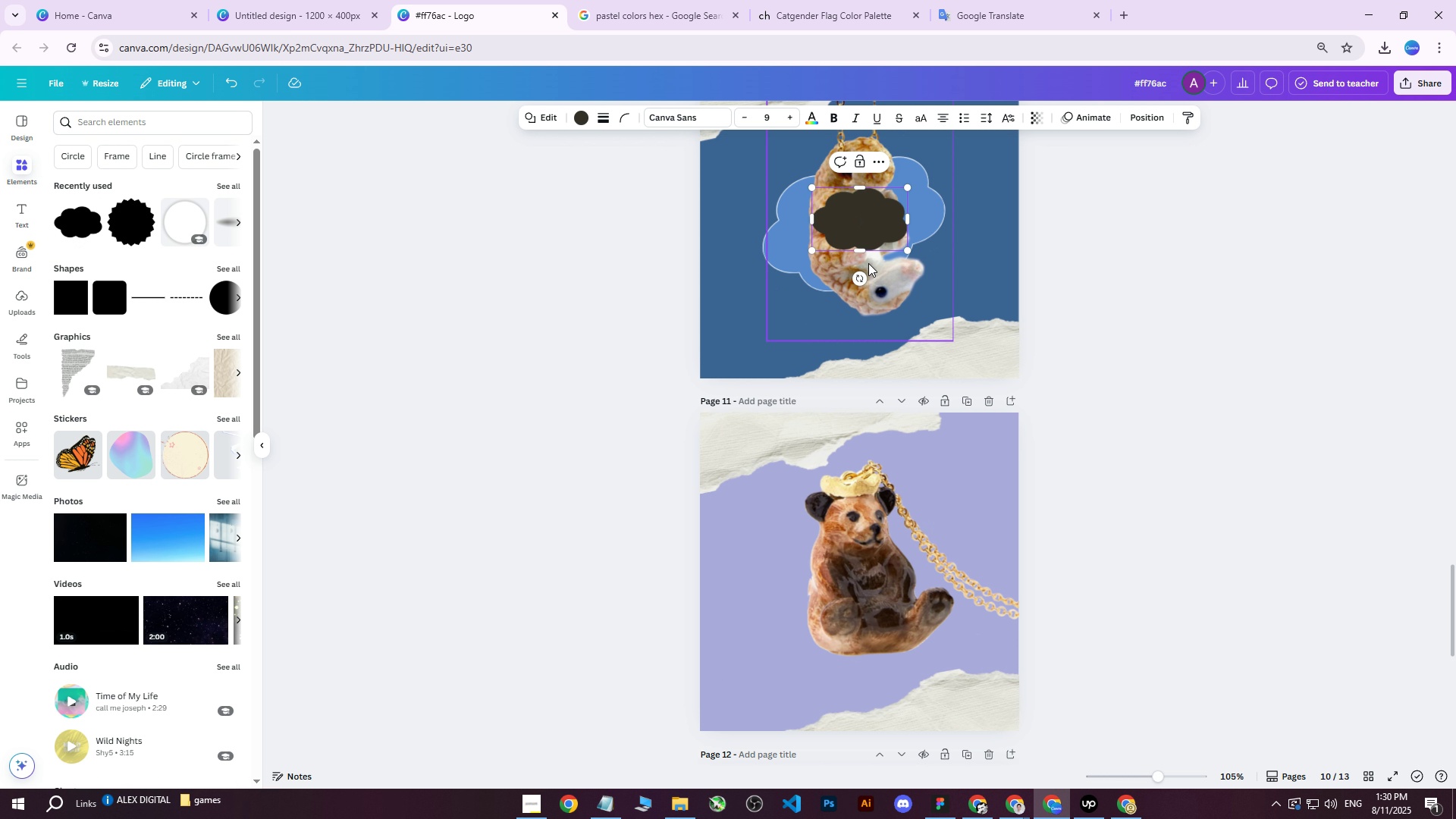 
left_click_drag(start_coordinate=[852, 215], to_coordinate=[857, 557])
 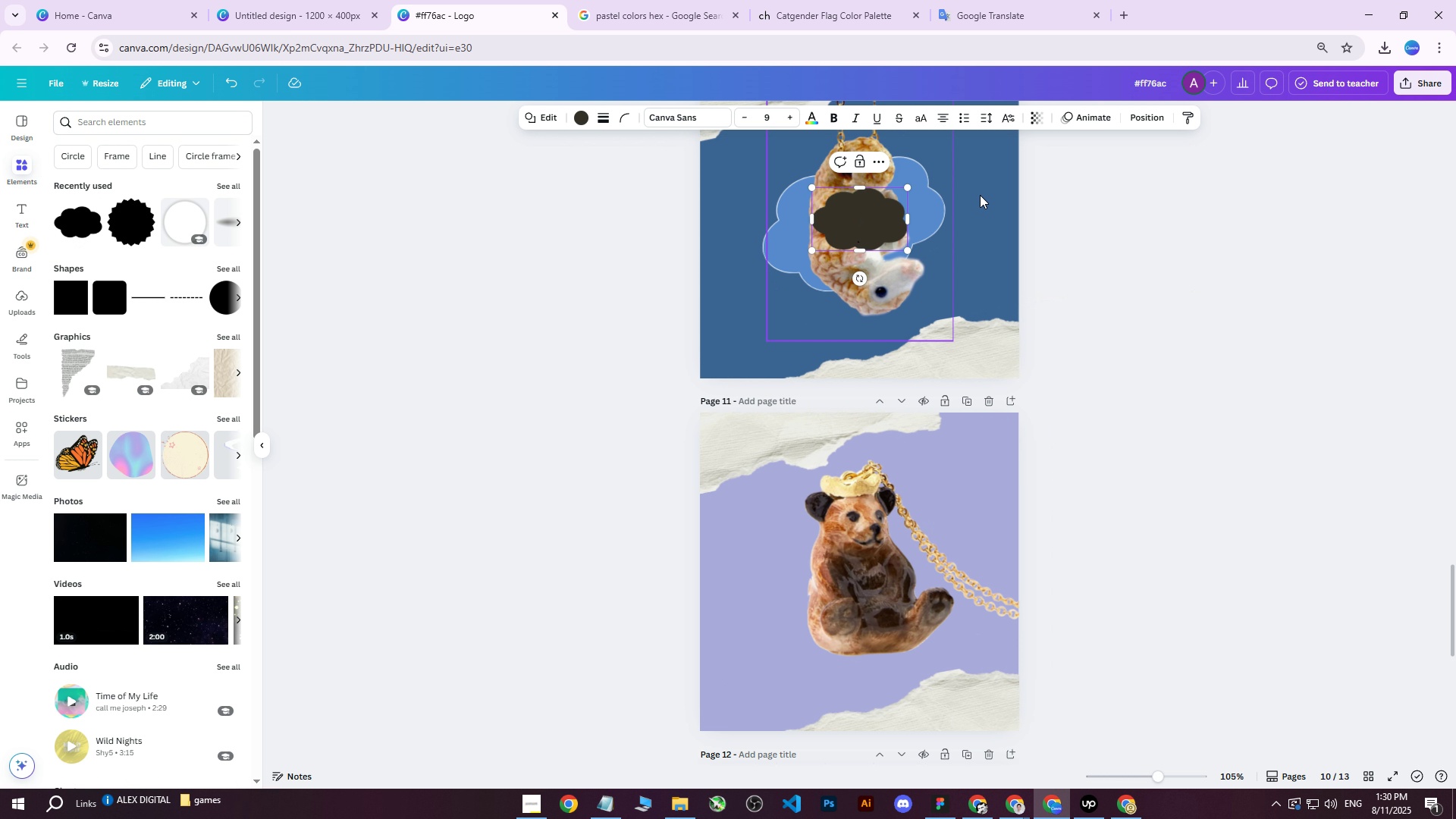 
left_click([1124, 197])
 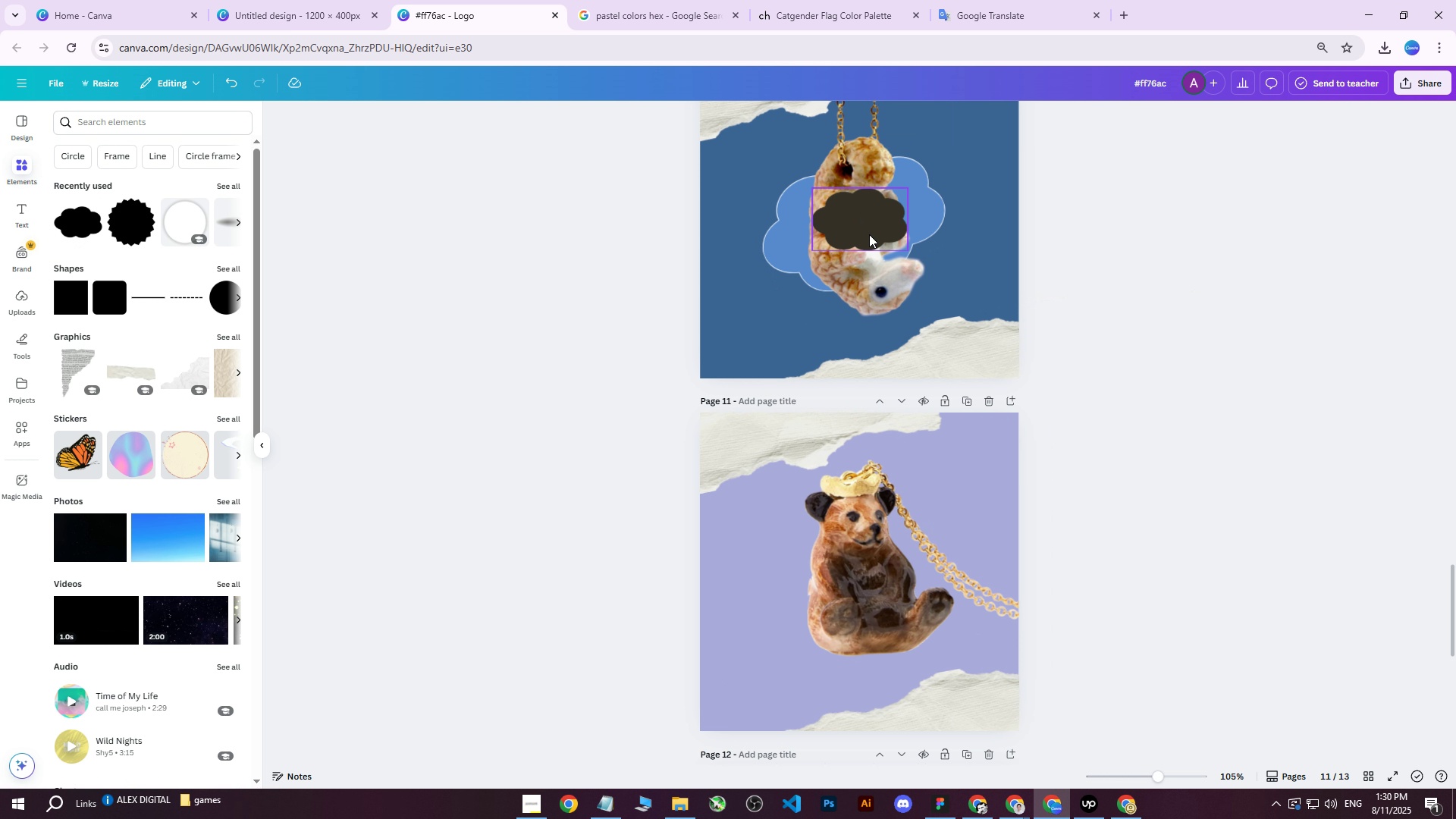 
left_click_drag(start_coordinate=[858, 226], to_coordinate=[852, 574])
 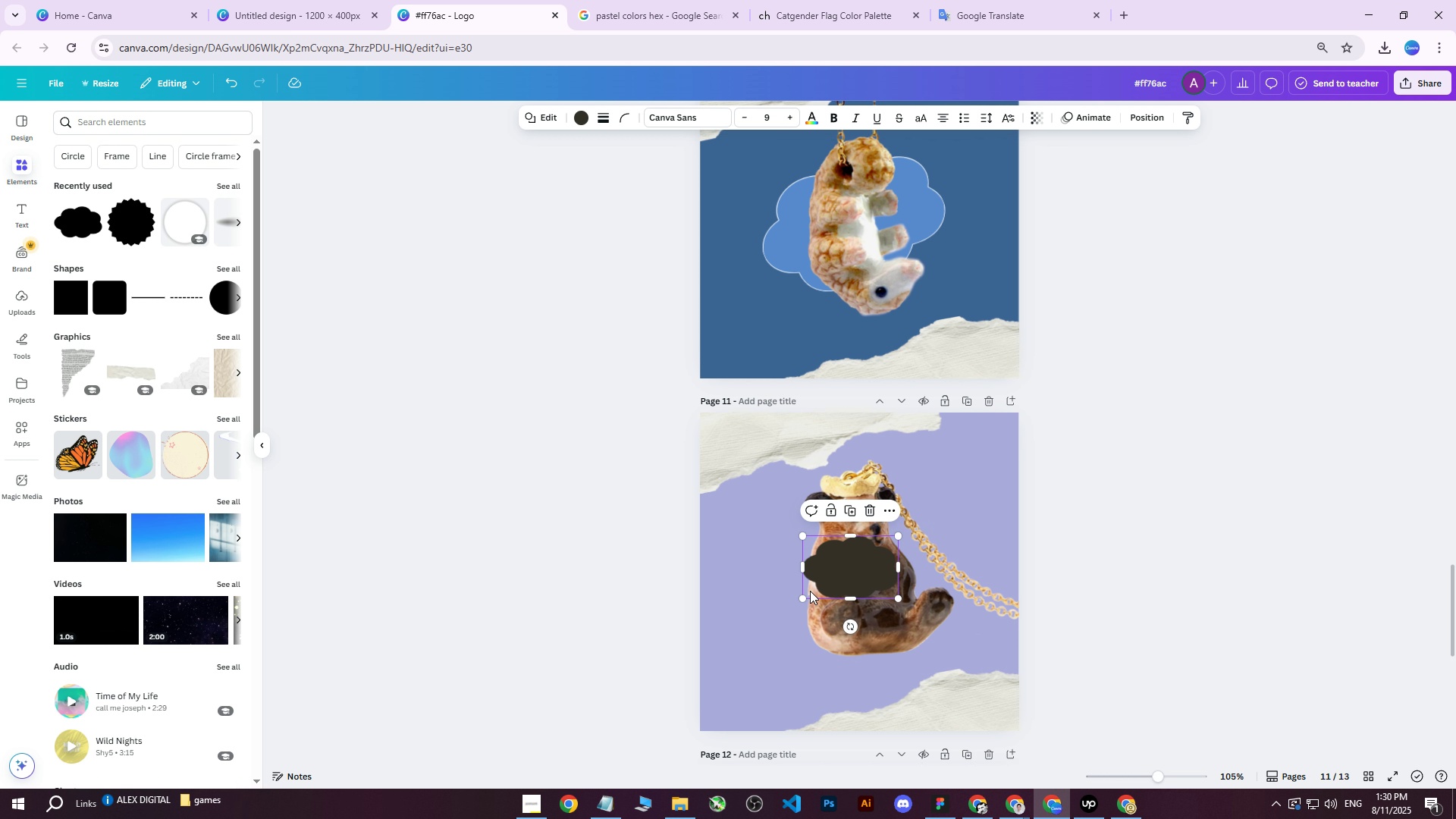 
left_click_drag(start_coordinate=[804, 598], to_coordinate=[727, 678])
 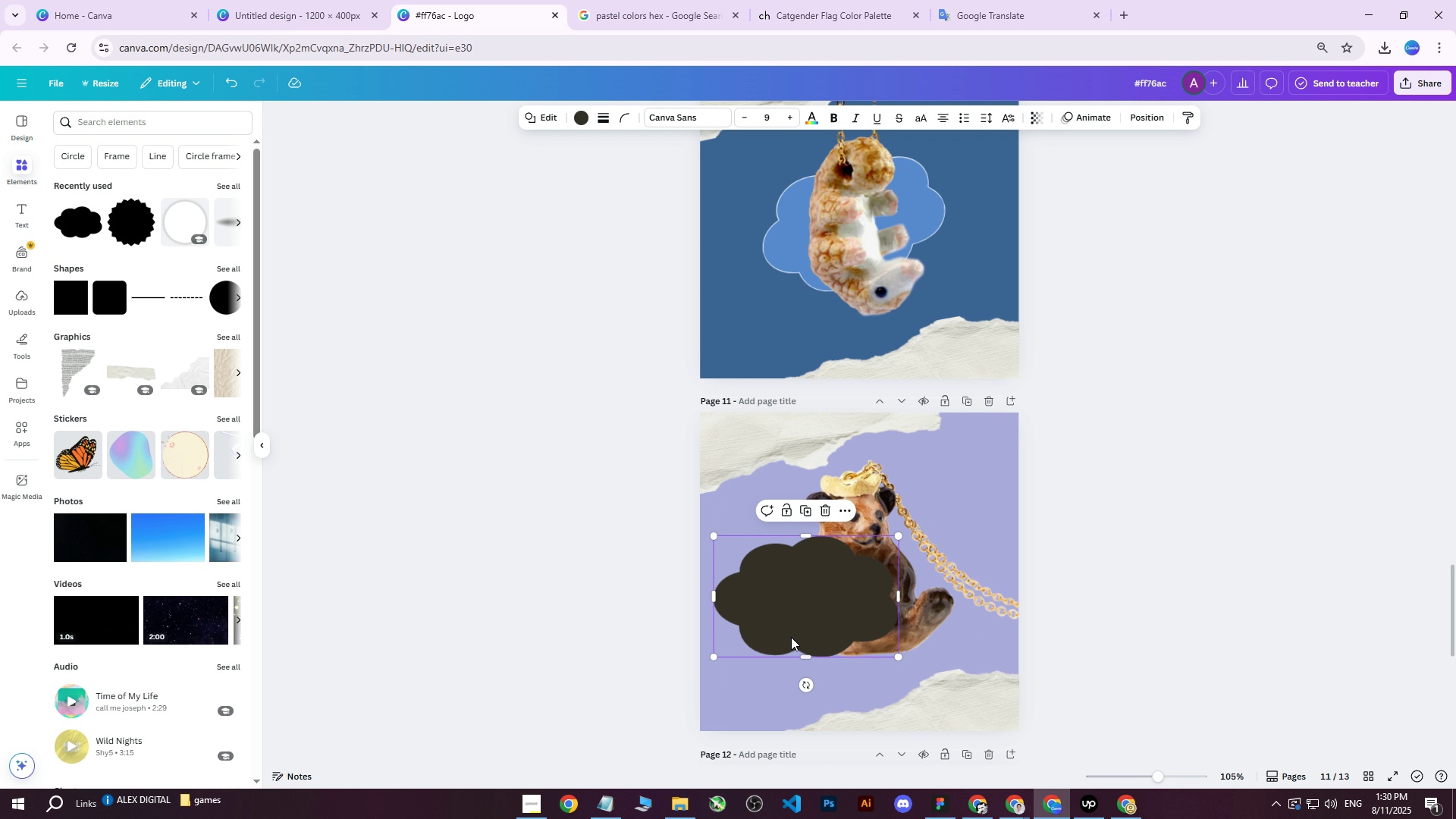 
left_click_drag(start_coordinate=[817, 629], to_coordinate=[873, 616])
 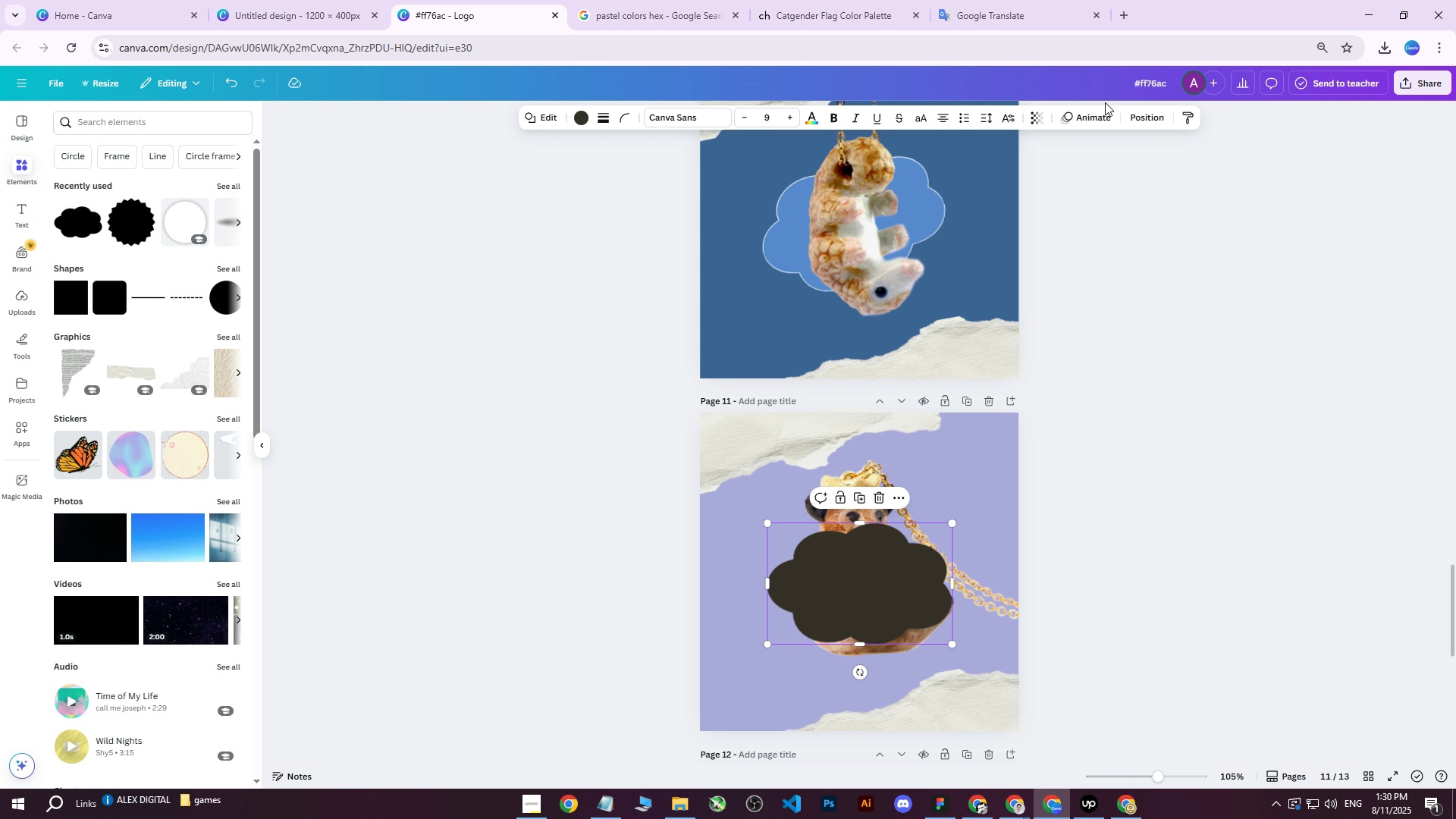 
left_click([1137, 114])
 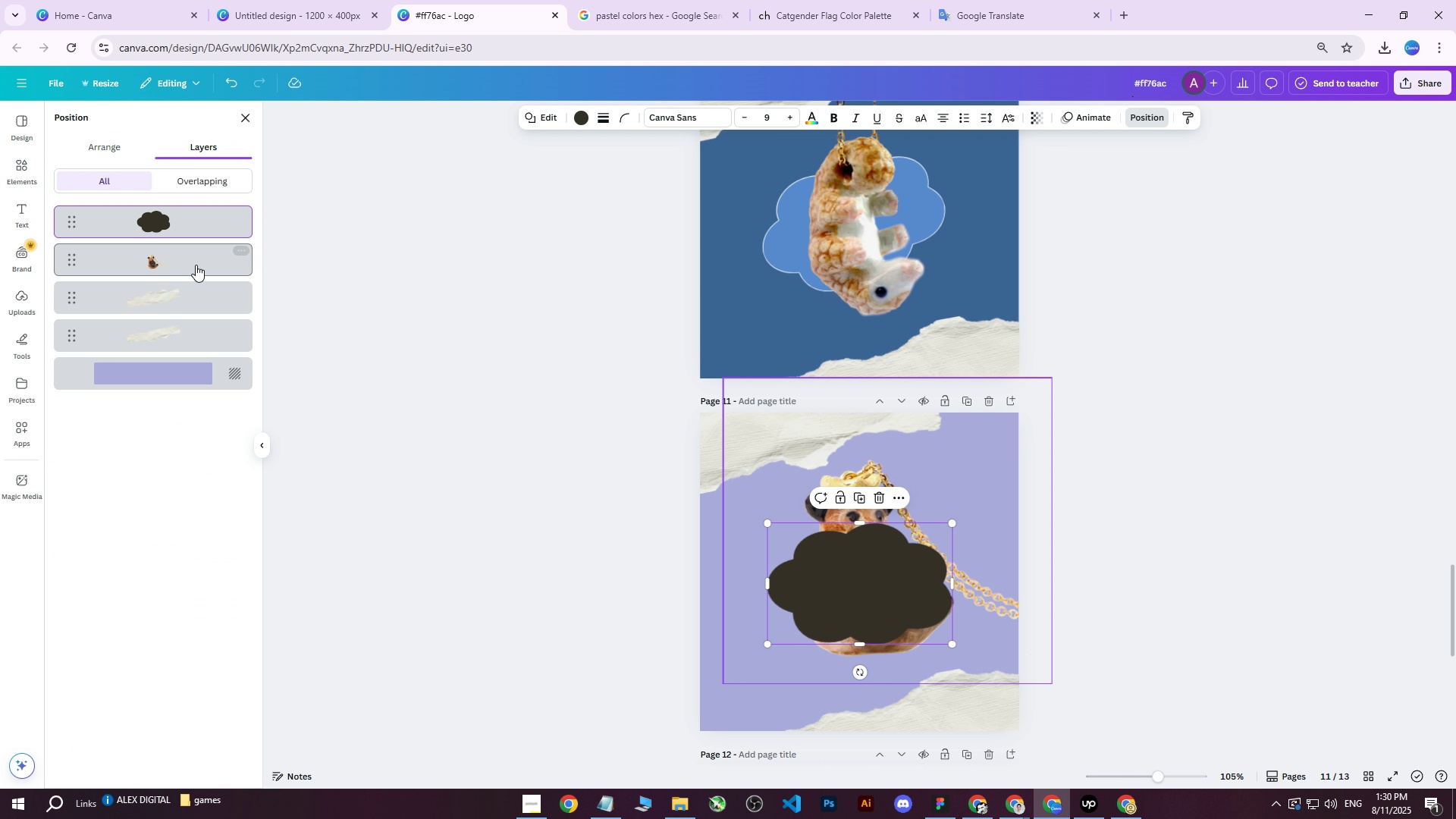 
left_click_drag(start_coordinate=[166, 233], to_coordinate=[166, 283])
 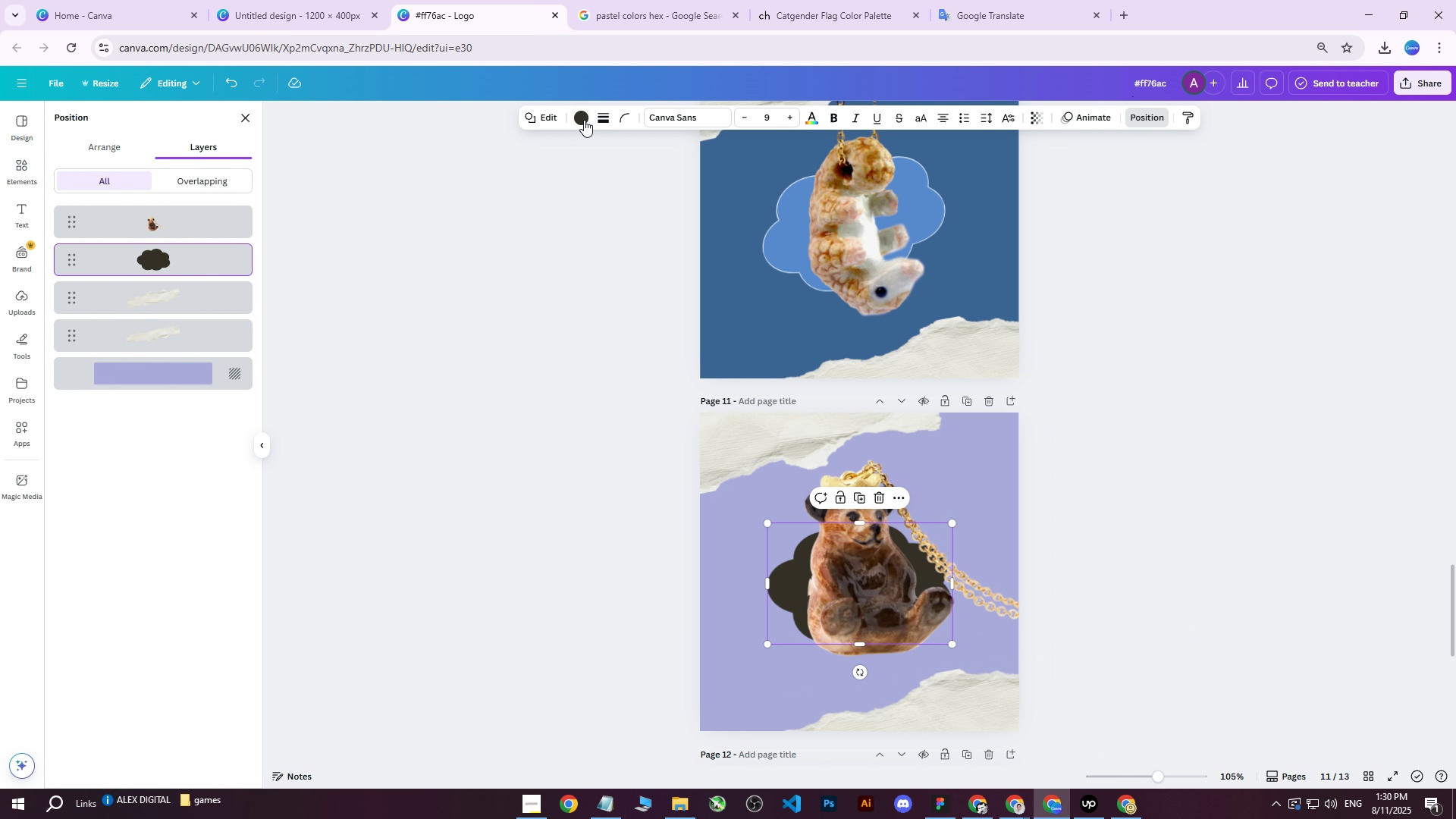 
left_click([580, 115])
 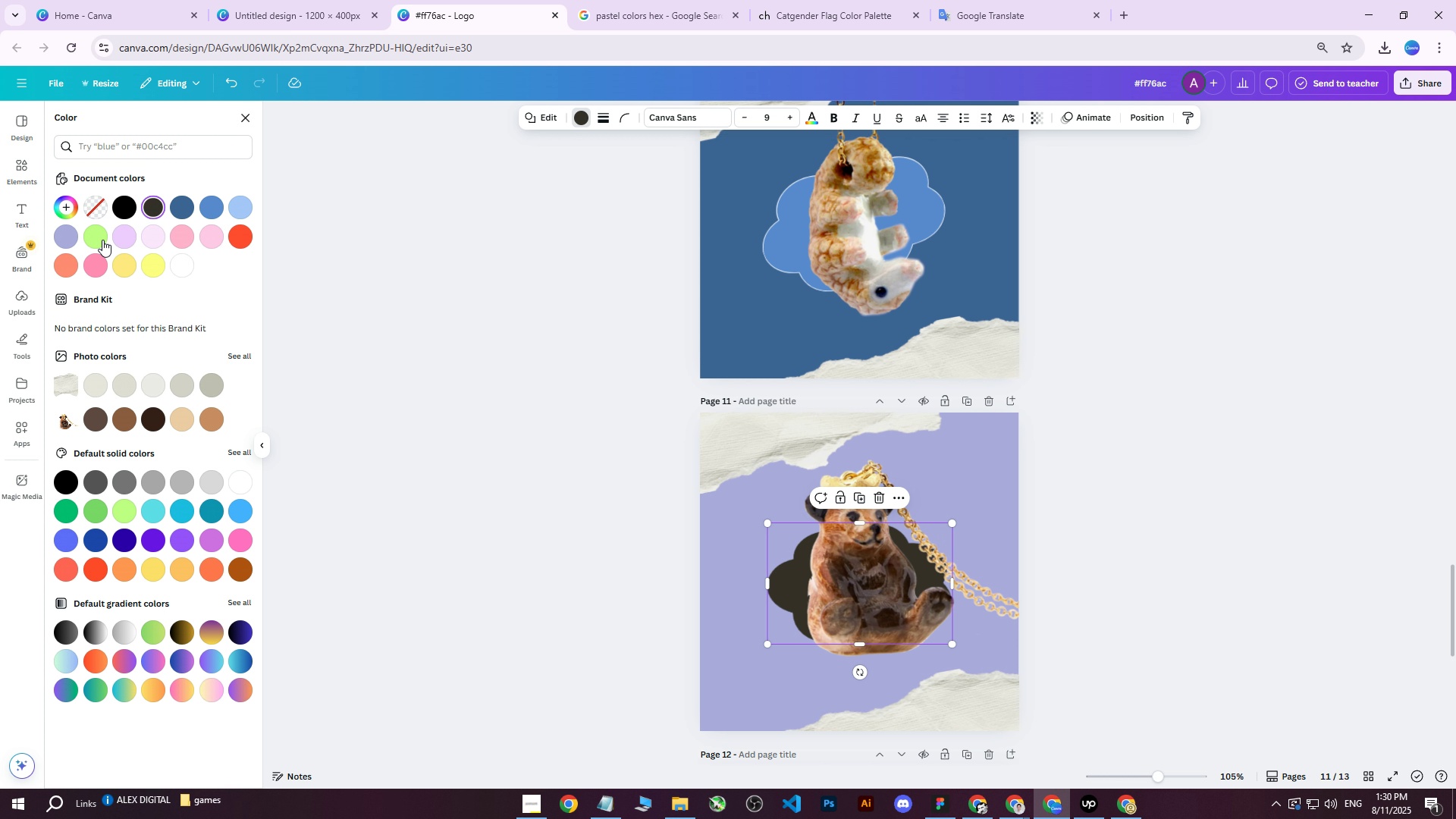 
left_click([135, 233])
 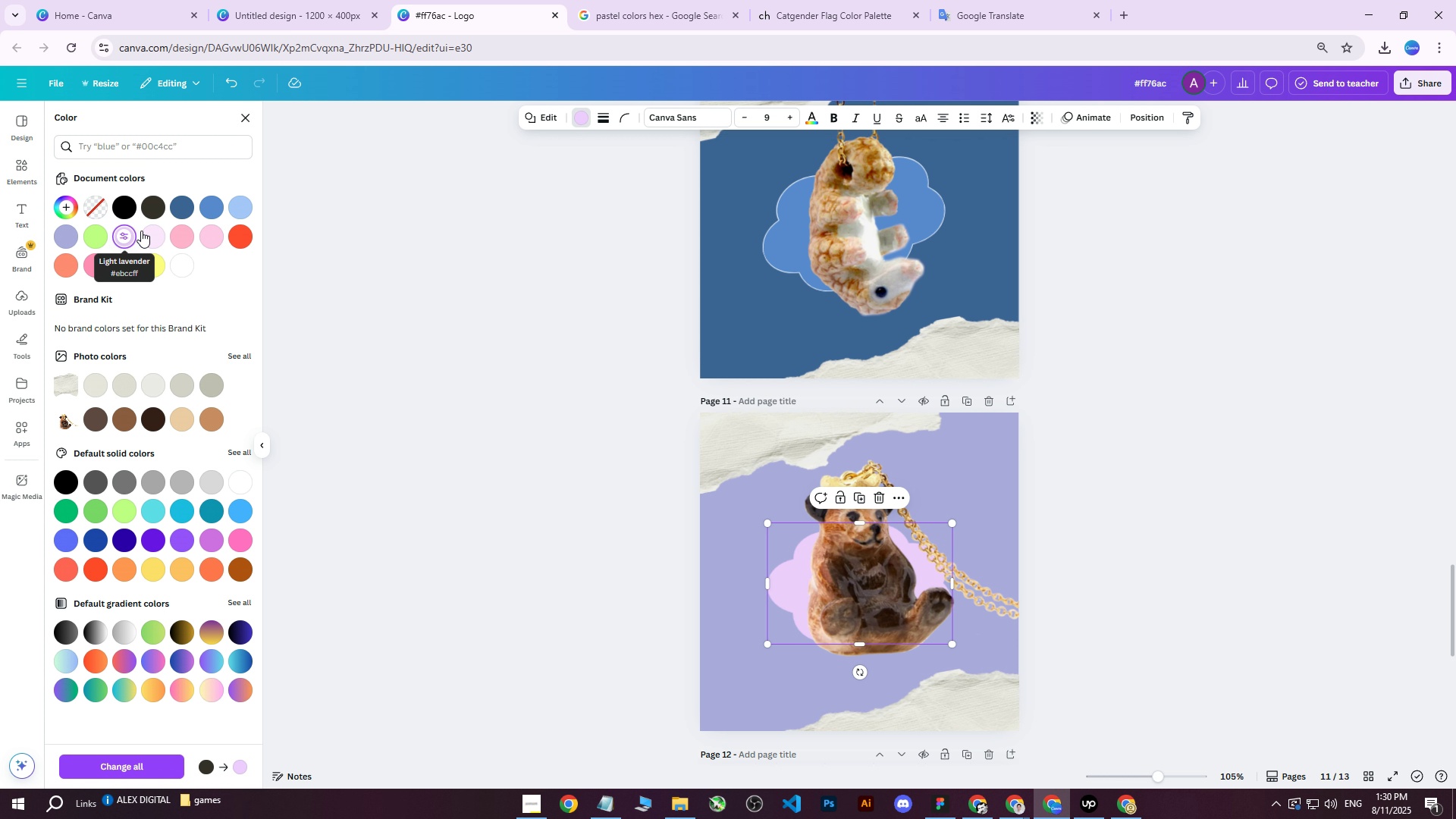 
left_click([204, 236])
 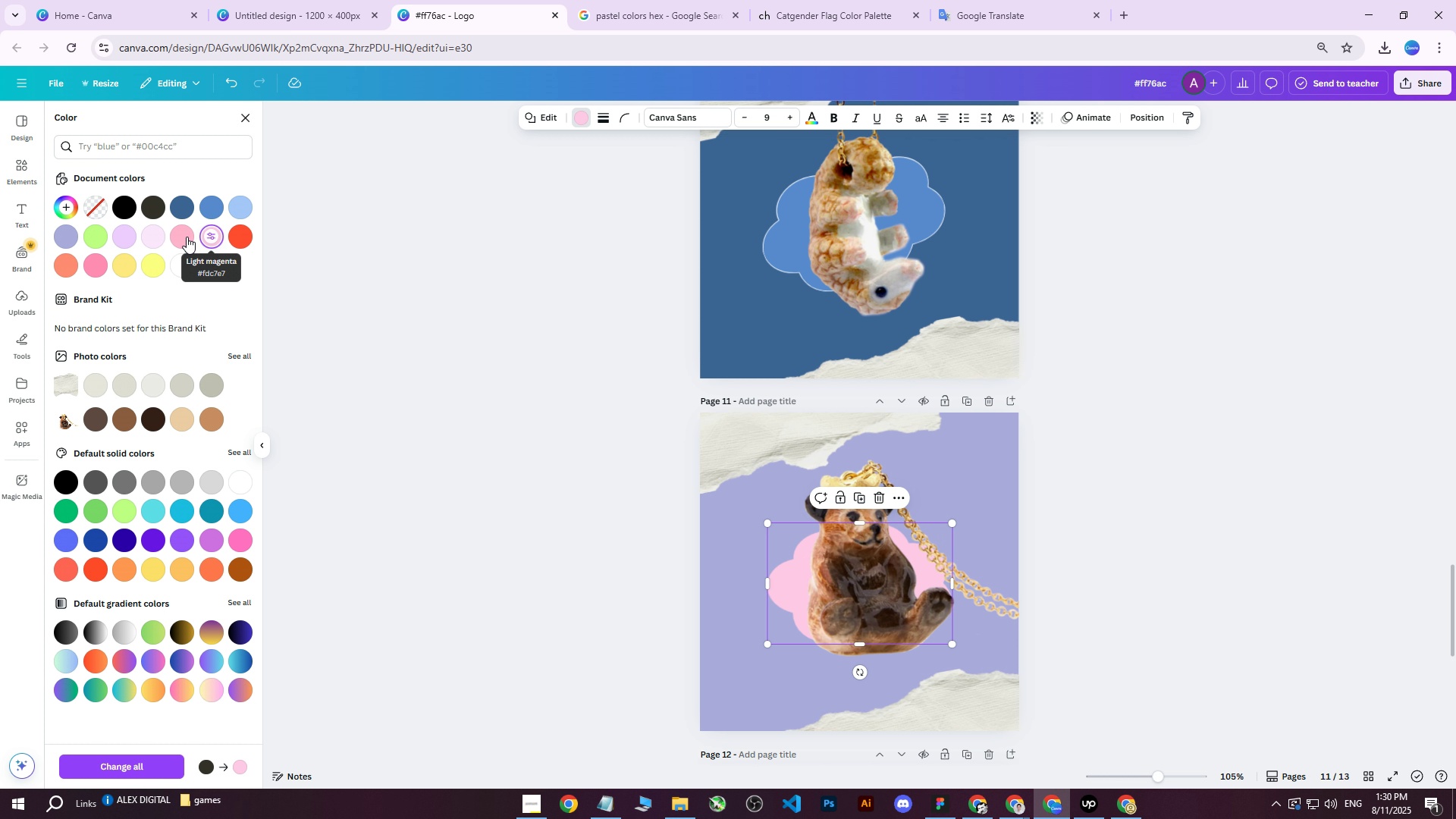 
left_click([172, 239])
 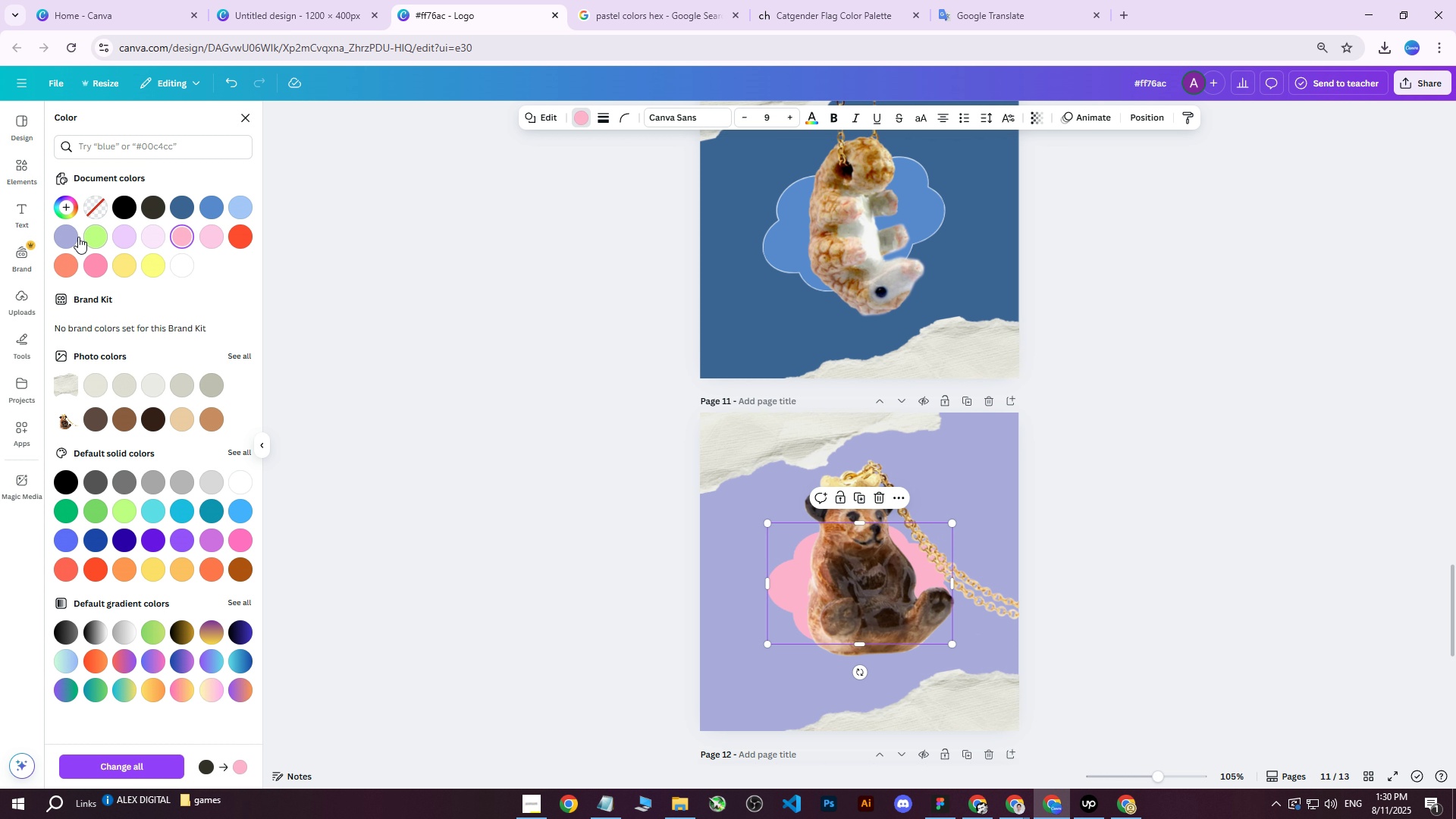 
double_click([61, 238])
 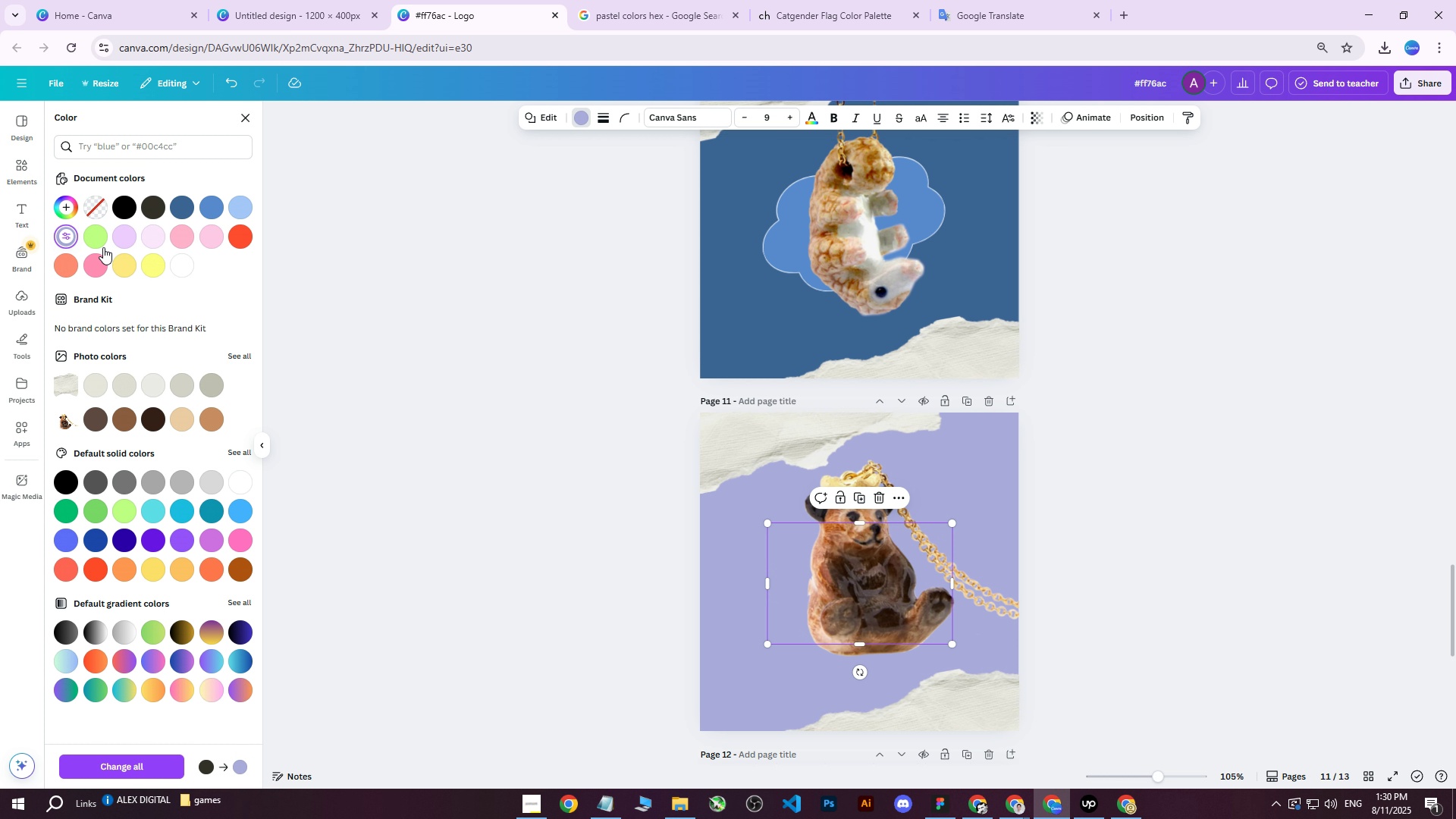 
left_click([71, 240])
 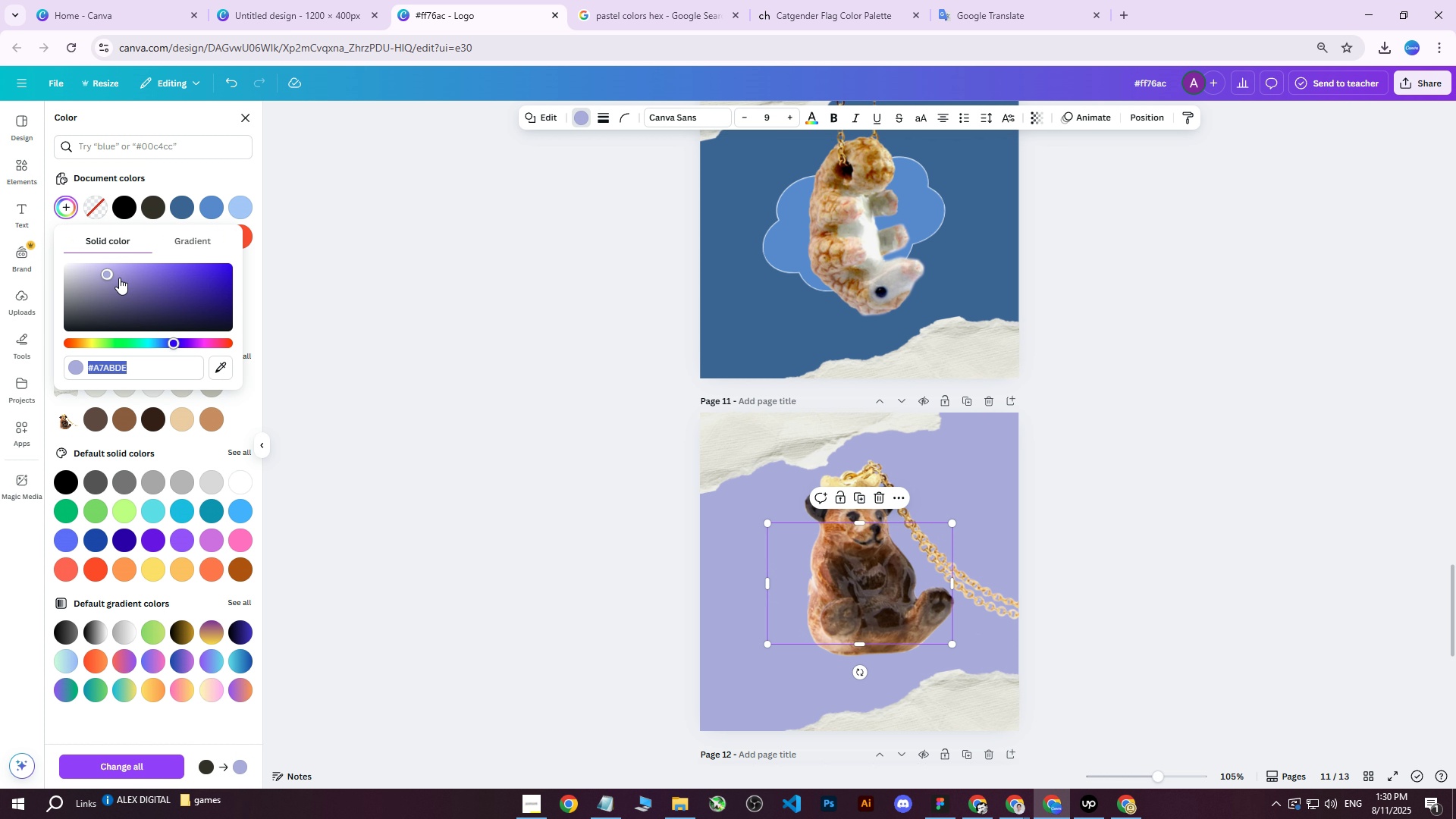 
left_click_drag(start_coordinate=[109, 275], to_coordinate=[92, 270])
 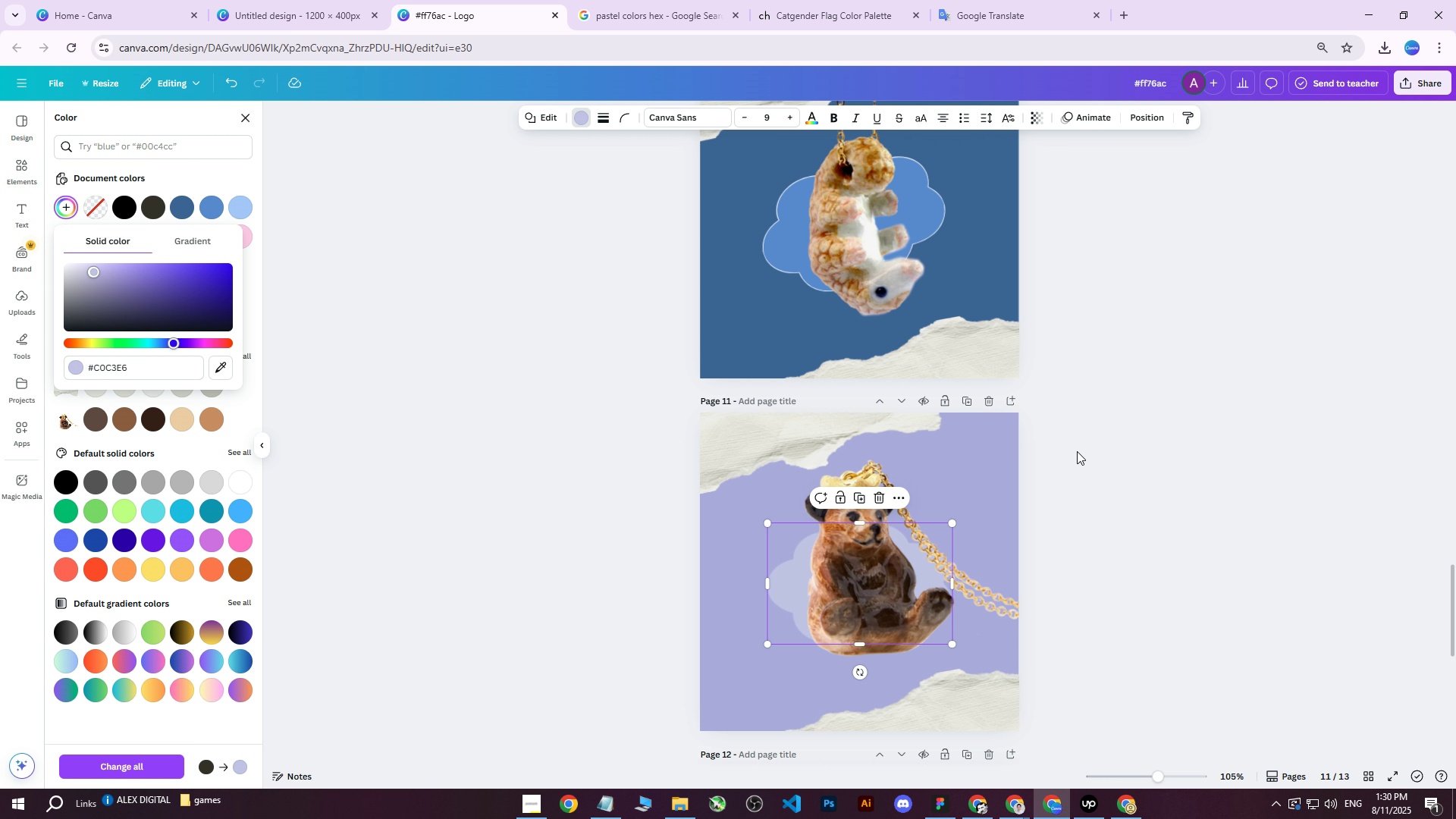 
left_click([1078, 450])
 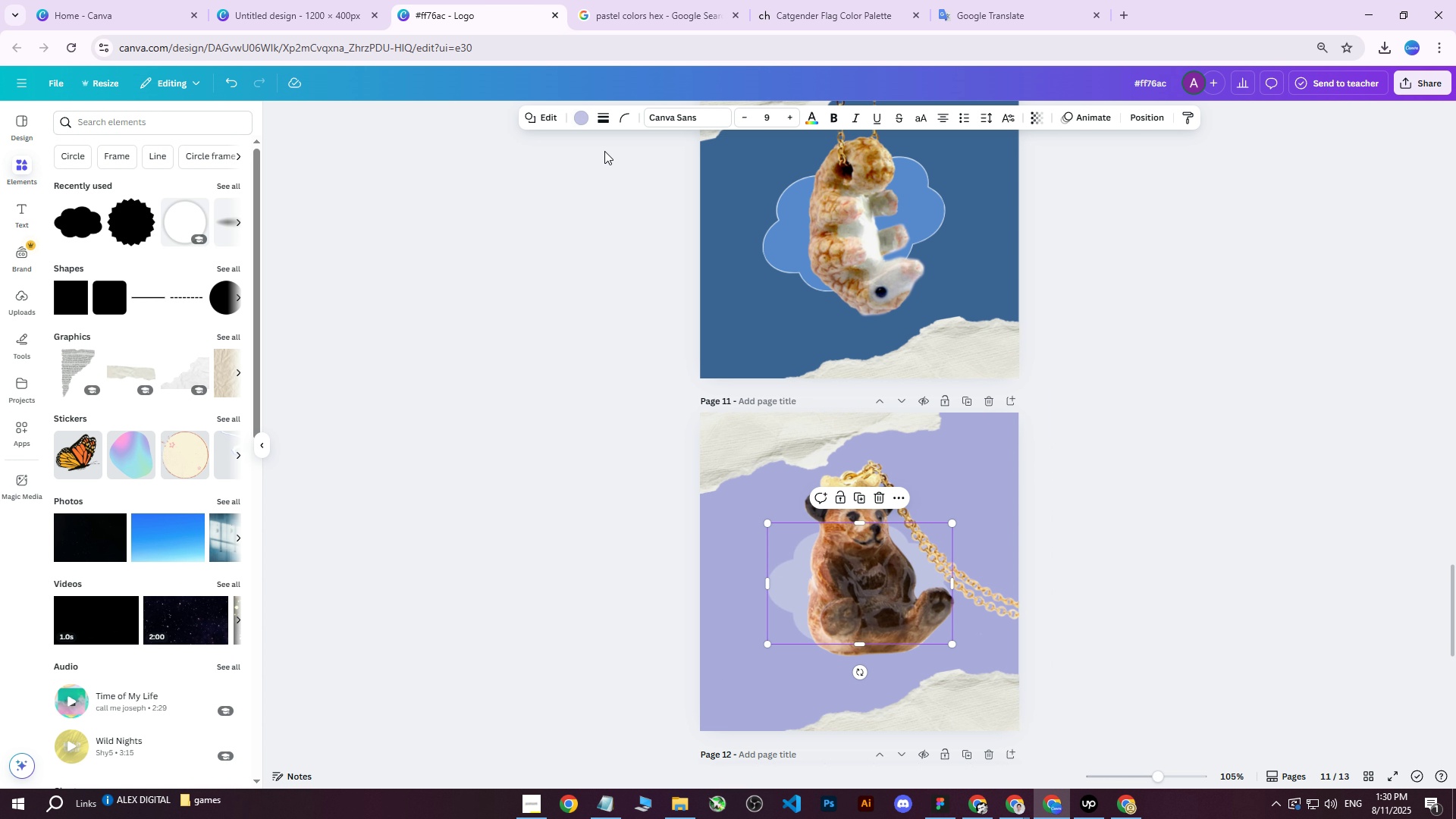 
left_click([606, 120])
 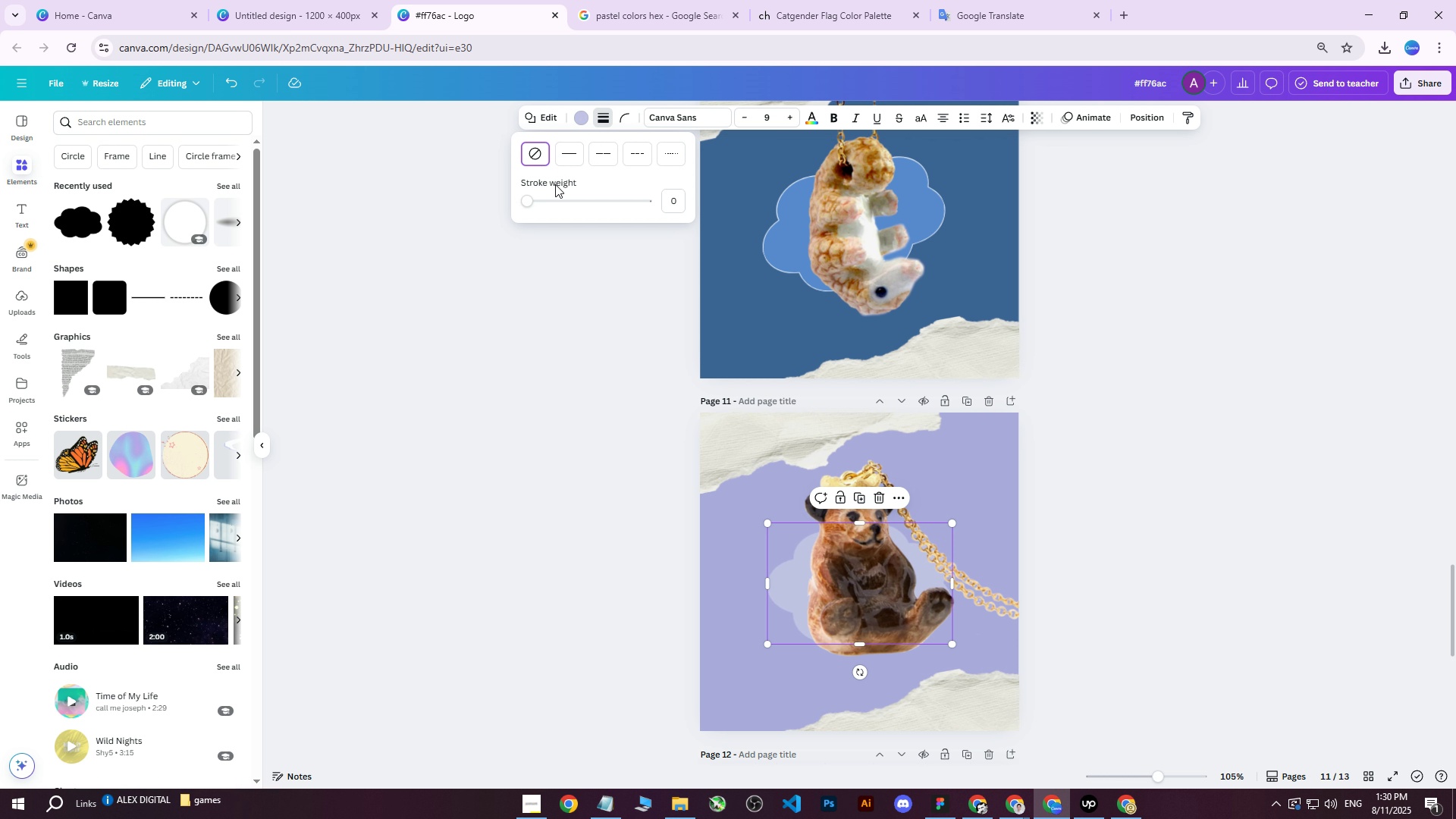 
left_click_drag(start_coordinate=[534, 197], to_coordinate=[527, 199])
 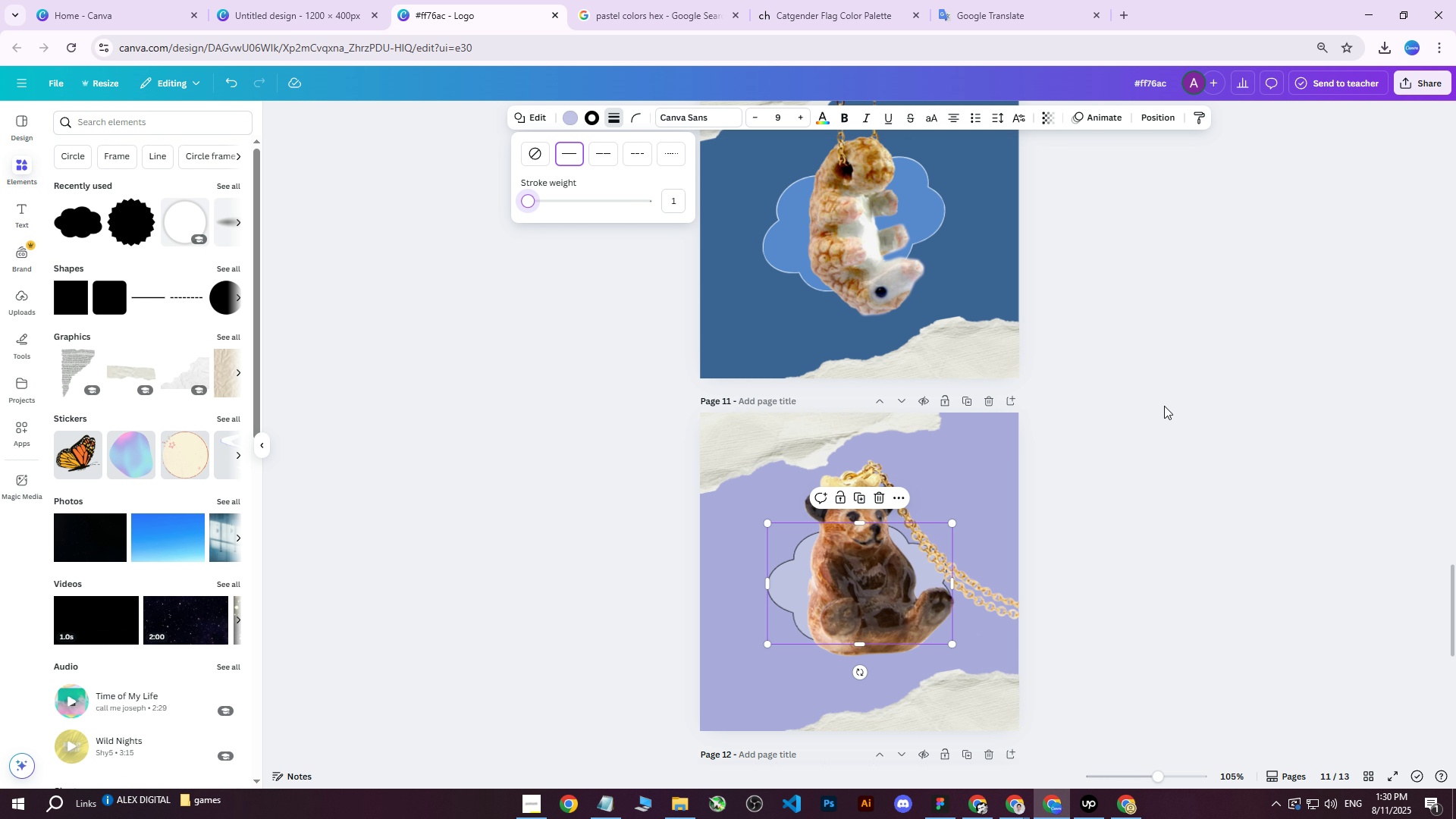 
double_click([1164, 406])
 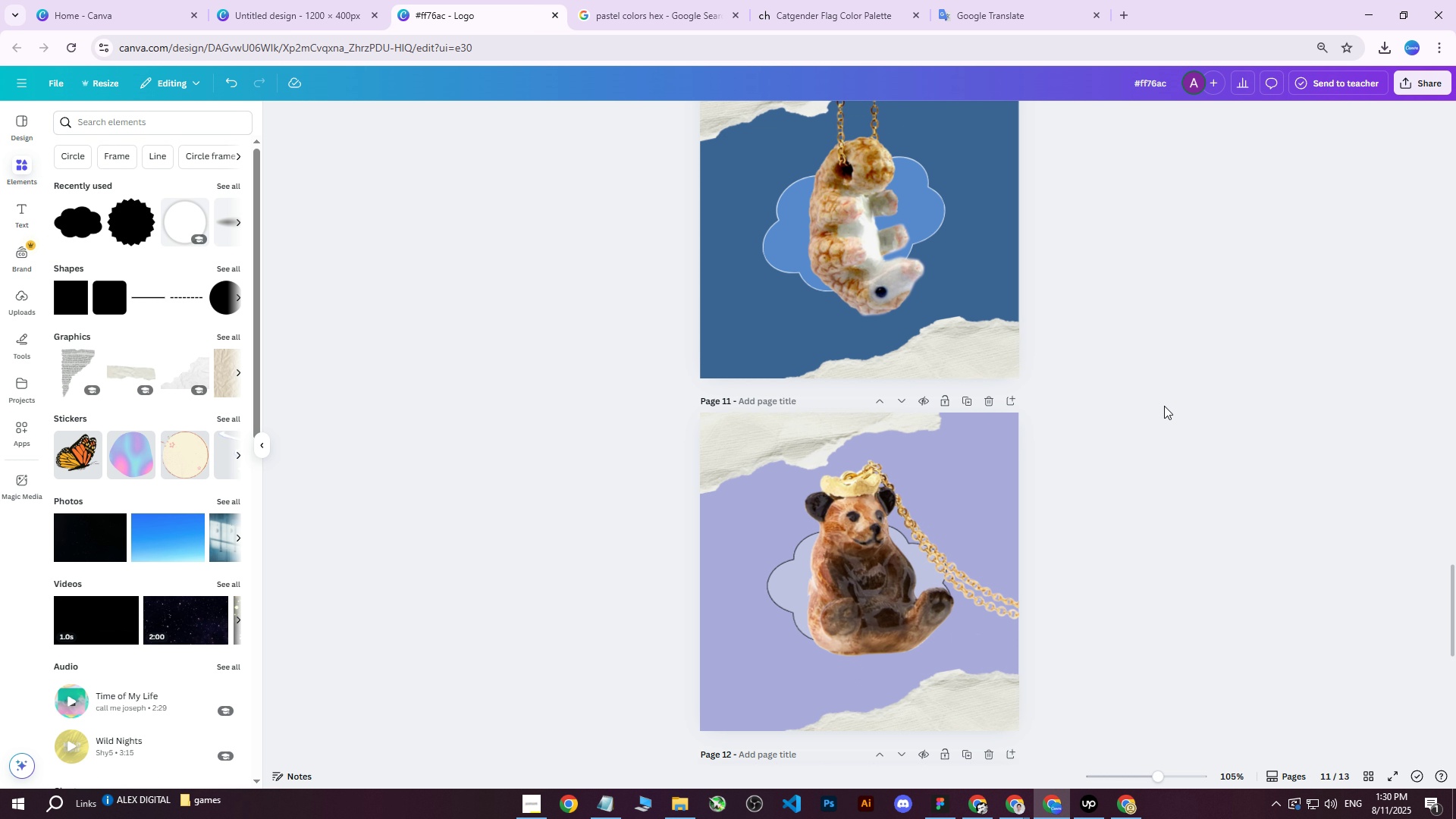 
scroll: coordinate [1164, 406], scroll_direction: down, amount: 3.0
 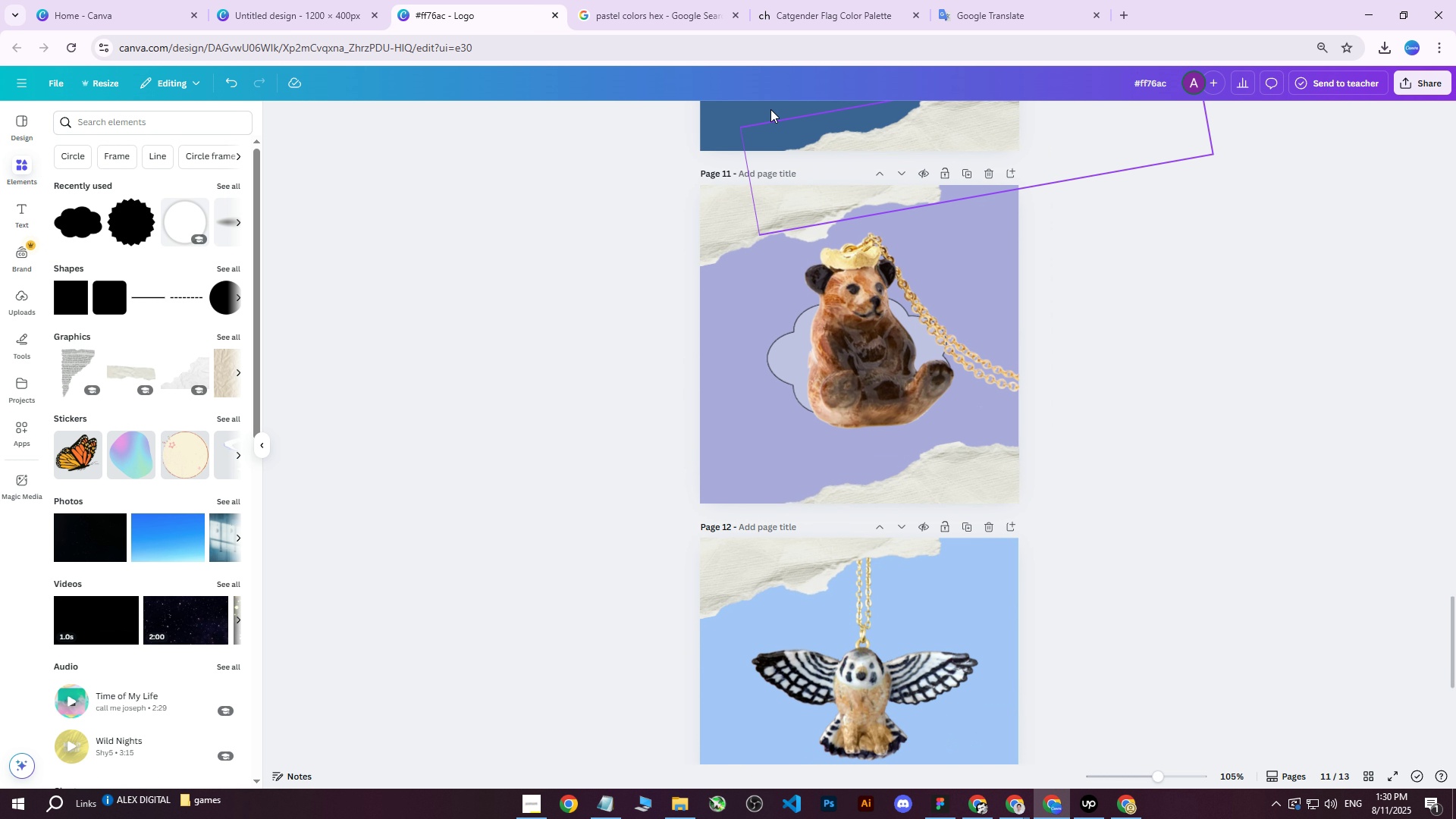 
left_click([830, 337])
 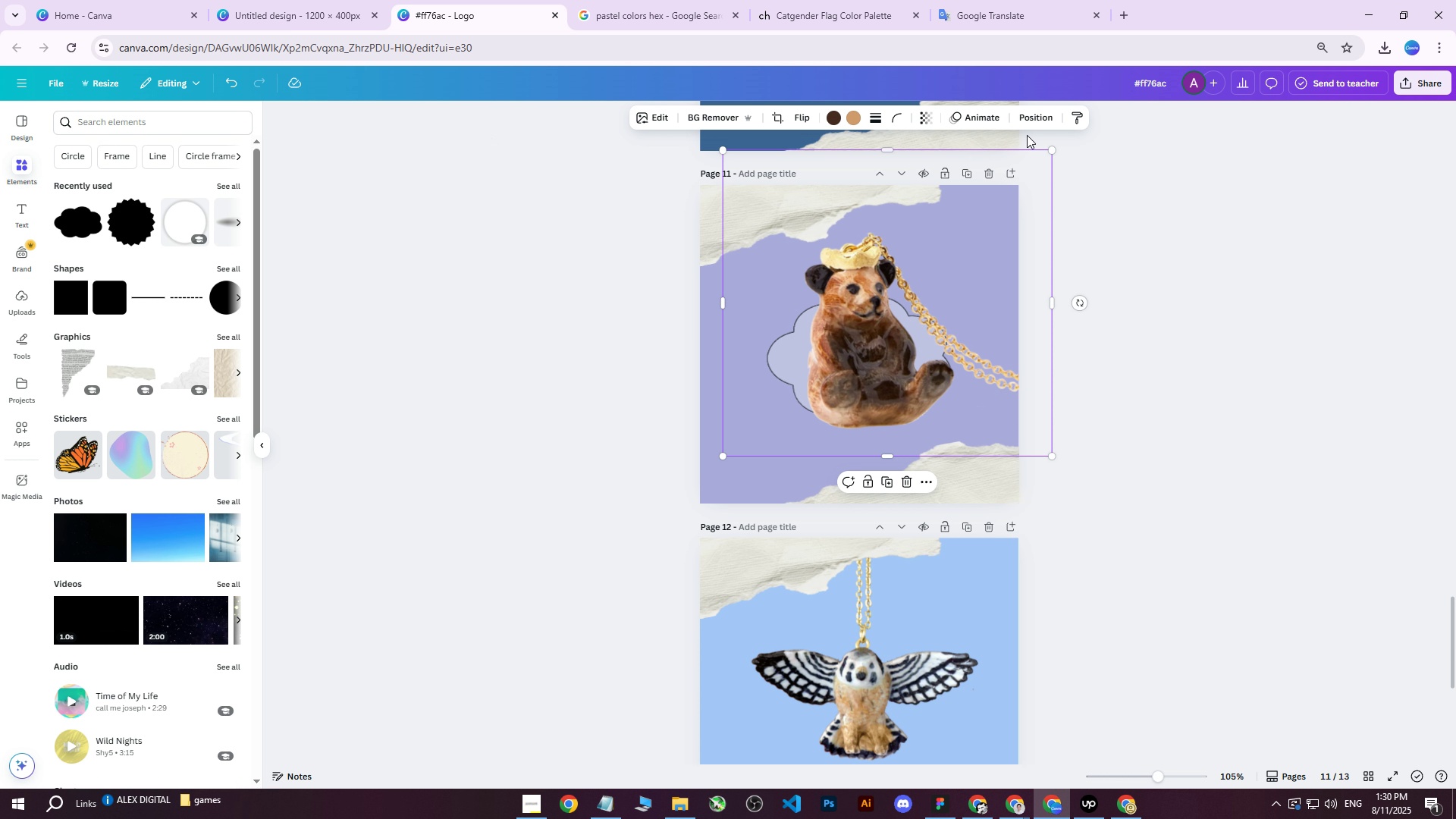 
left_click([1042, 126])
 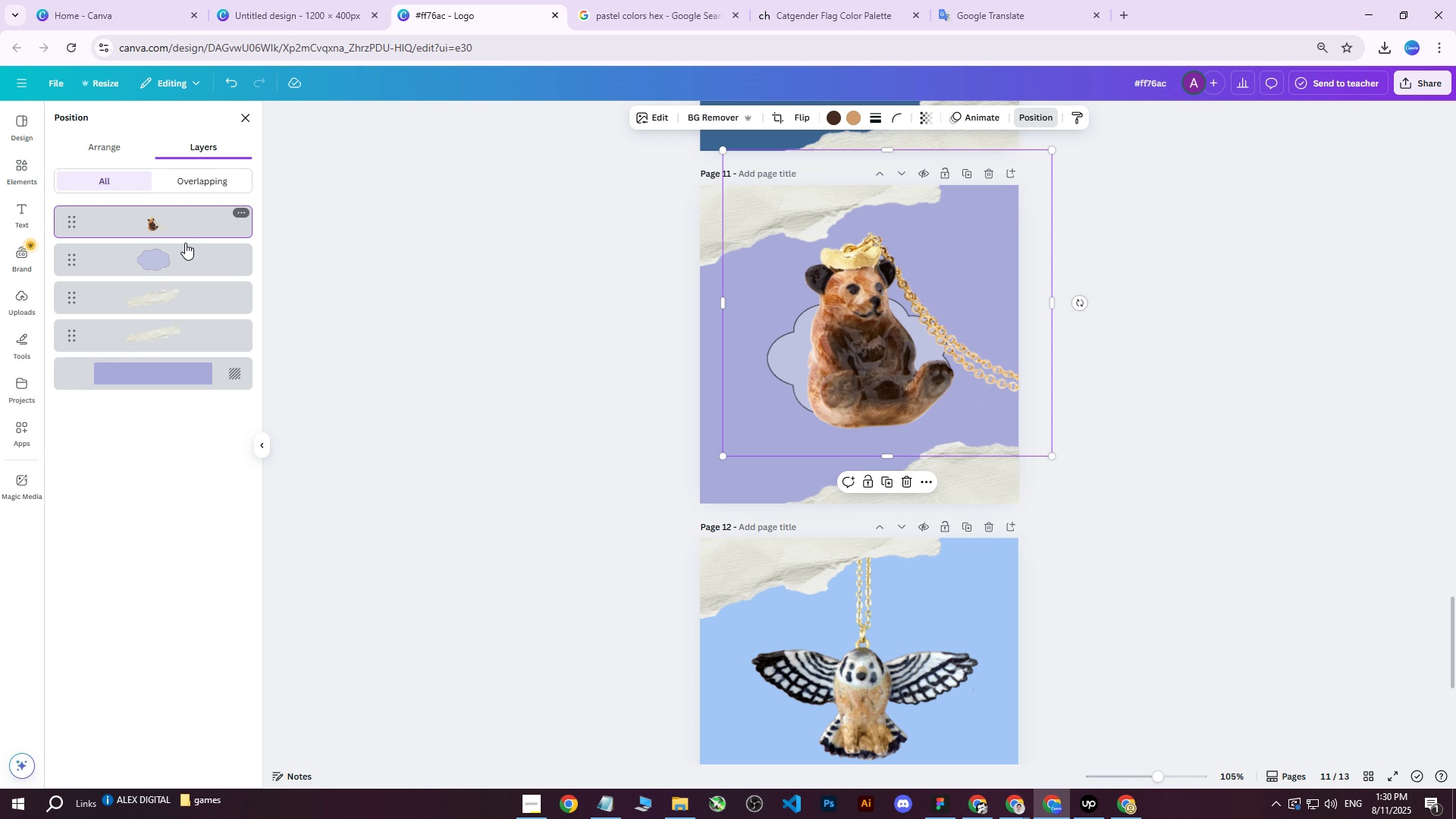 
left_click([168, 253])
 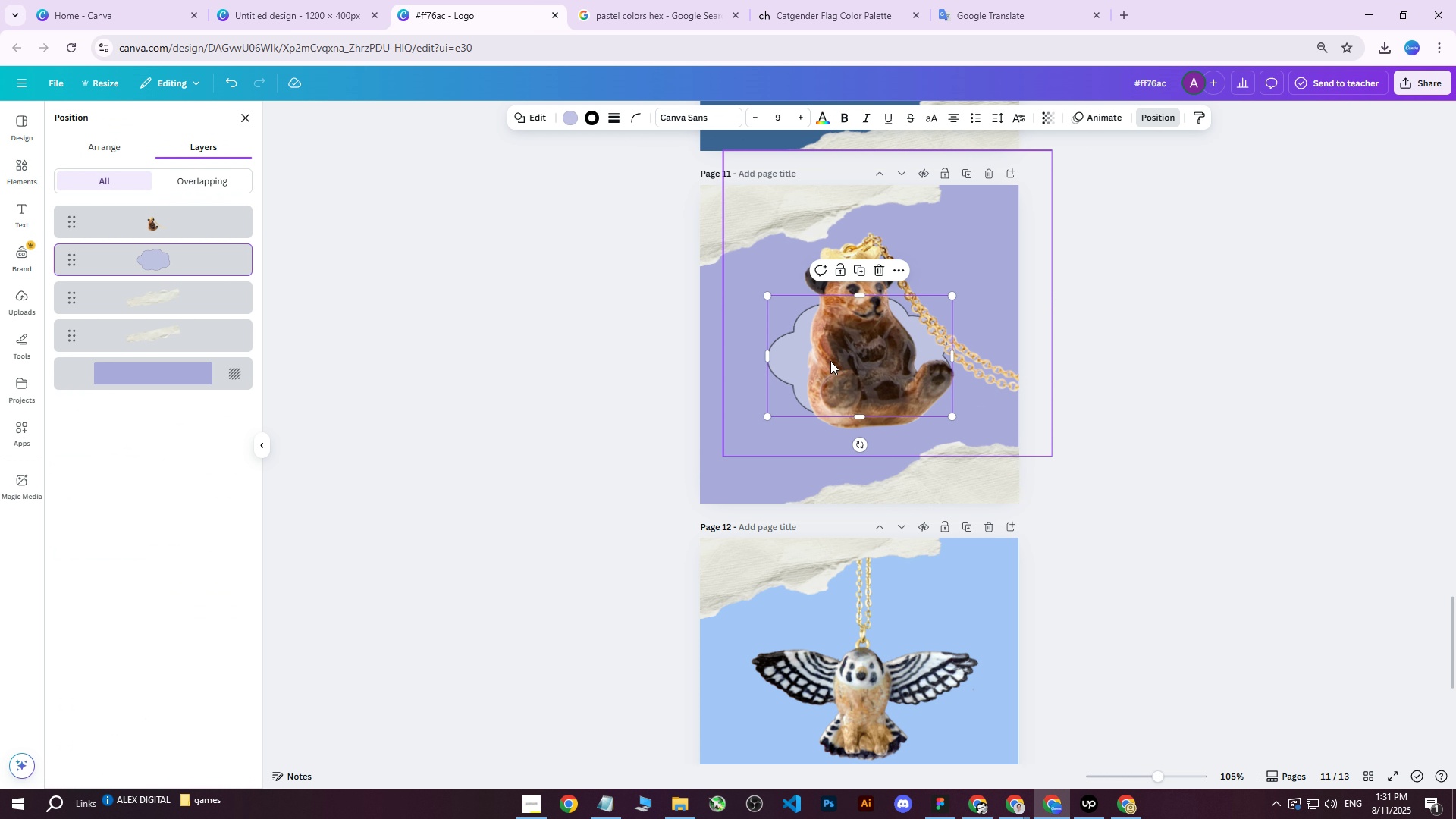 
scroll: coordinate [854, 370], scroll_direction: up, amount: 2.0
 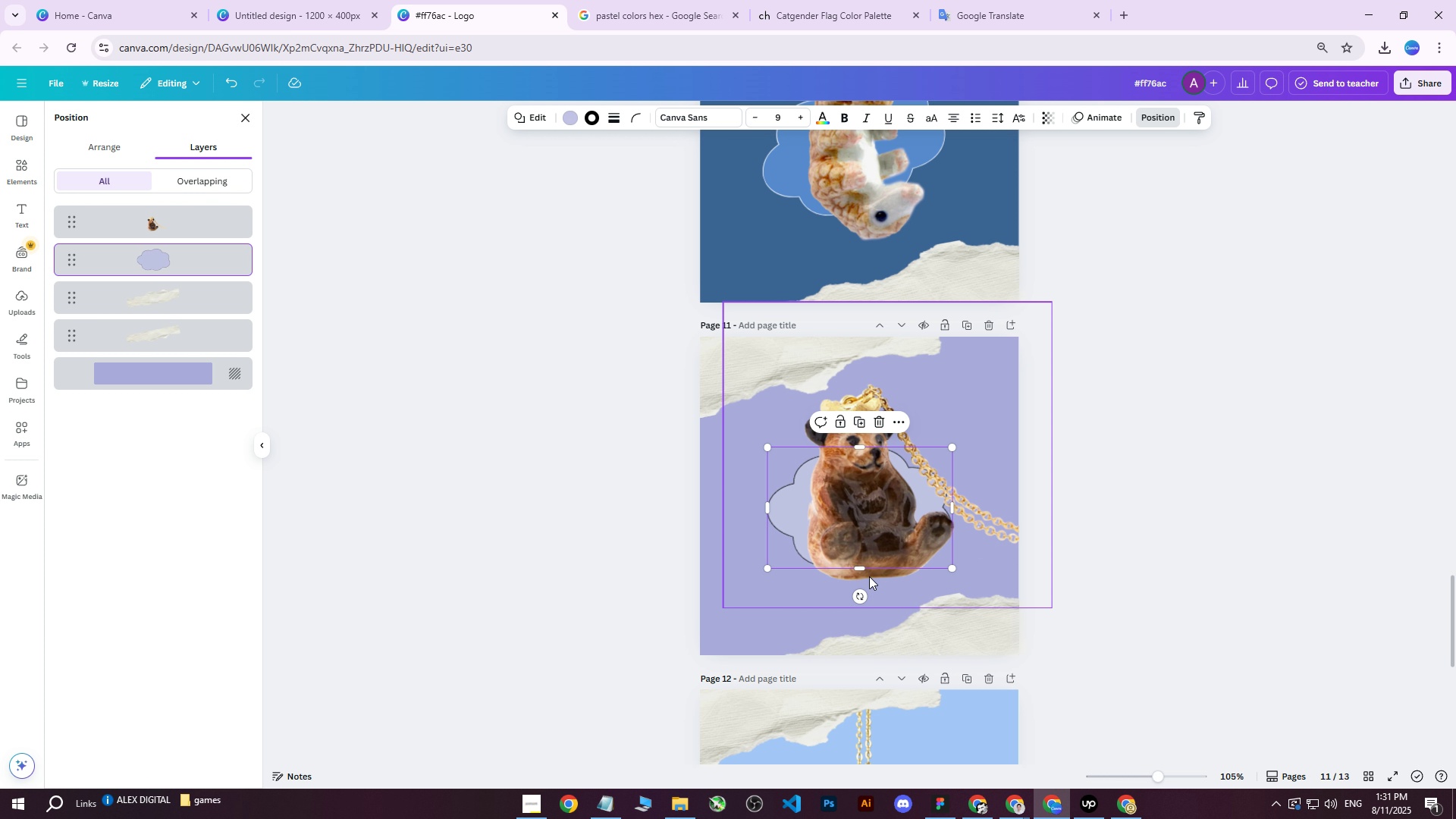 
left_click_drag(start_coordinate=[861, 566], to_coordinate=[861, 580])
 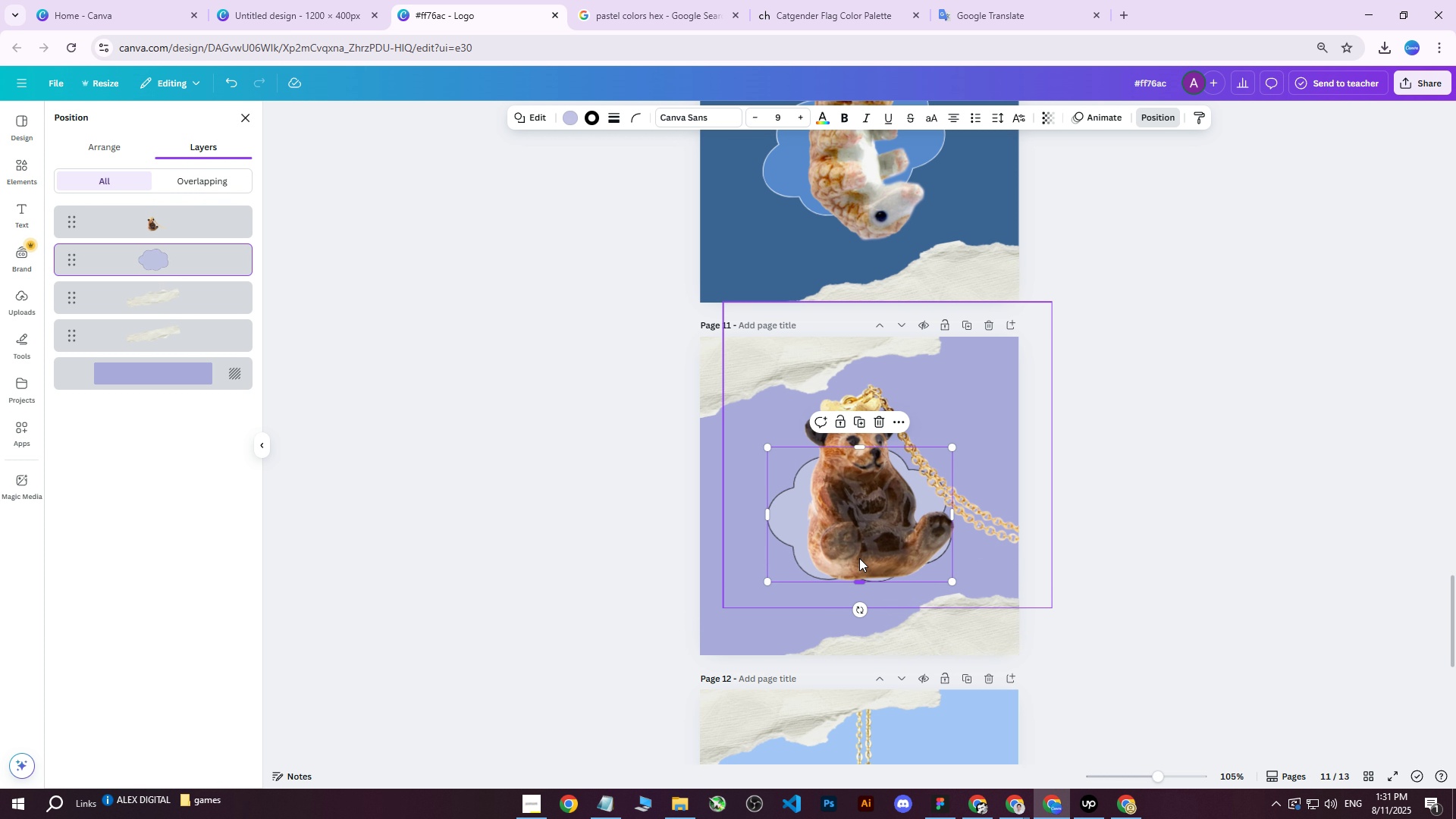 
scroll: coordinate [869, 479], scroll_direction: up, amount: 1.0
 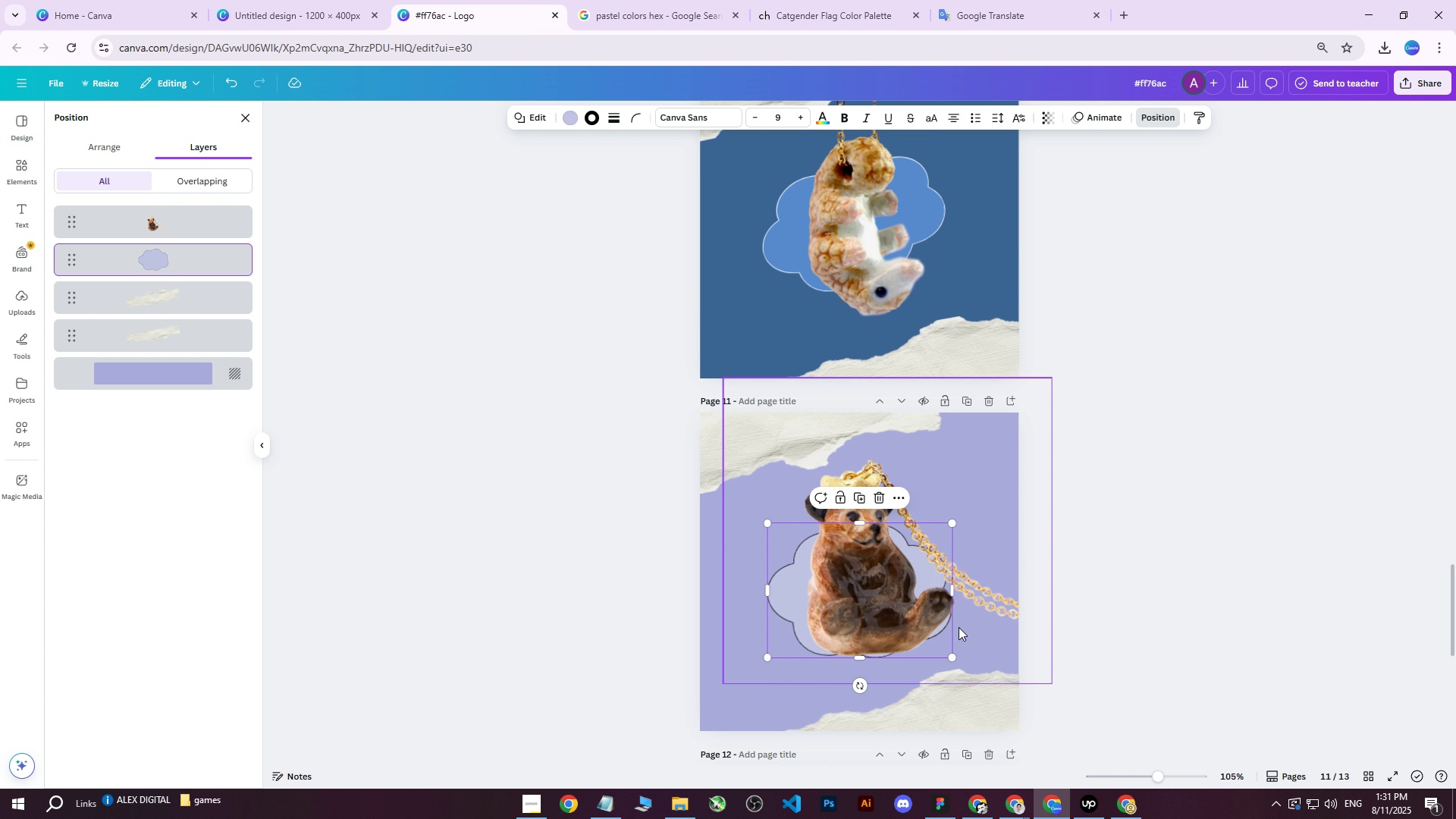 
left_click_drag(start_coordinate=[929, 610], to_coordinate=[930, 601])
 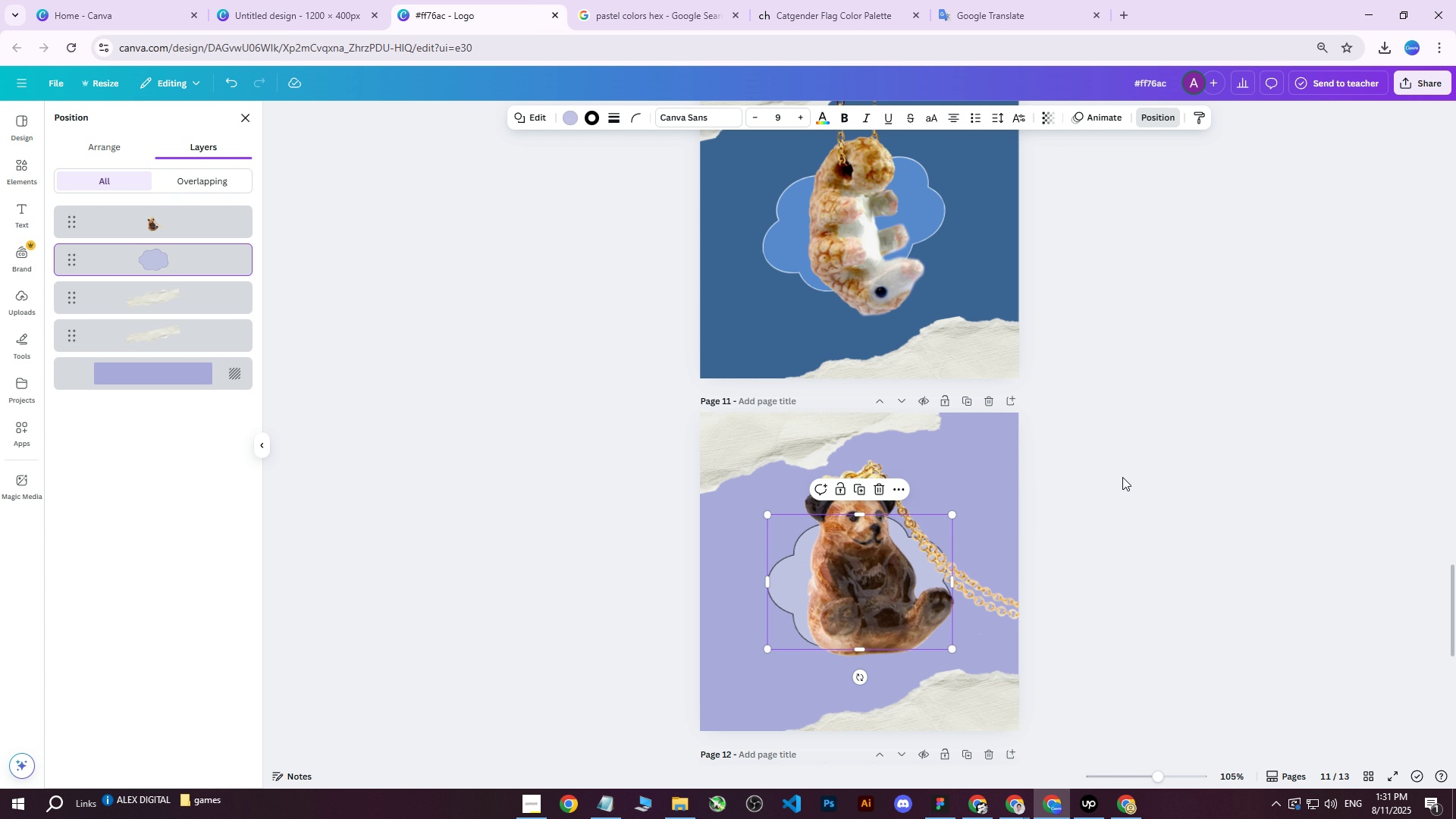 
left_click([1141, 460])
 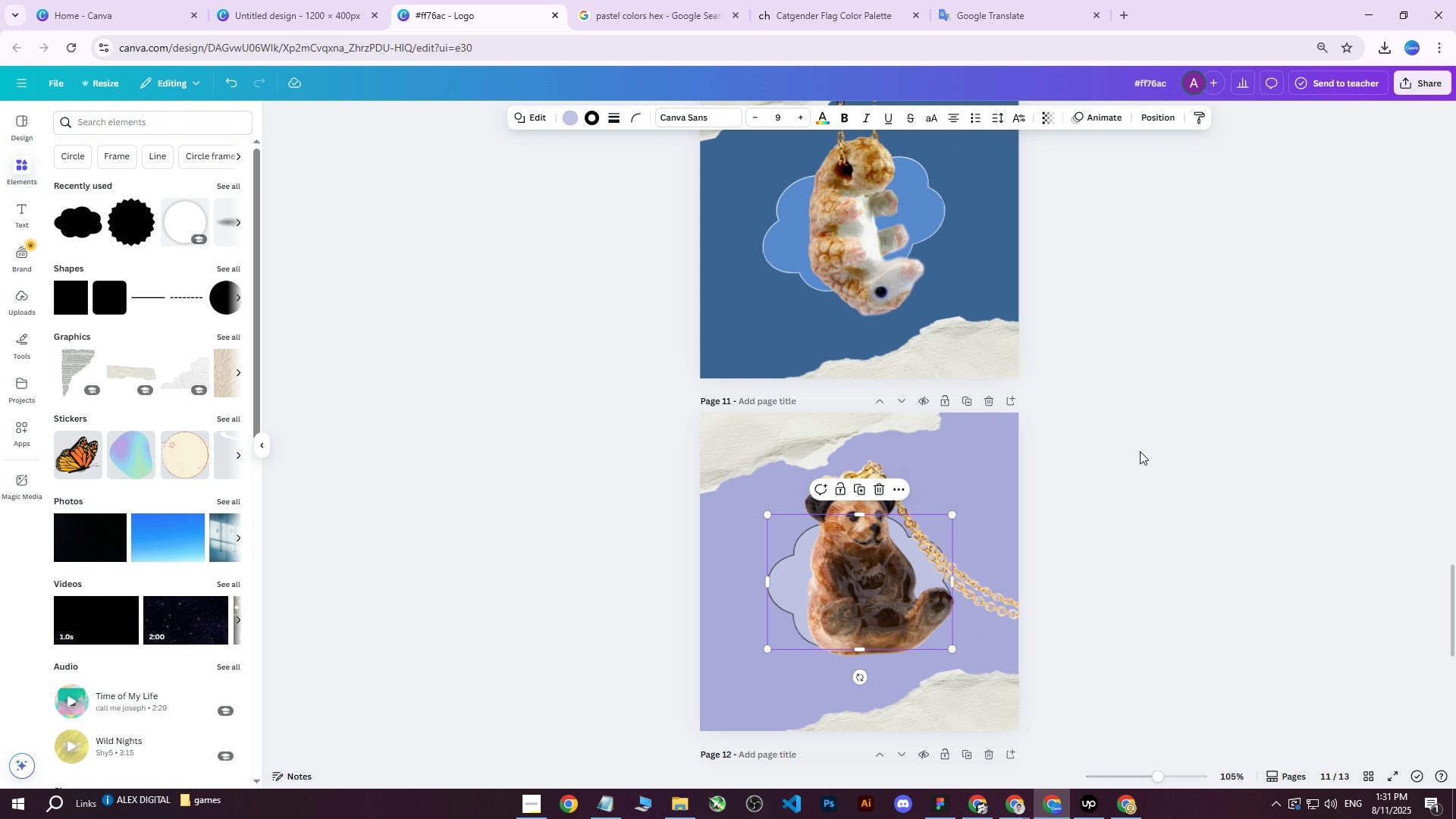 
left_click([1141, 446])
 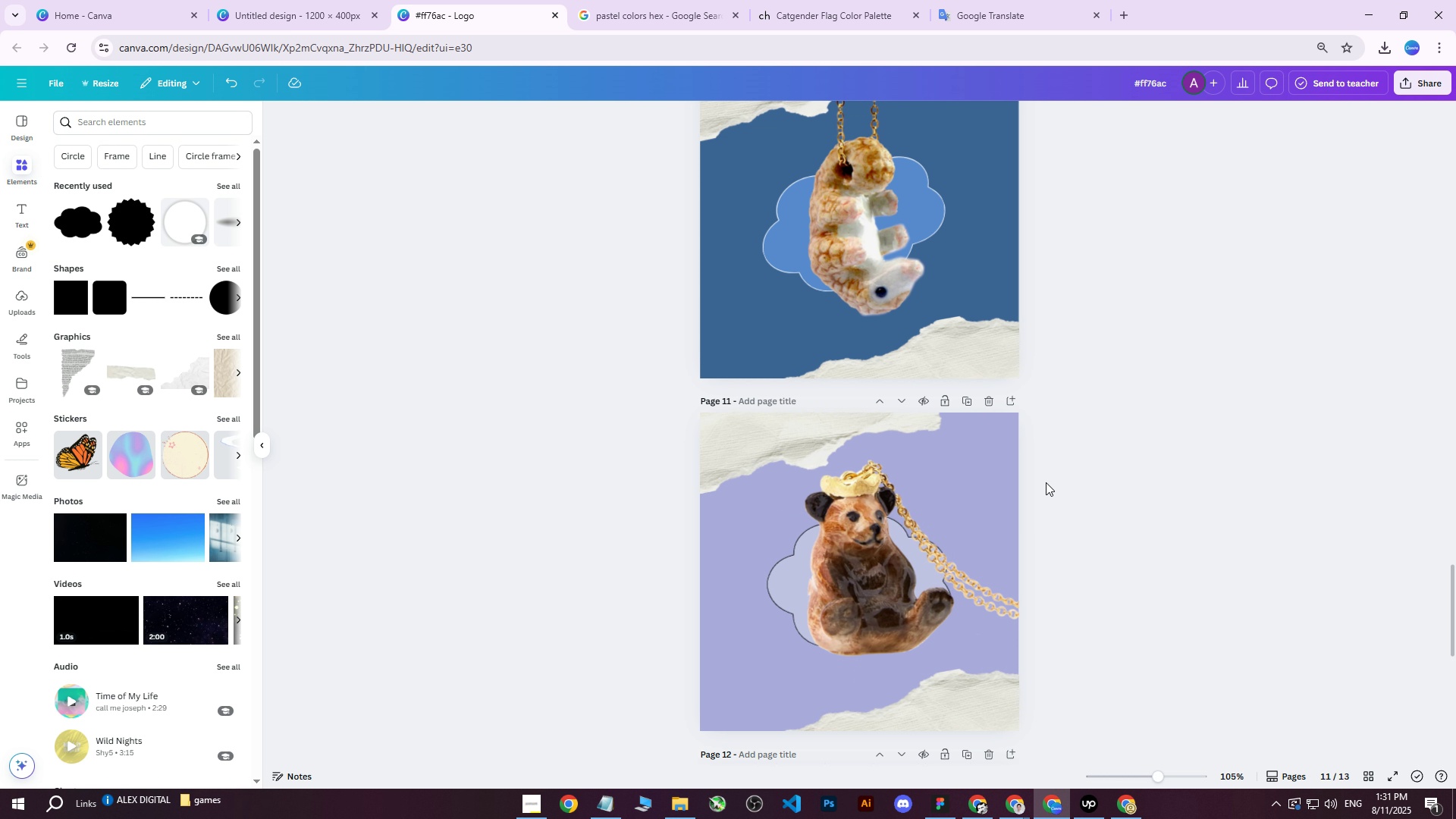 
scroll: coordinate [1037, 480], scroll_direction: down, amount: 1.0
 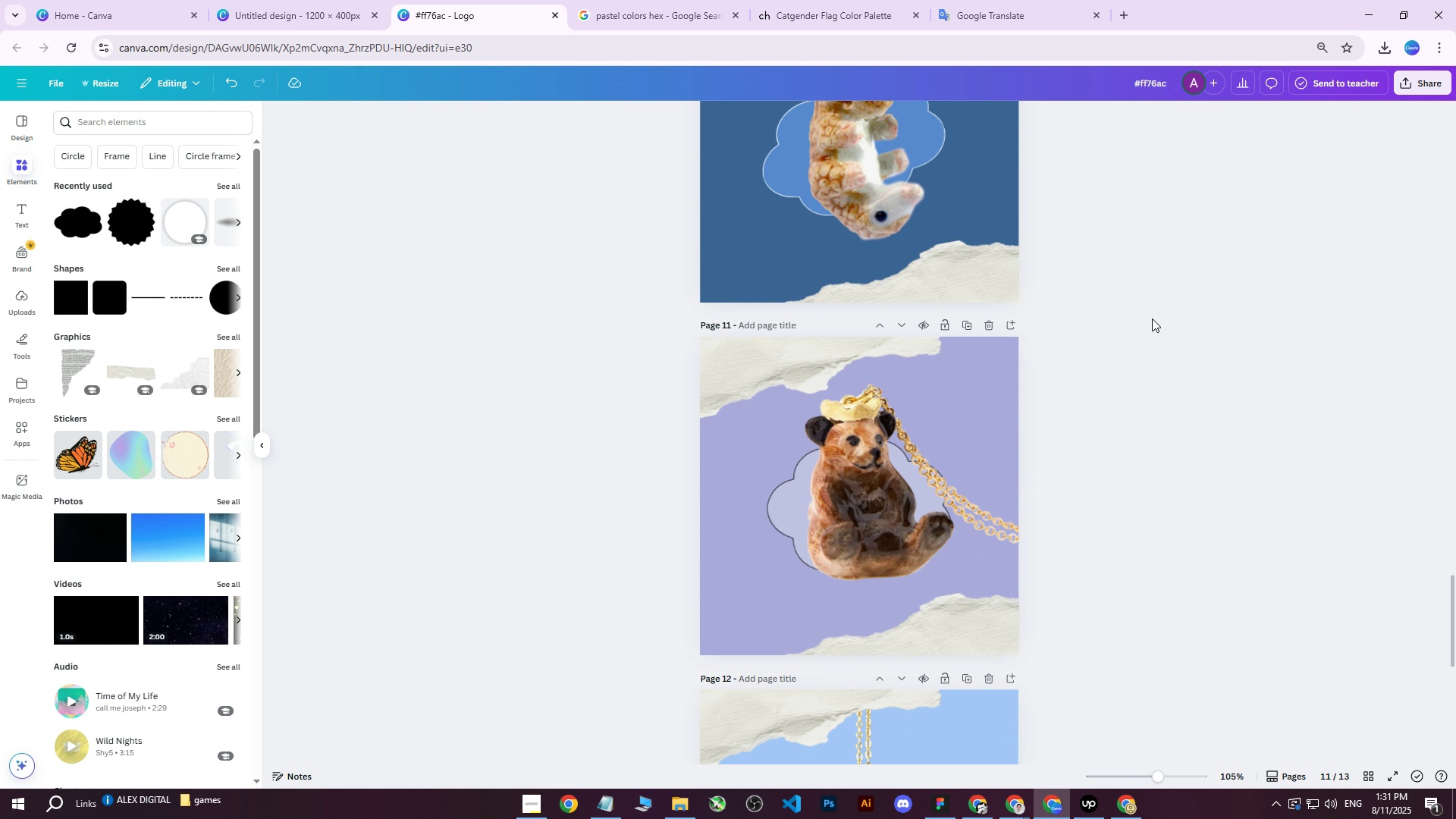 
left_click([1429, 82])
 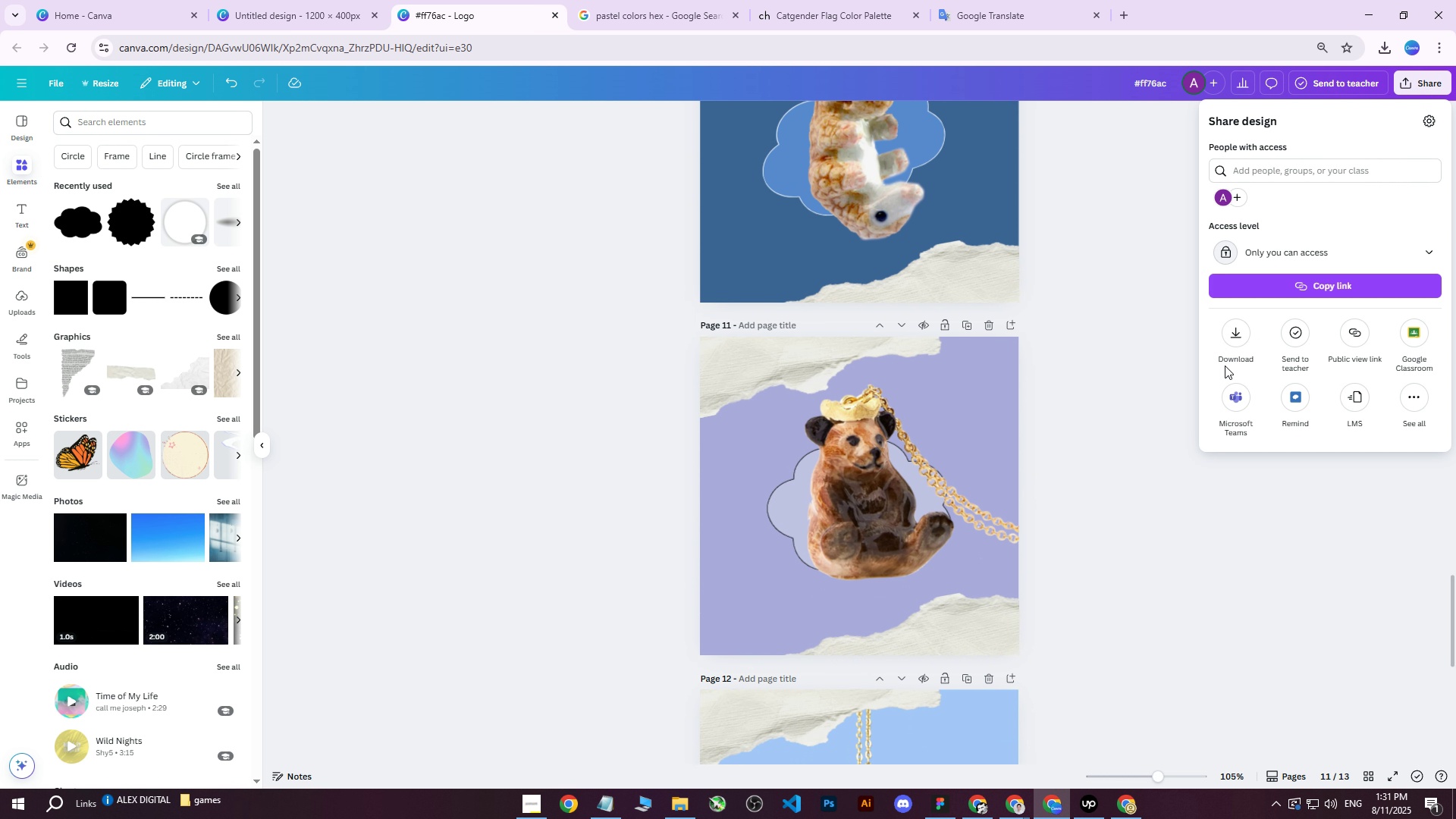 
left_click([1228, 344])
 